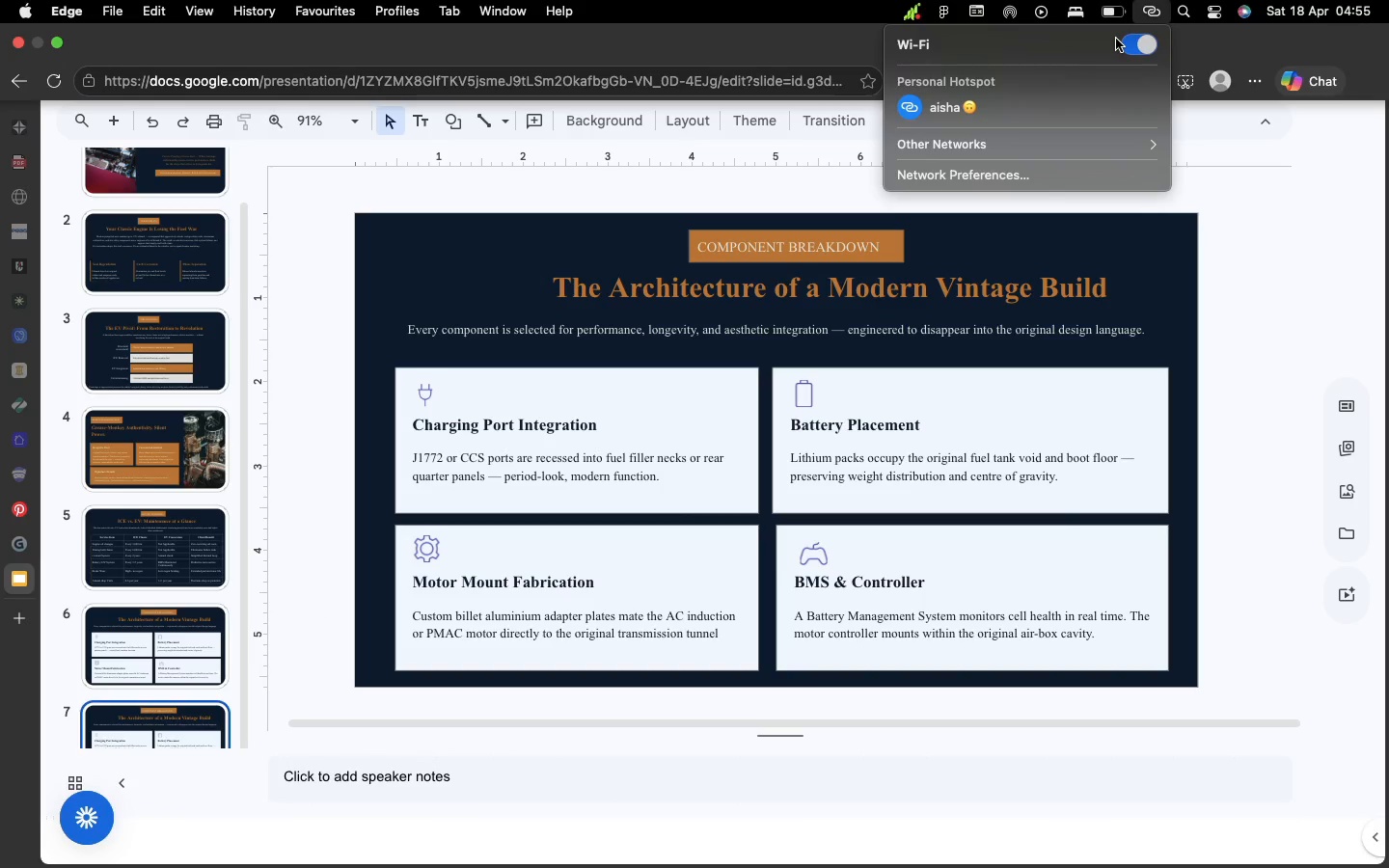 
left_click([1116, 39])
 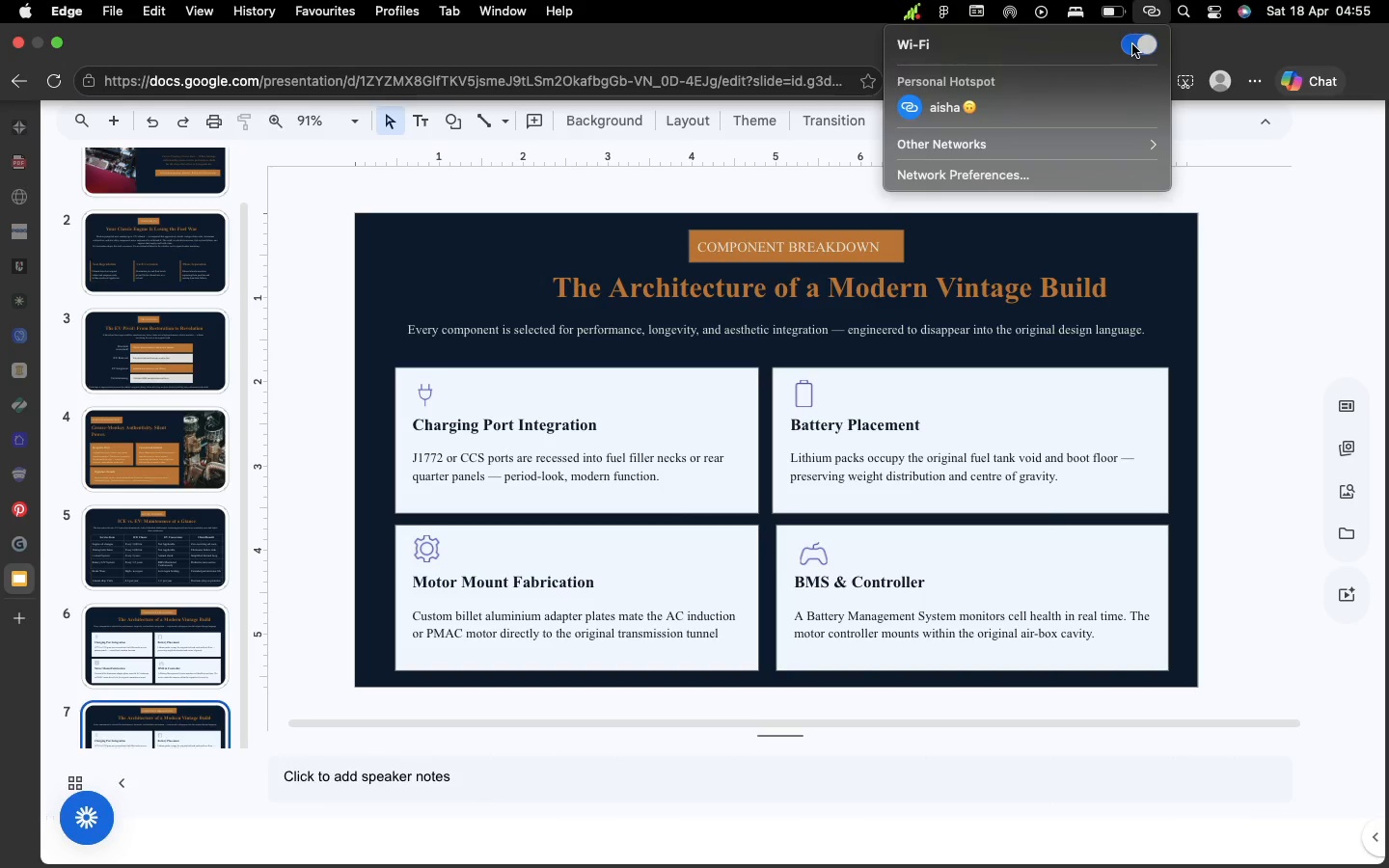 
left_click([1132, 44])
 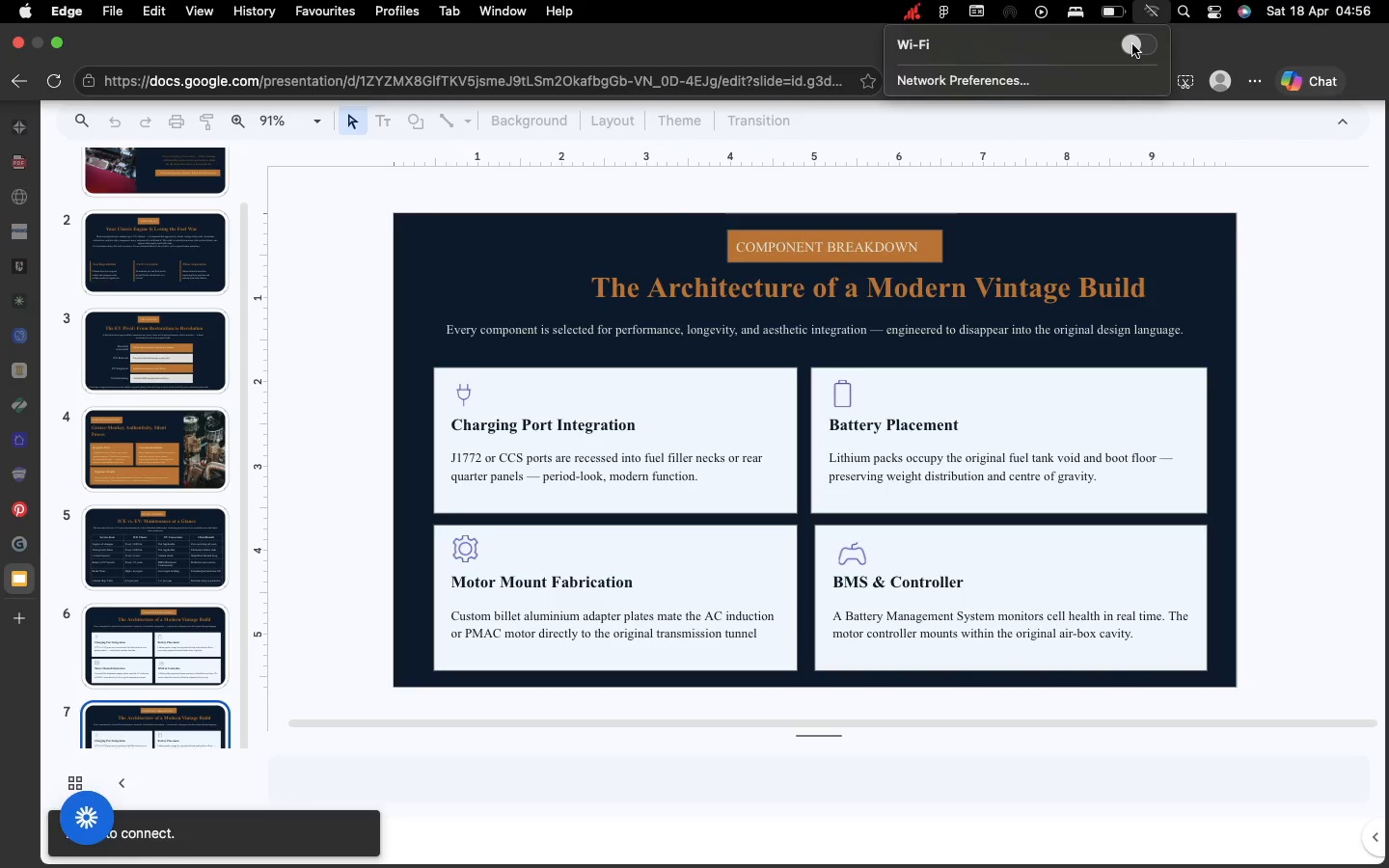 
wait(68.16)
 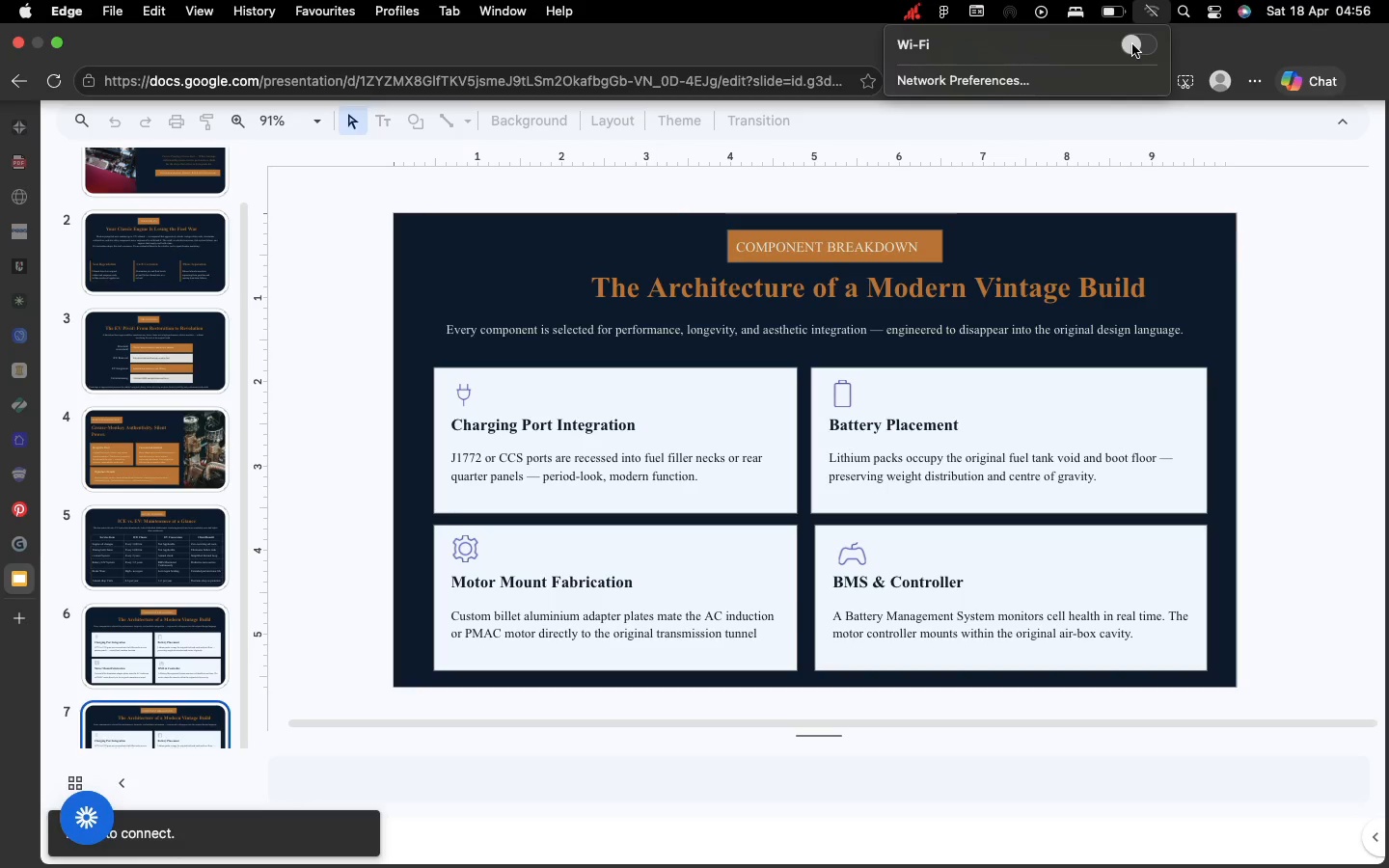 
left_click([1149, 52])
 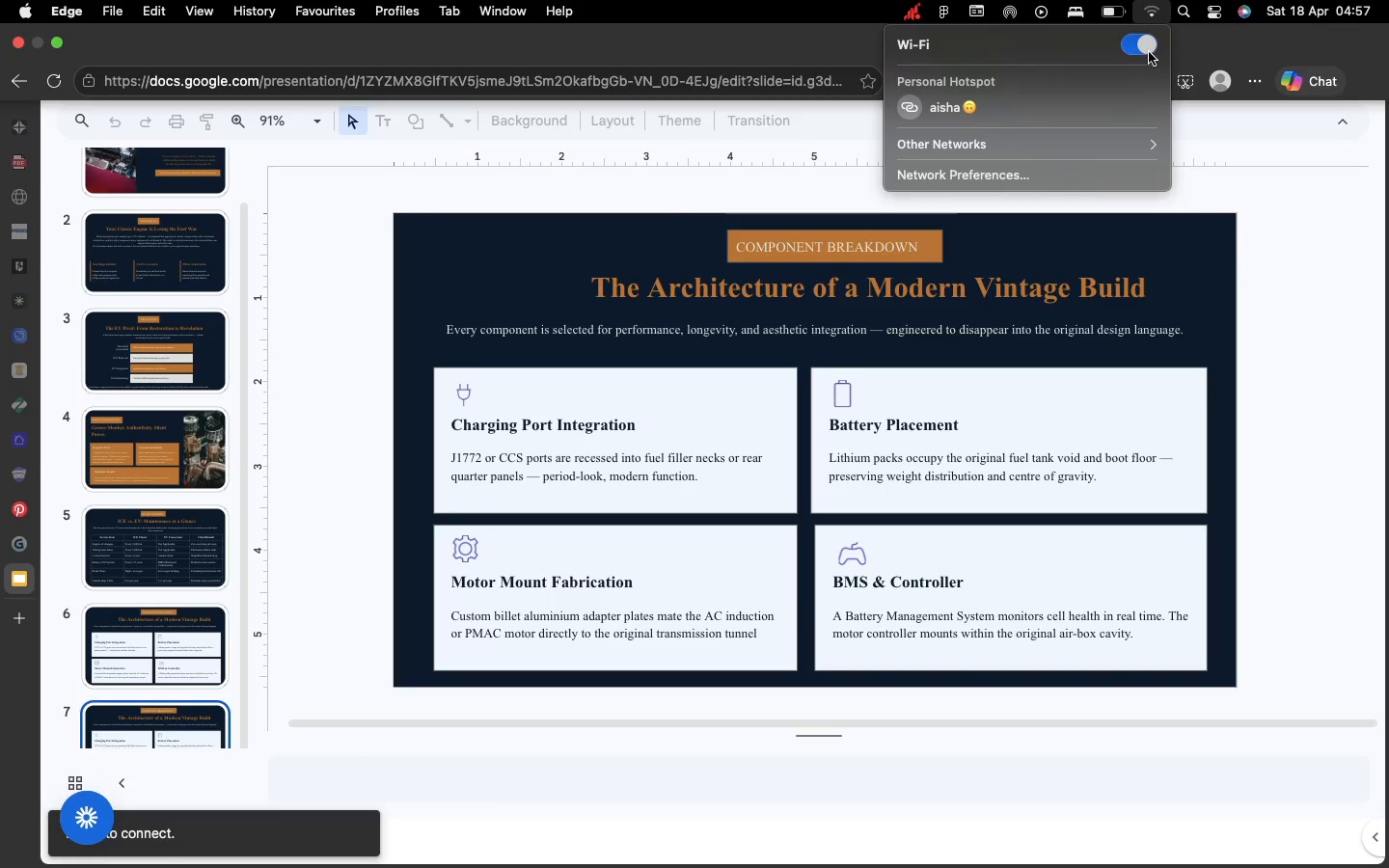 
left_click([1060, 116])
 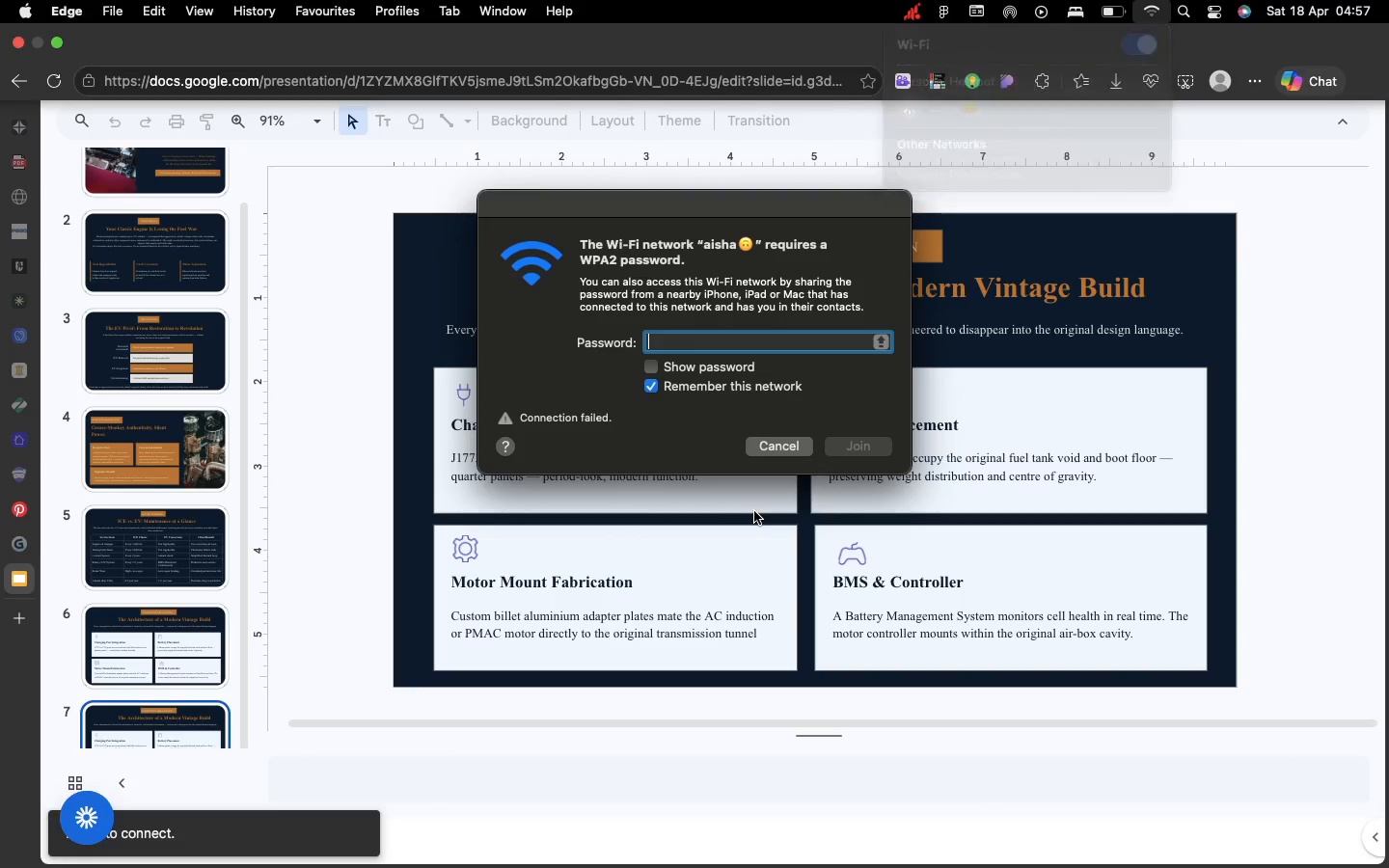 
wait(51.14)
 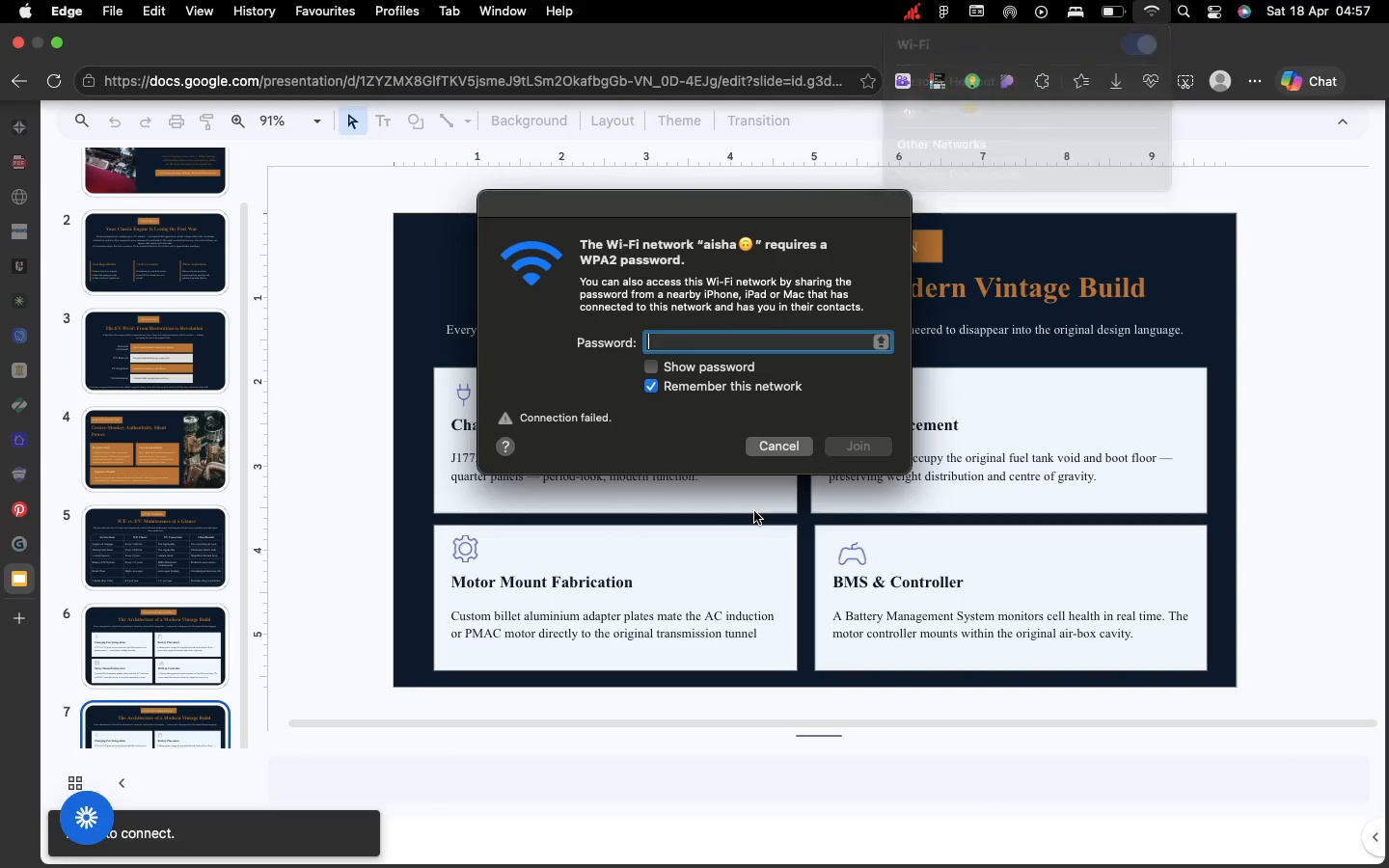 
left_click([876, 490])
 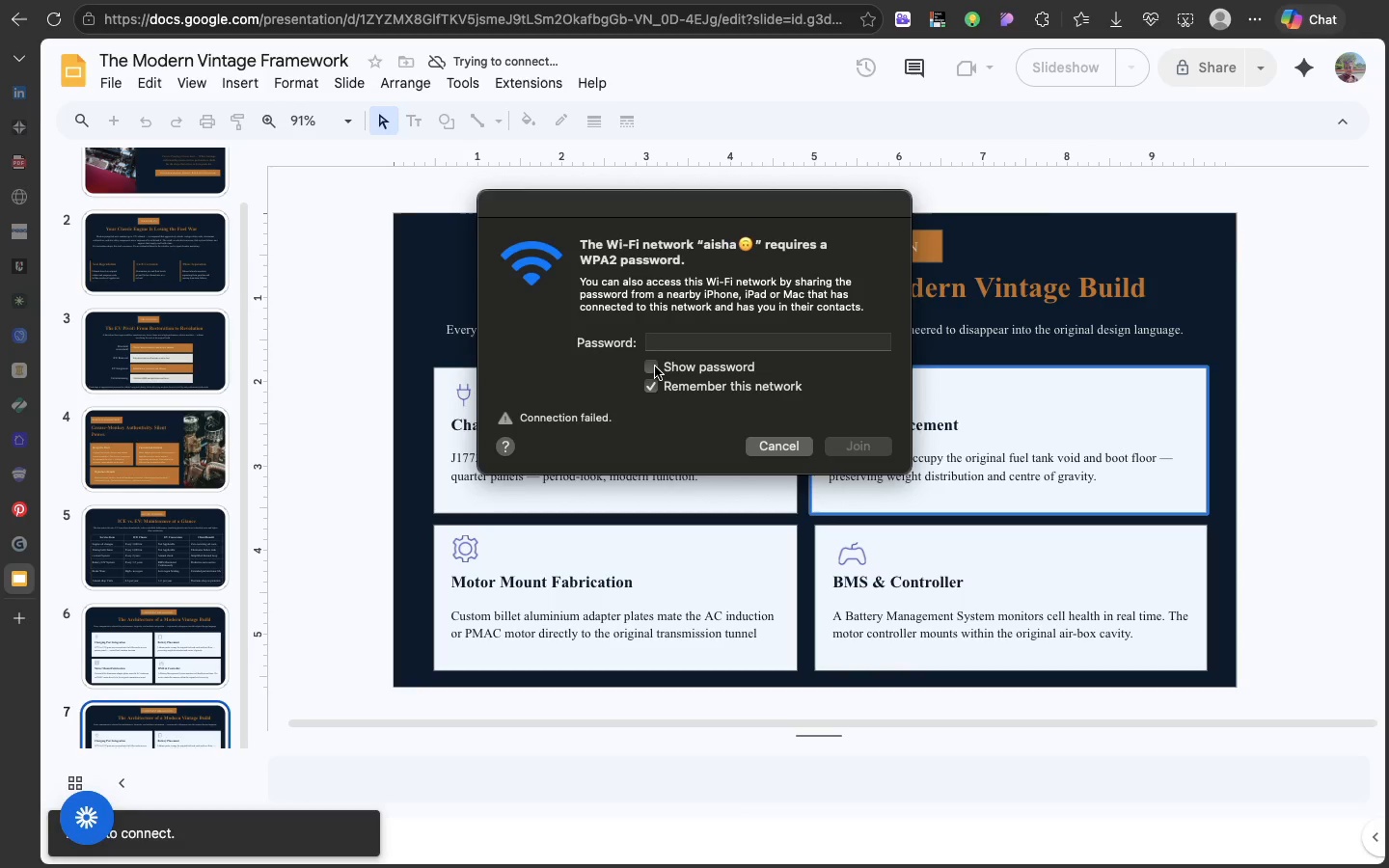 
left_click([655, 366])
 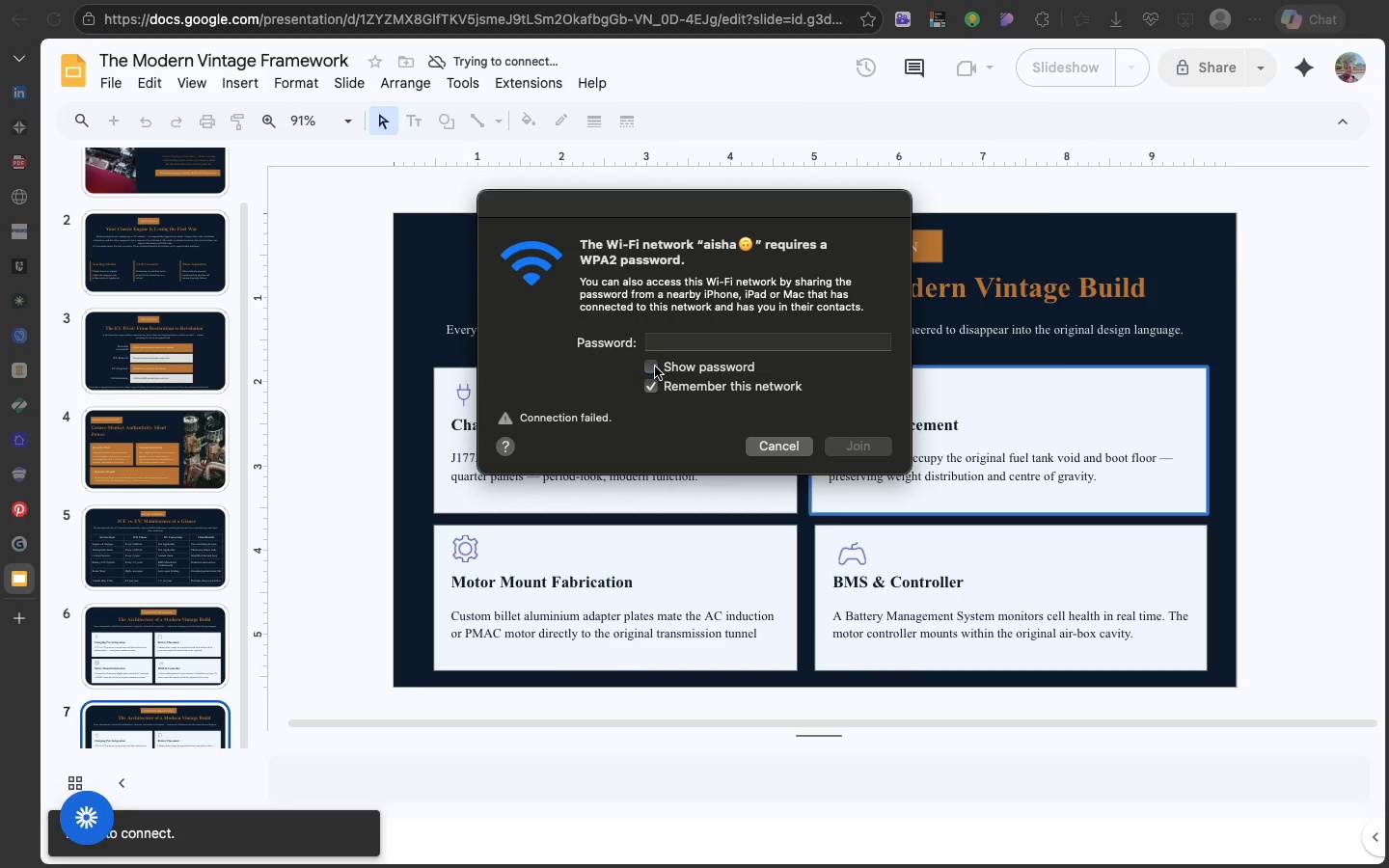 
left_click([655, 366])
 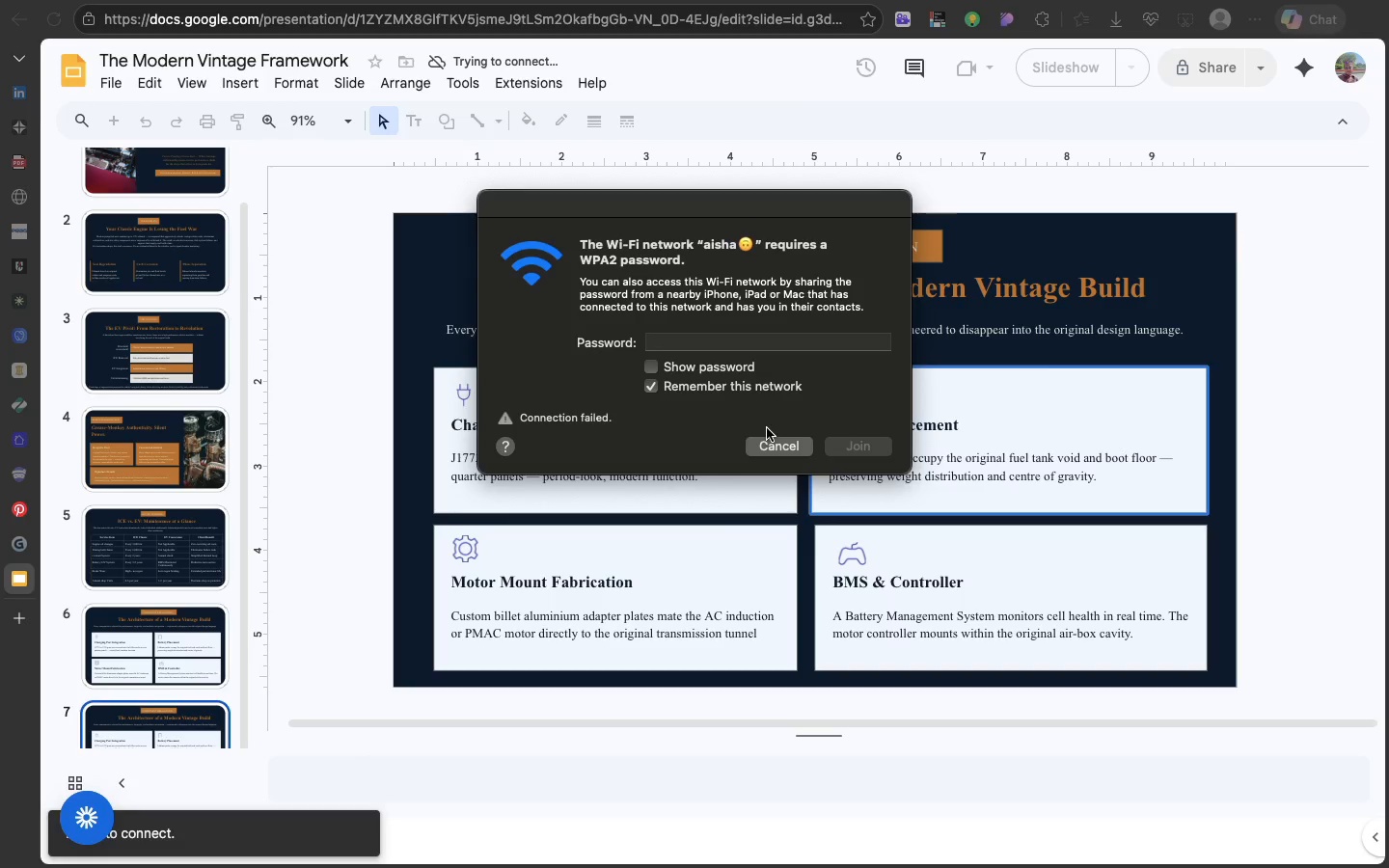 
wait(13.93)
 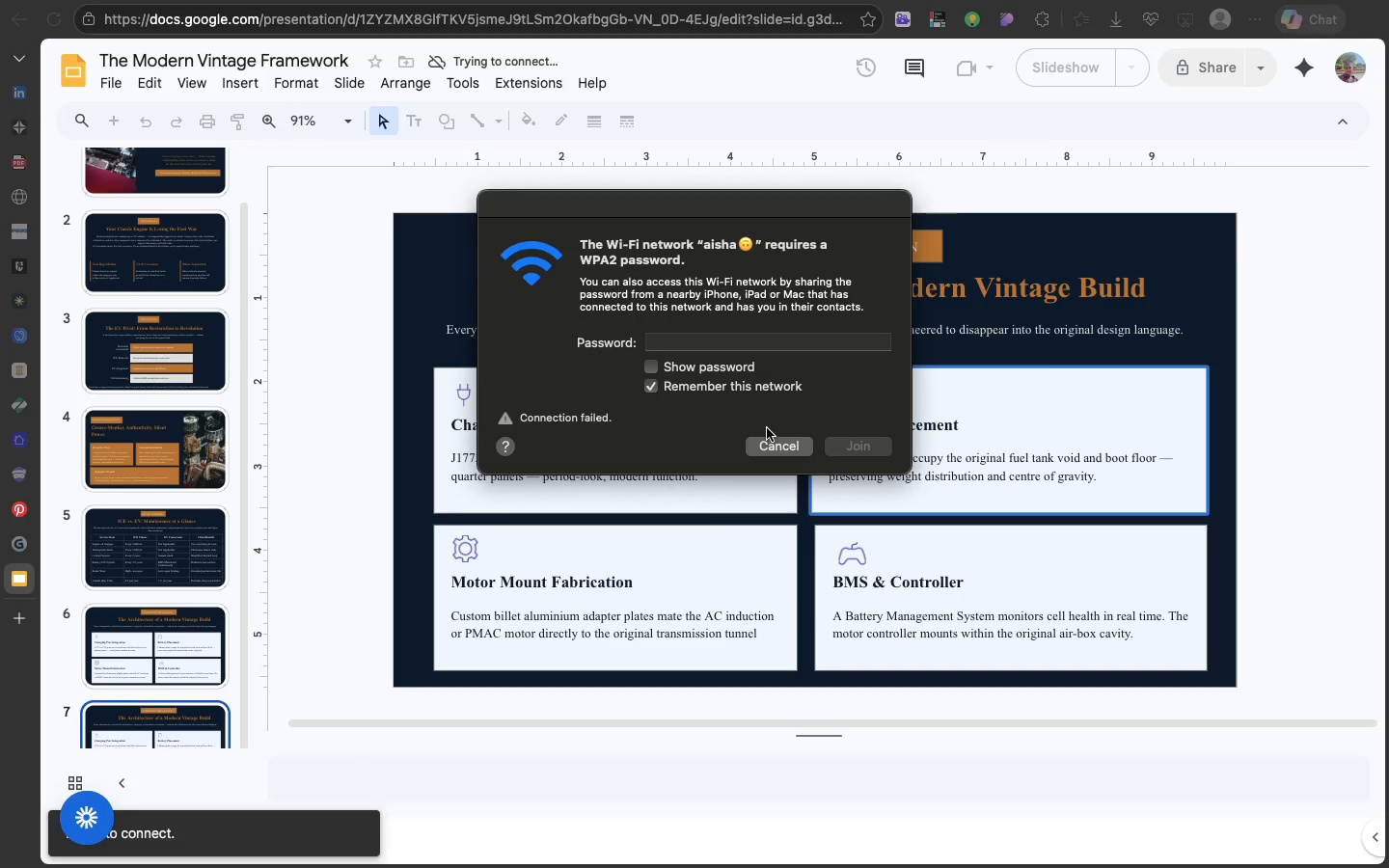 
left_click([767, 428])
 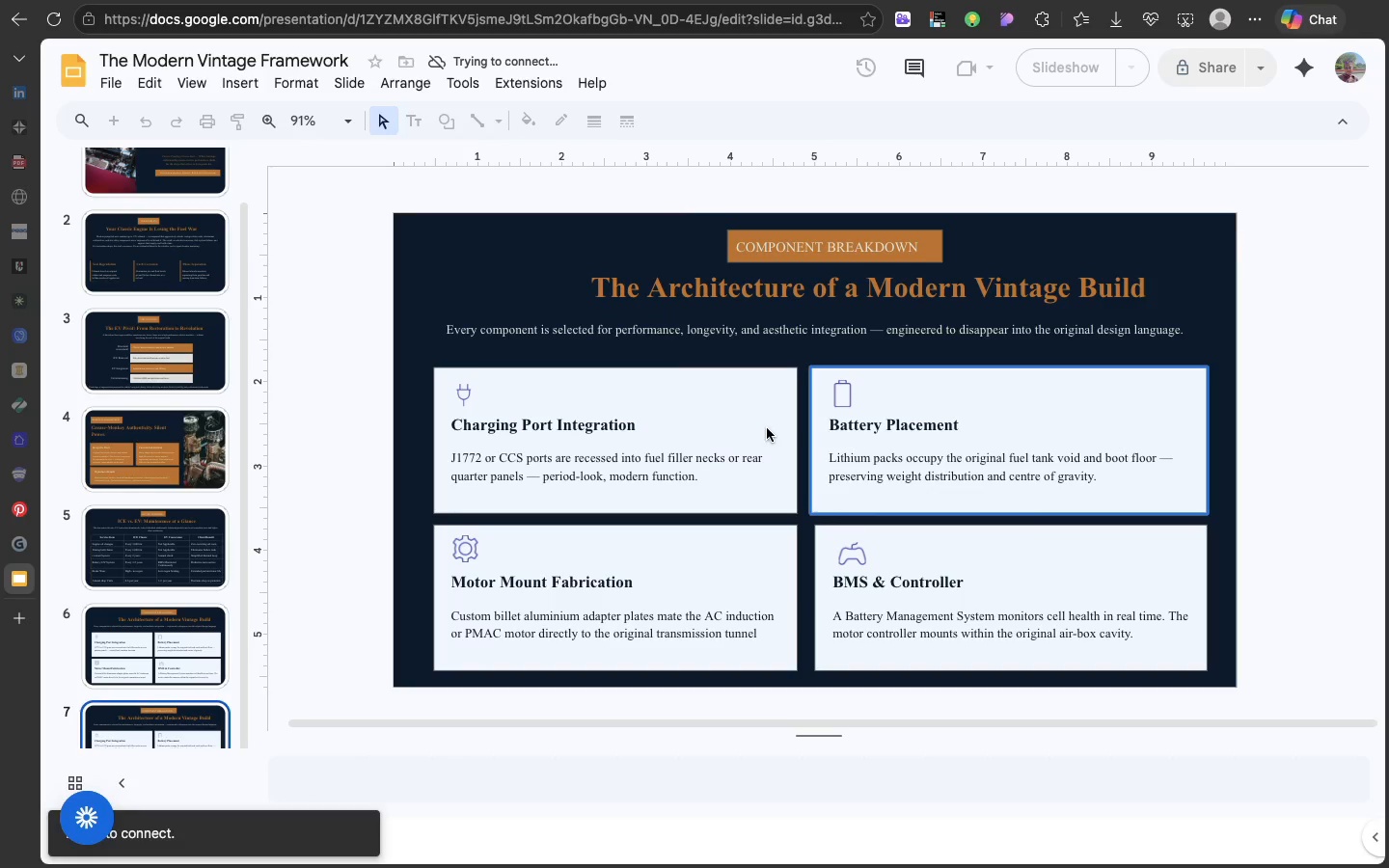 
scroll: coordinate [767, 428], scroll_direction: down, amount: 14.0
 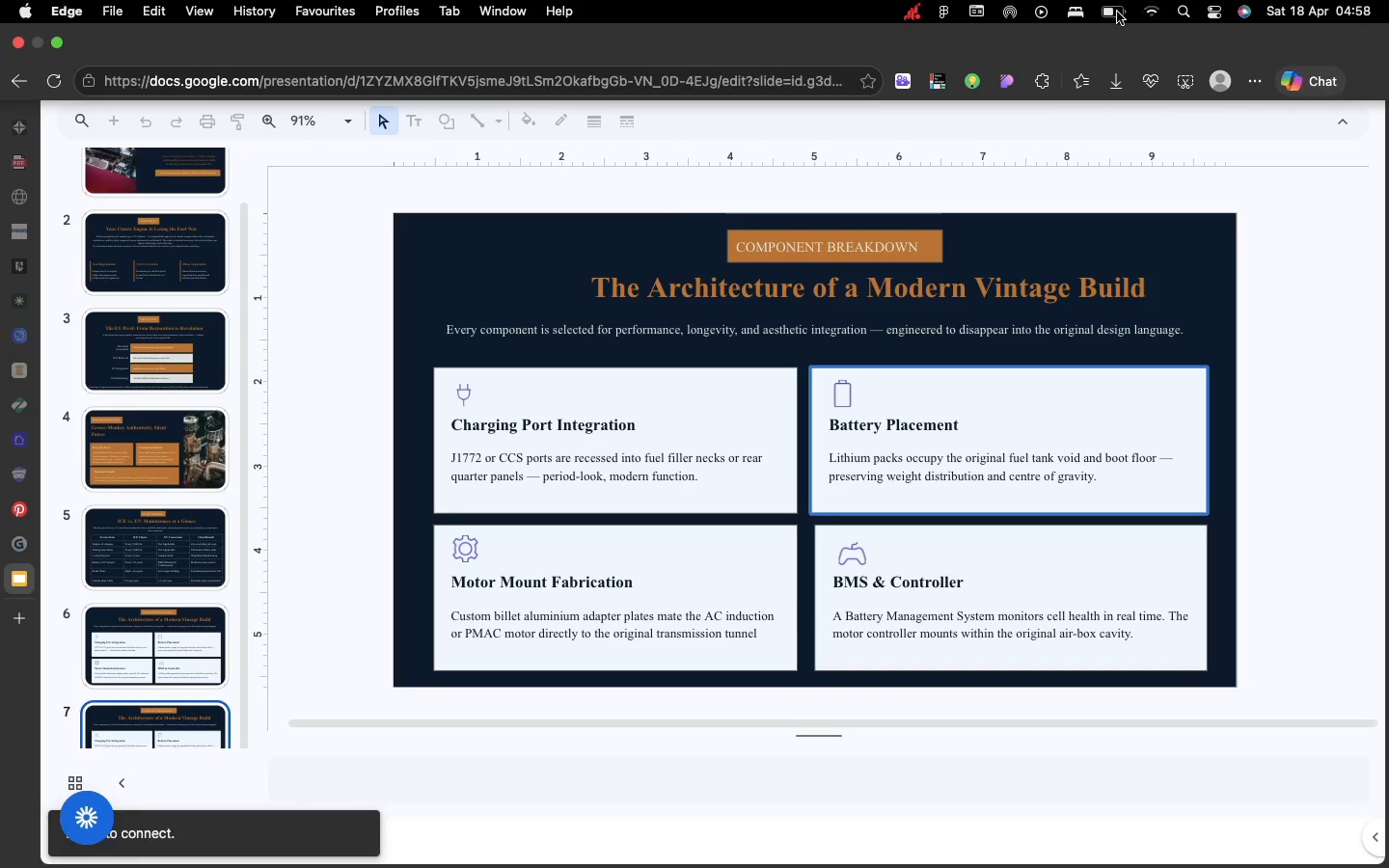 
left_click([1114, 12])
 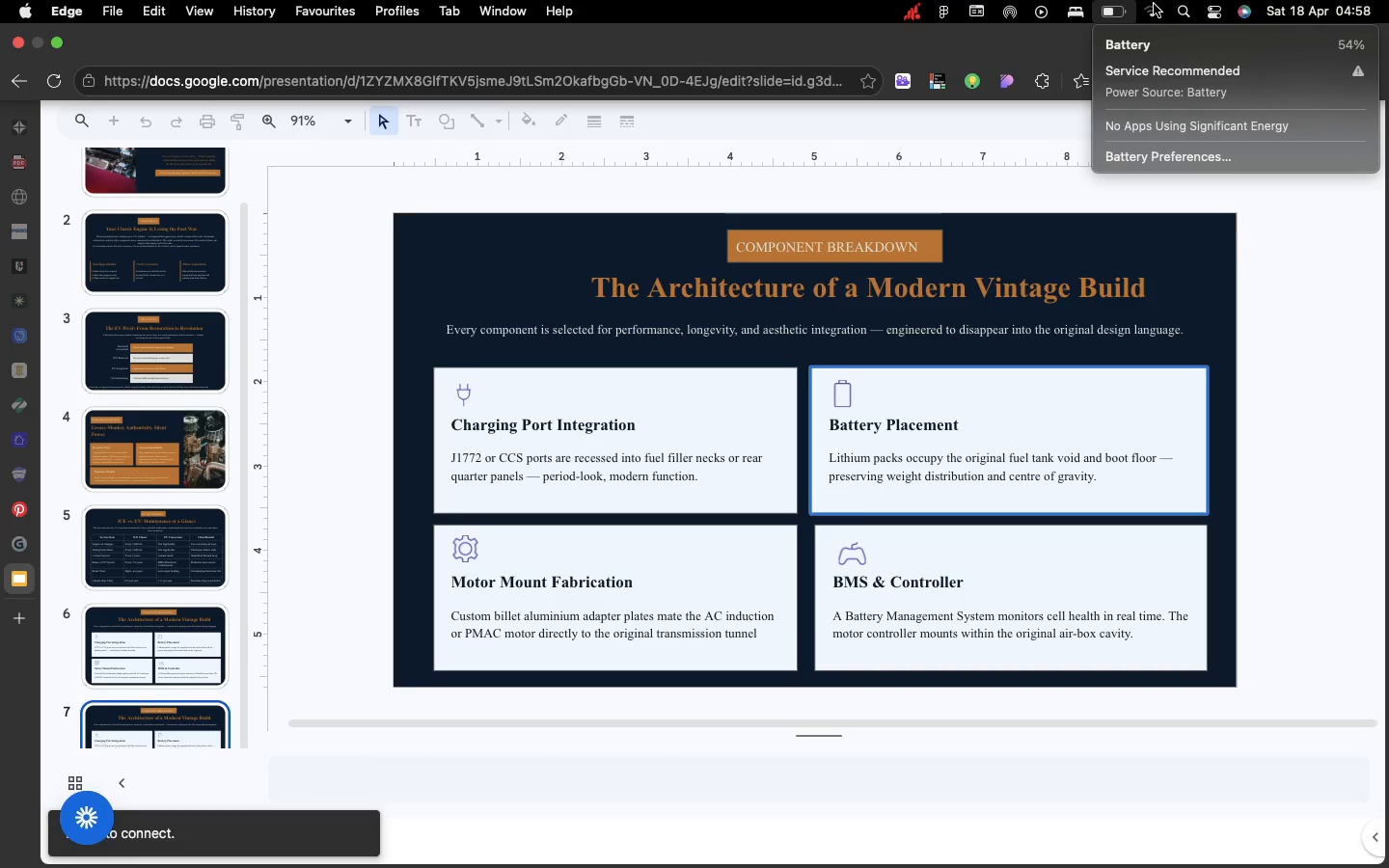 
left_click([1152, 6])
 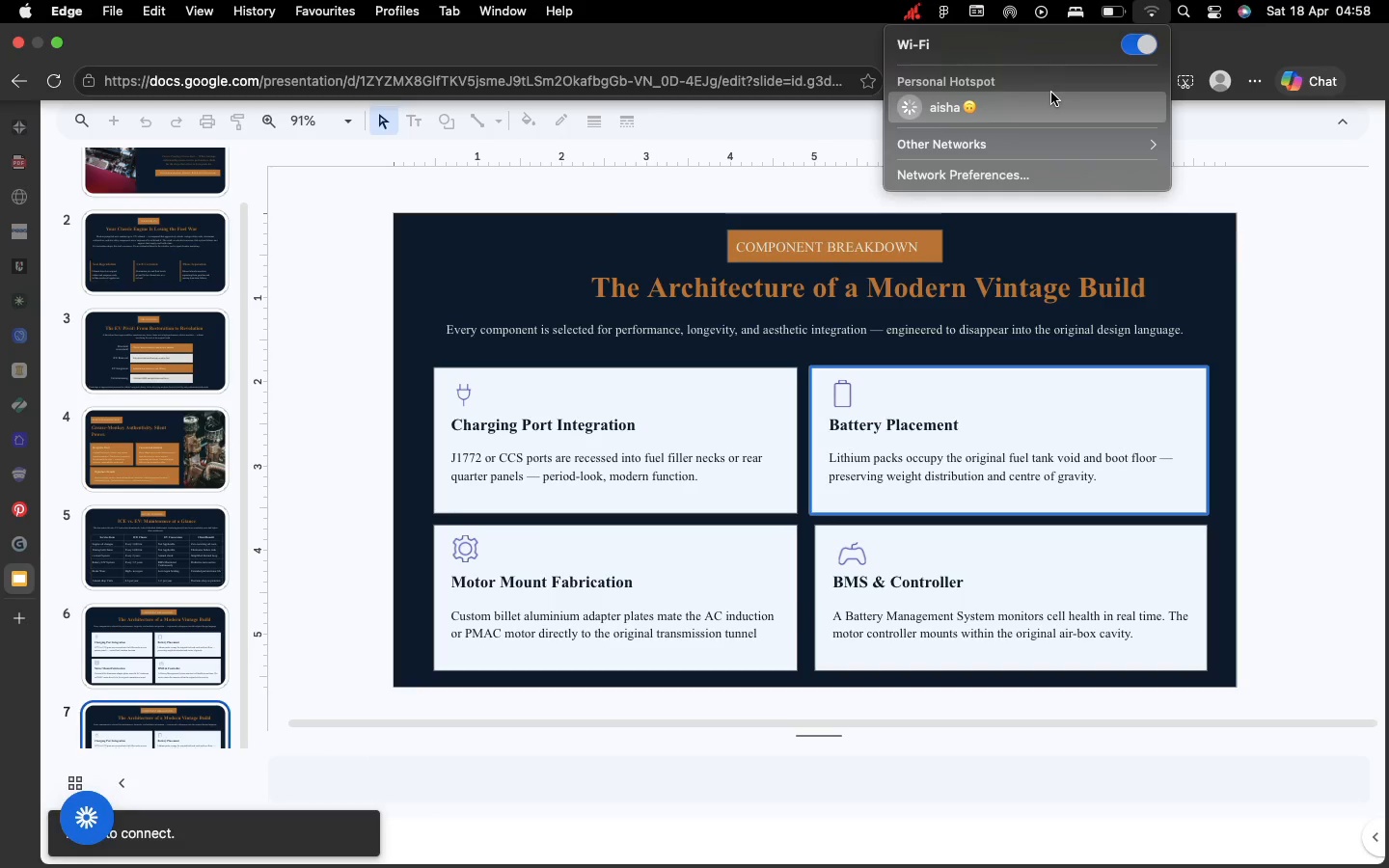 
wait(22.33)
 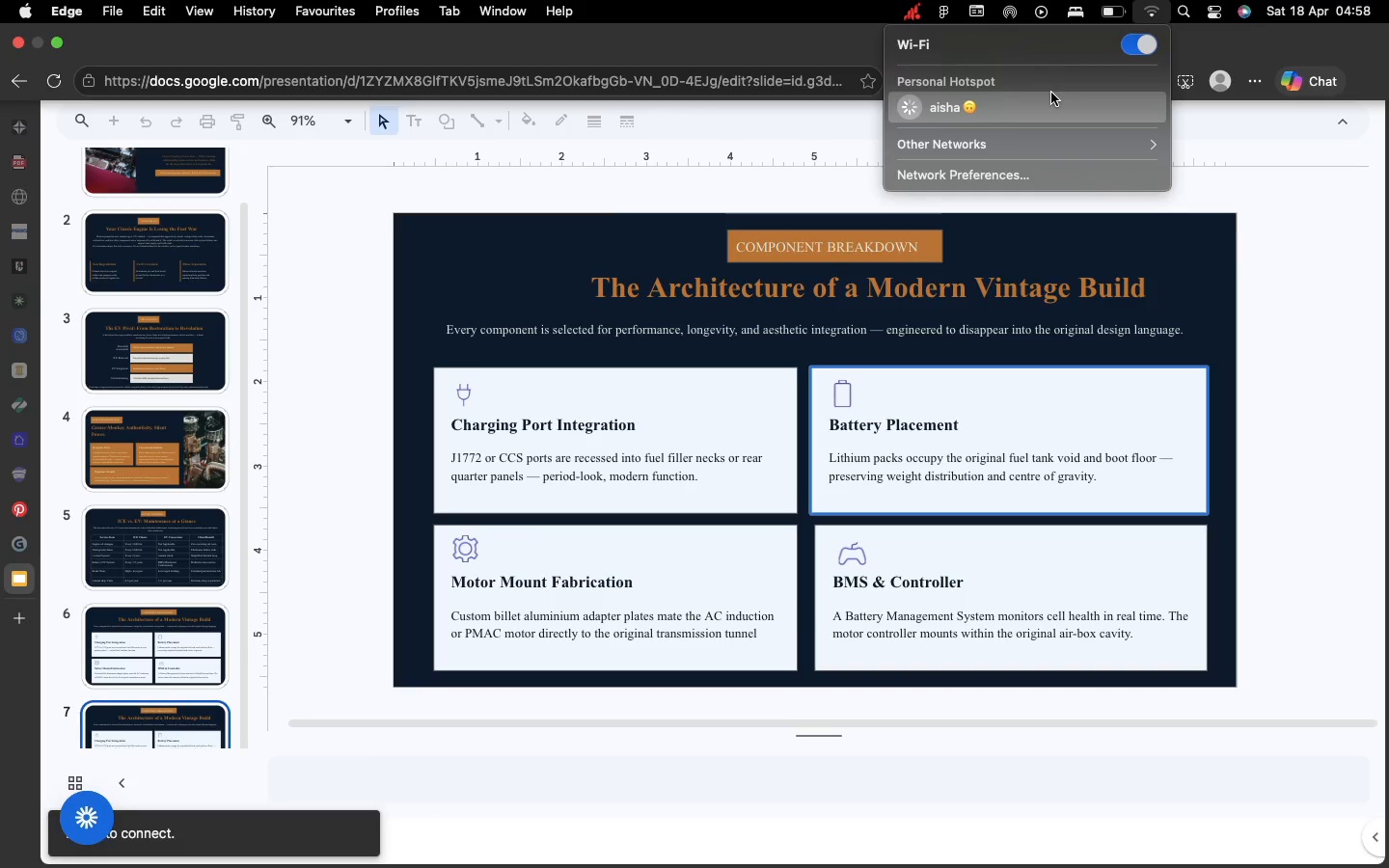 
double_click([1138, 46])
 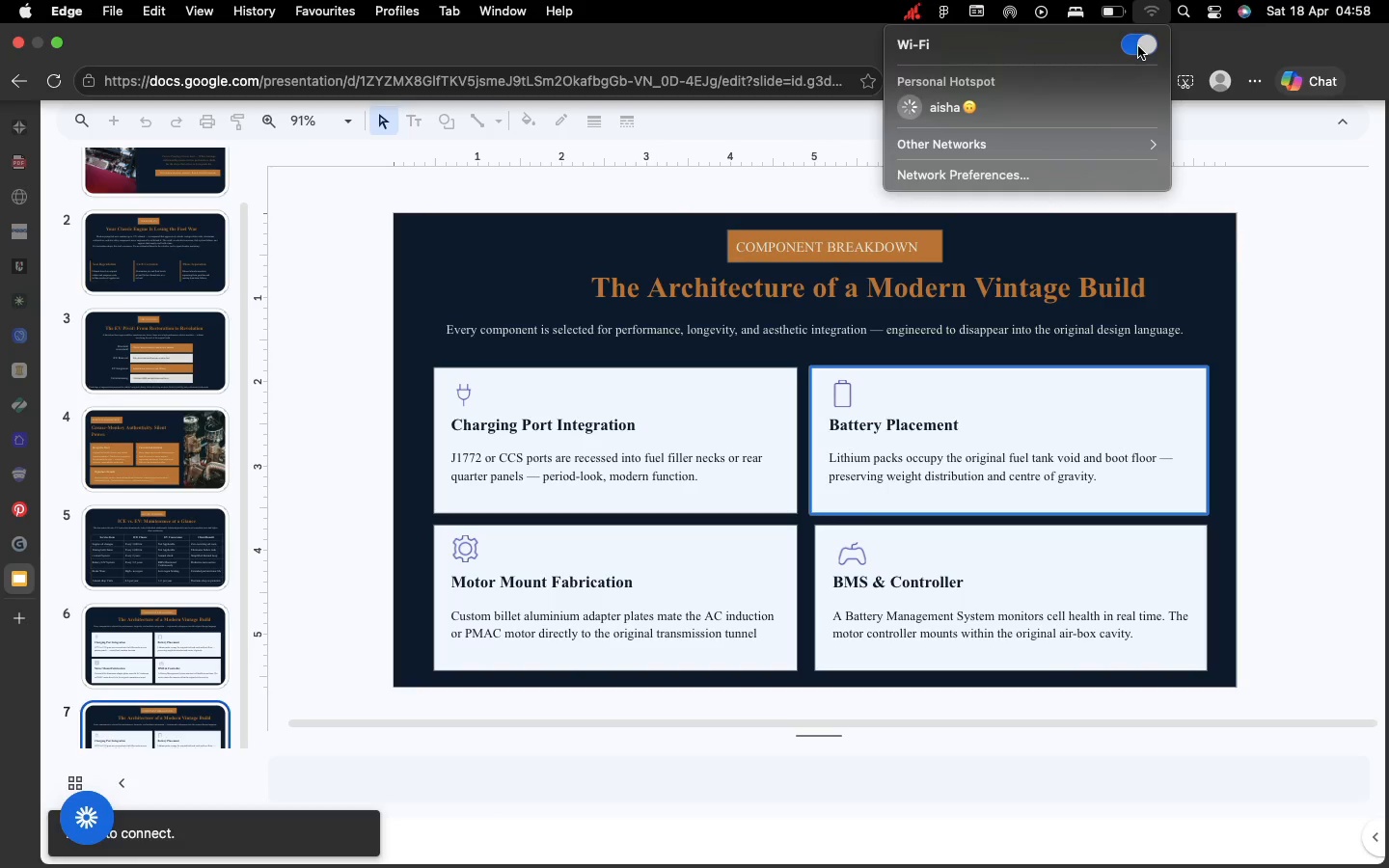 
wait(8.86)
 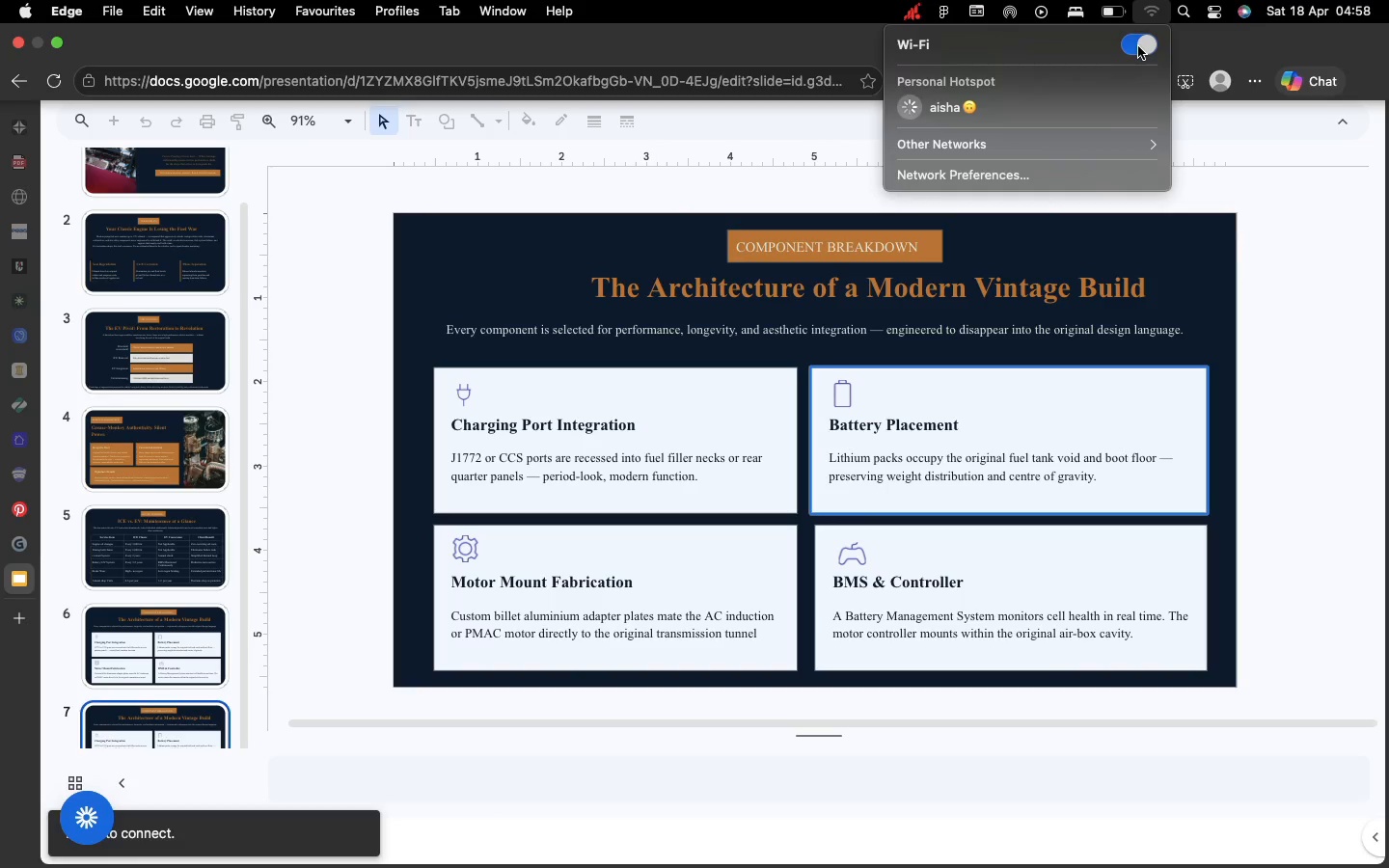 
left_click([587, 681])
 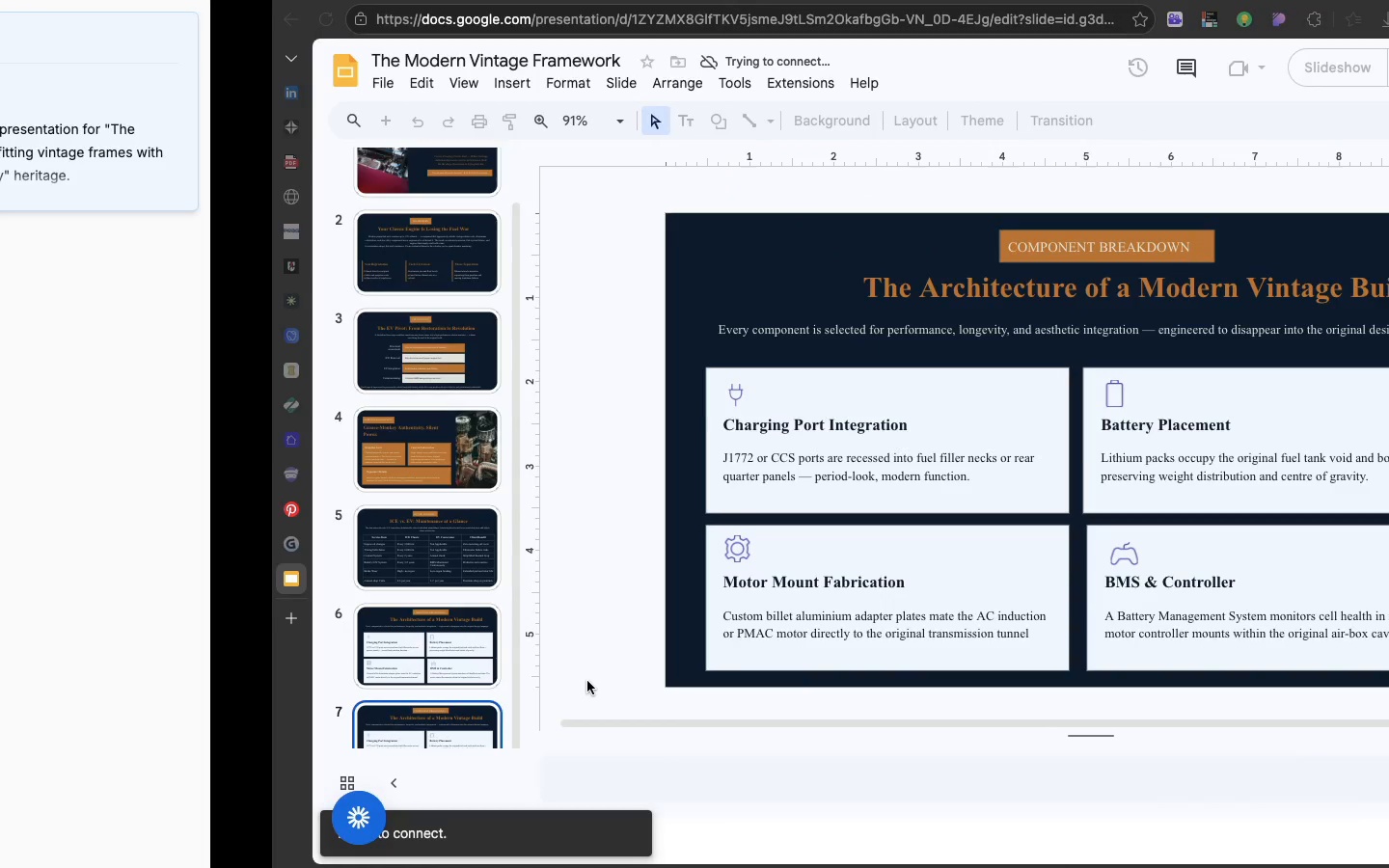 
wait(8.69)
 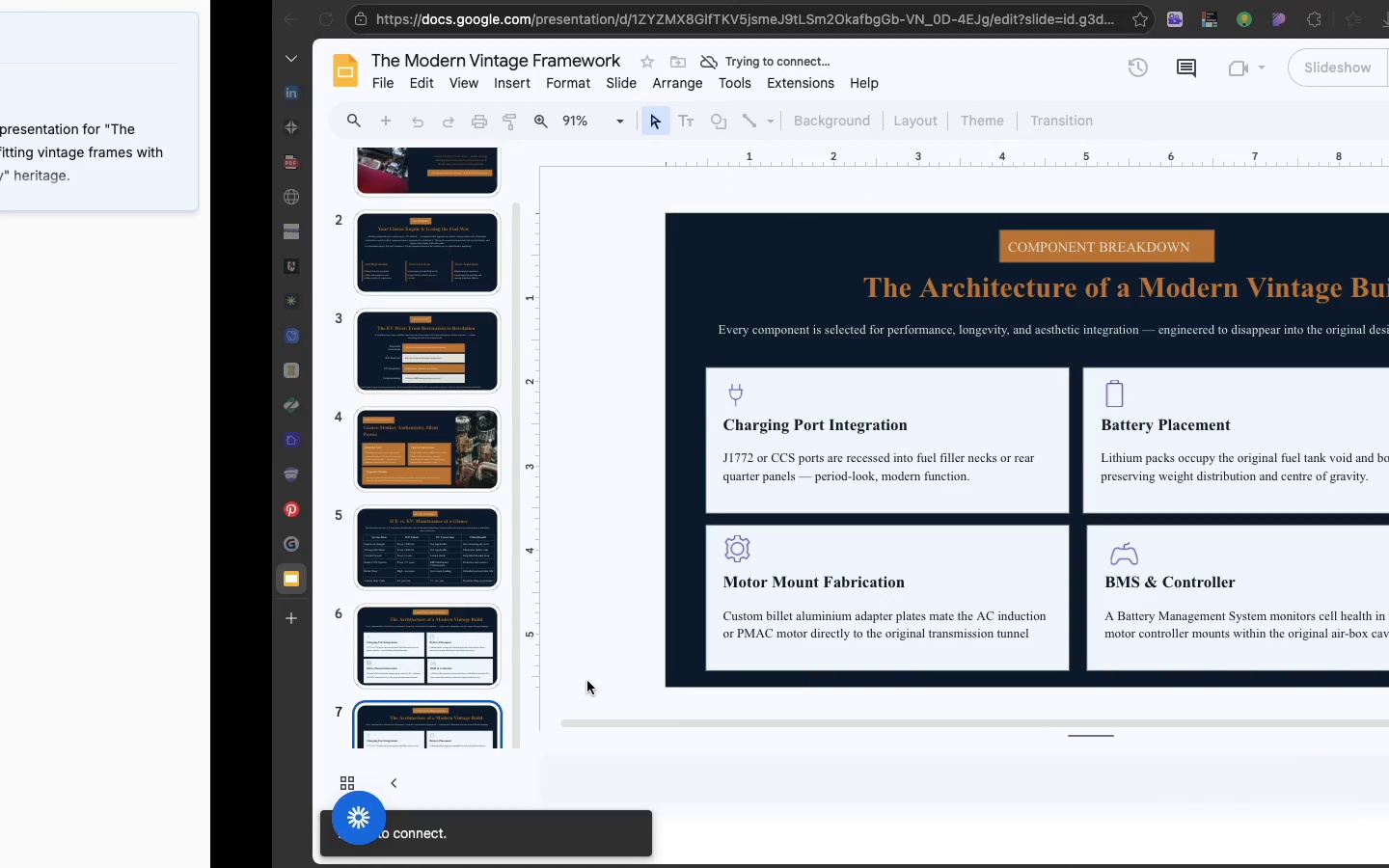 
scroll: coordinate [144, 632], scroll_direction: down, amount: 46.0
 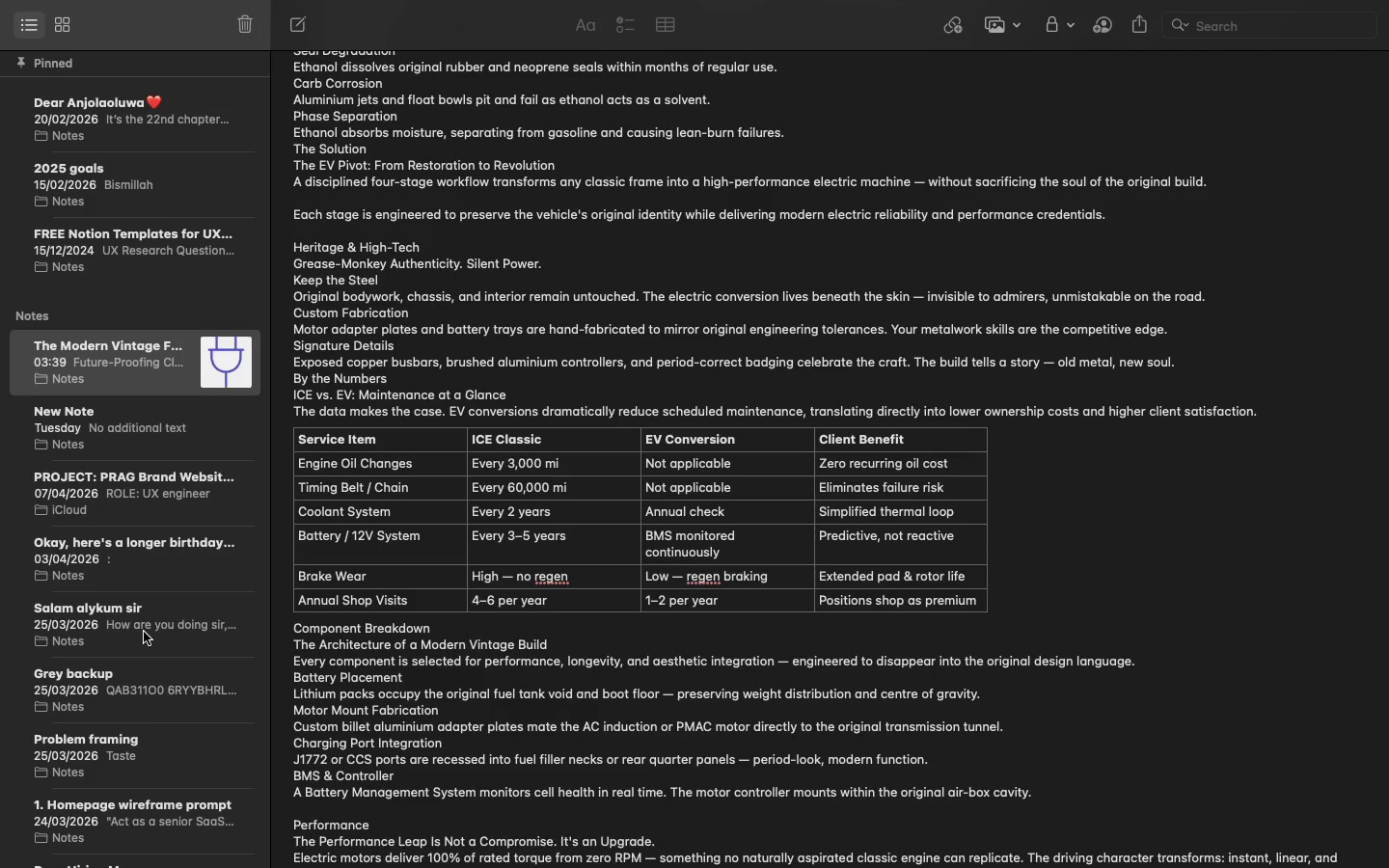 
wait(23.92)
 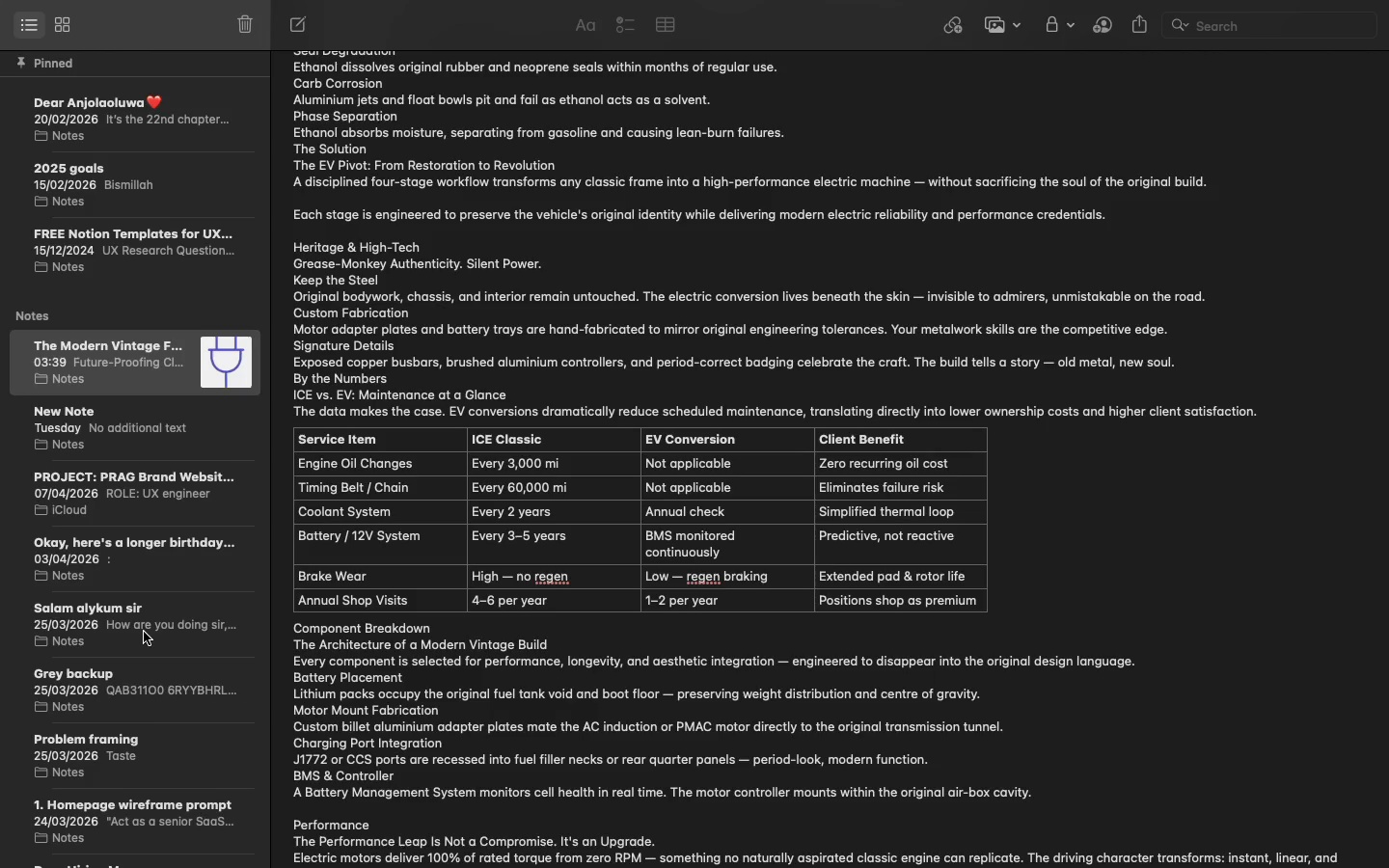 
left_click([430, 446])
 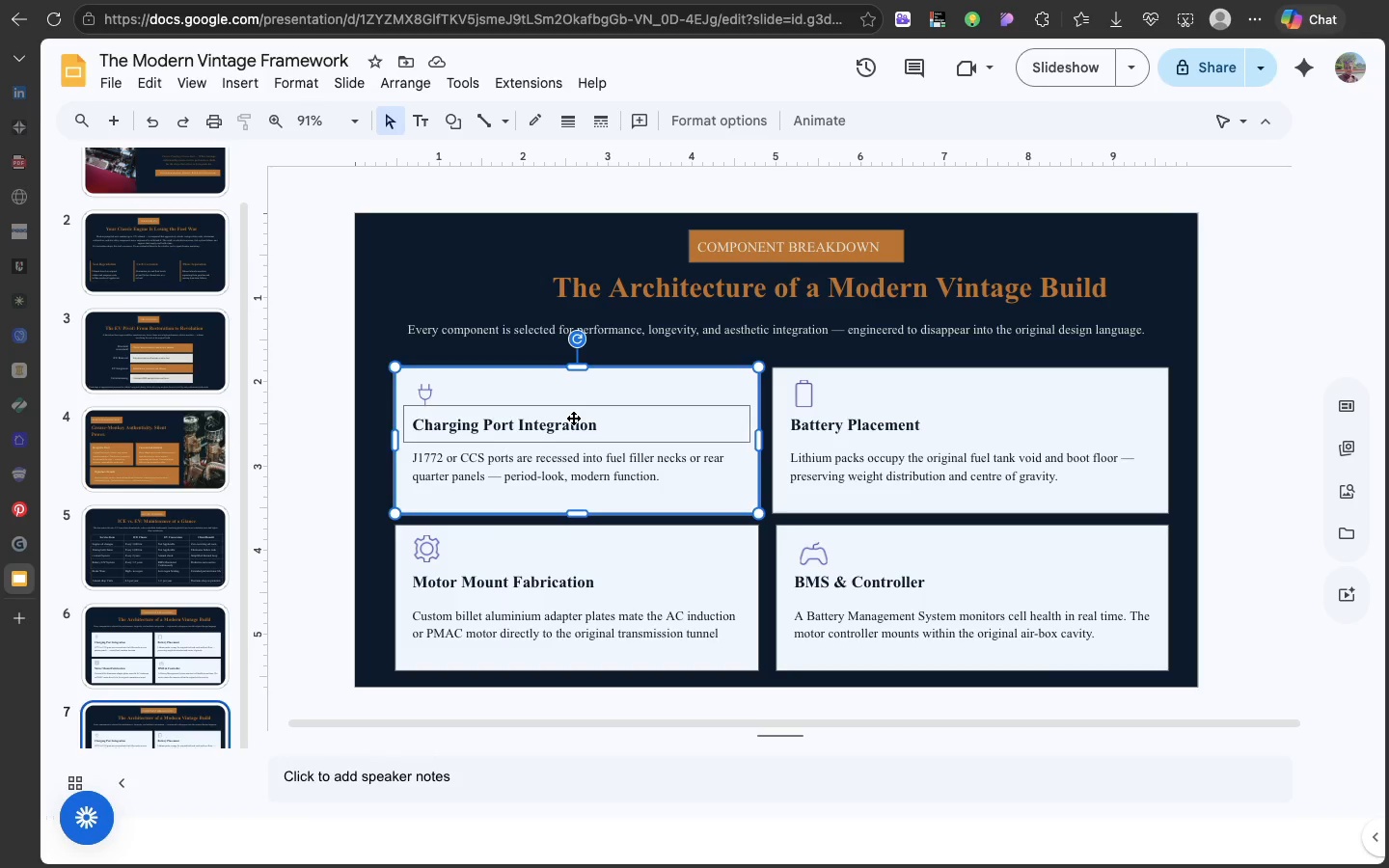 
wait(5.7)
 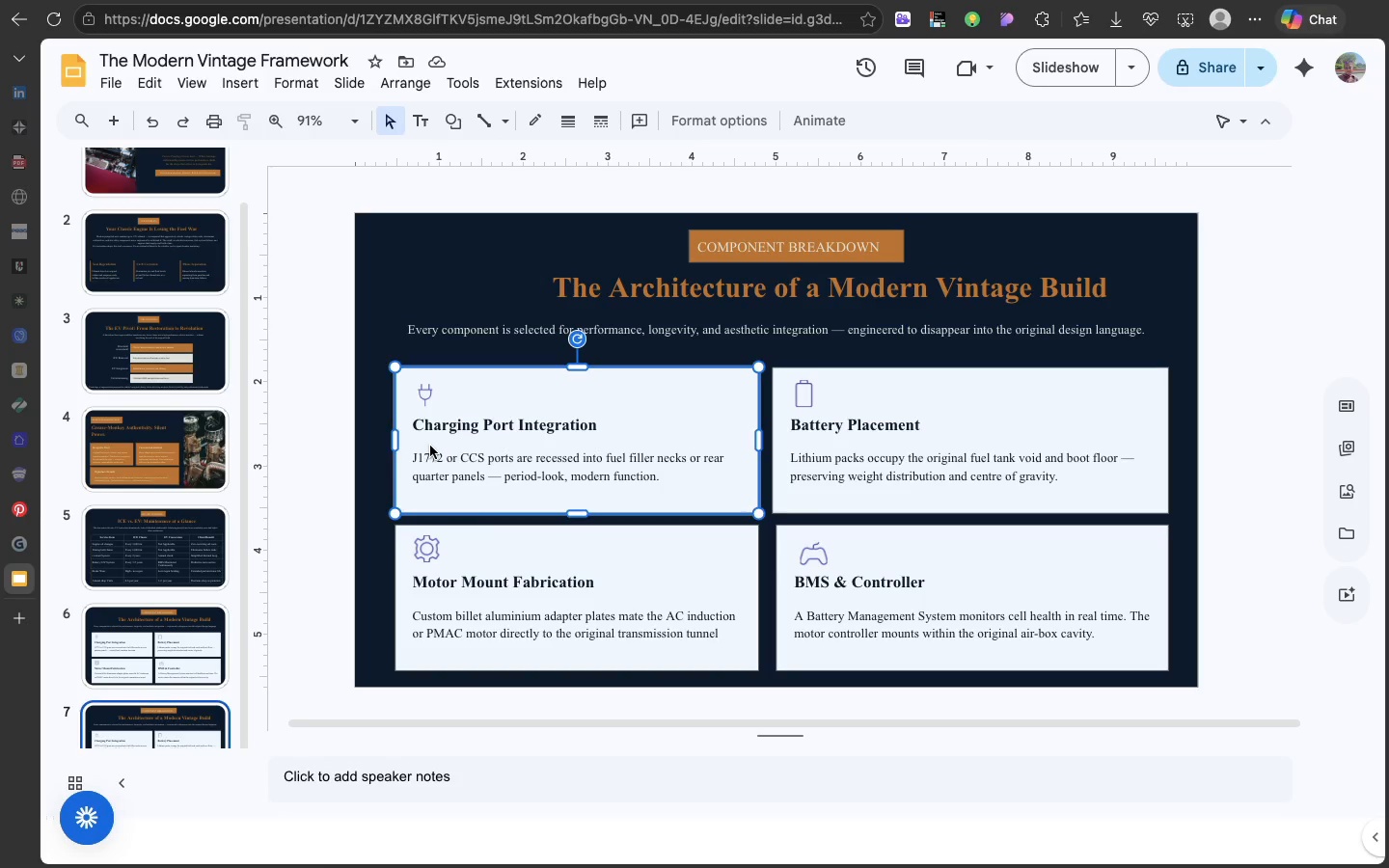 
left_click([796, 395])
 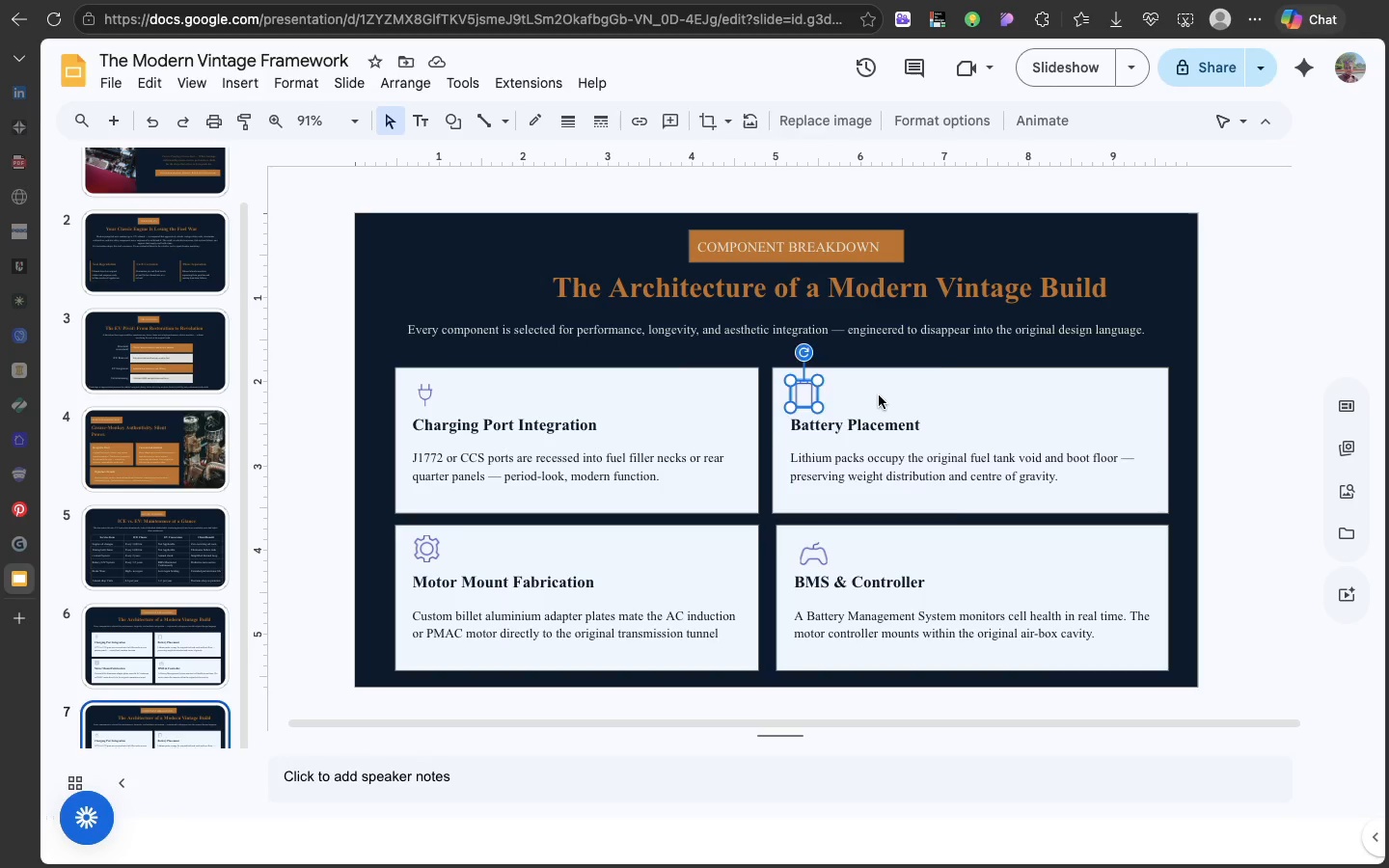 
left_click([879, 395])
 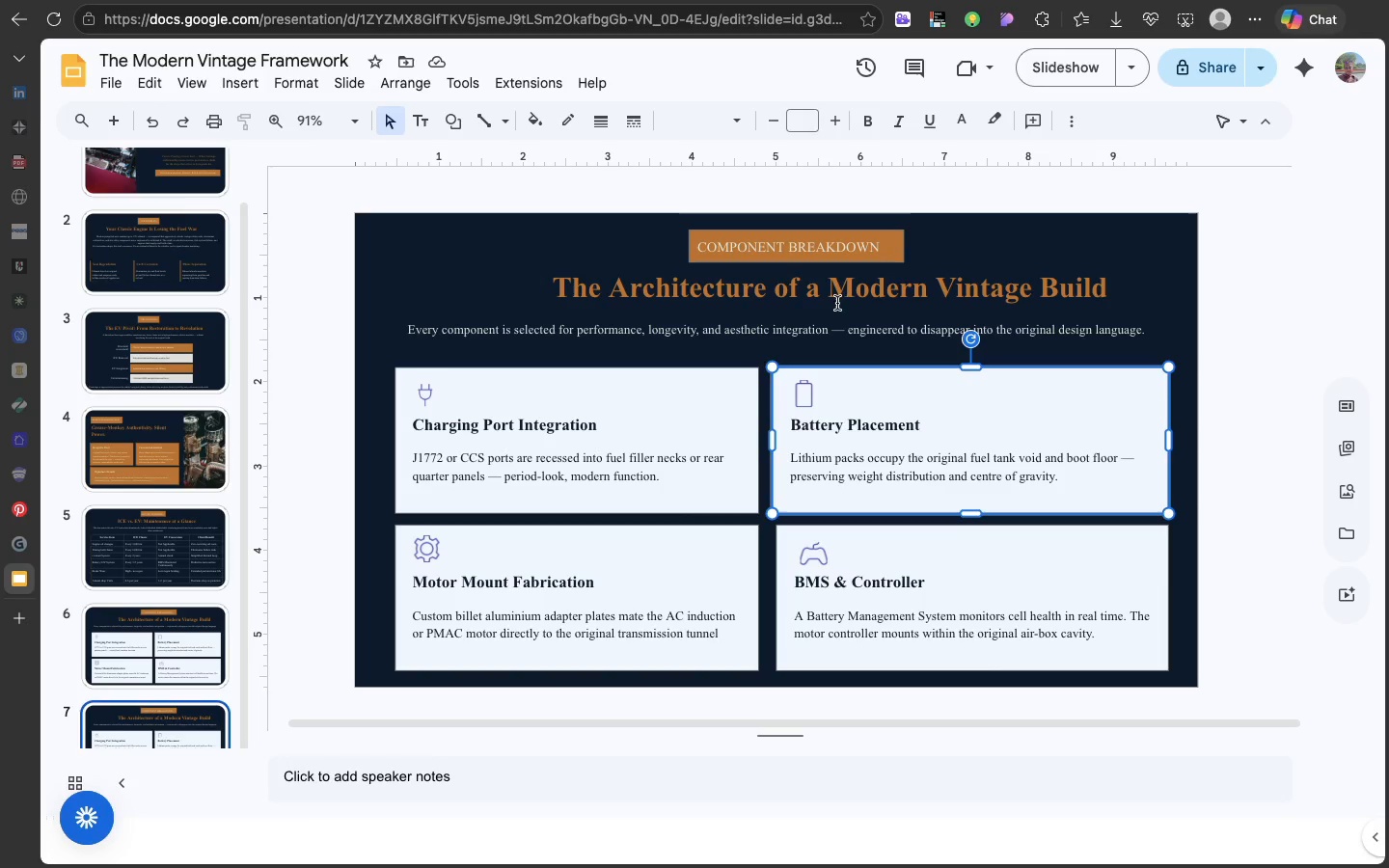 
wait(5.25)
 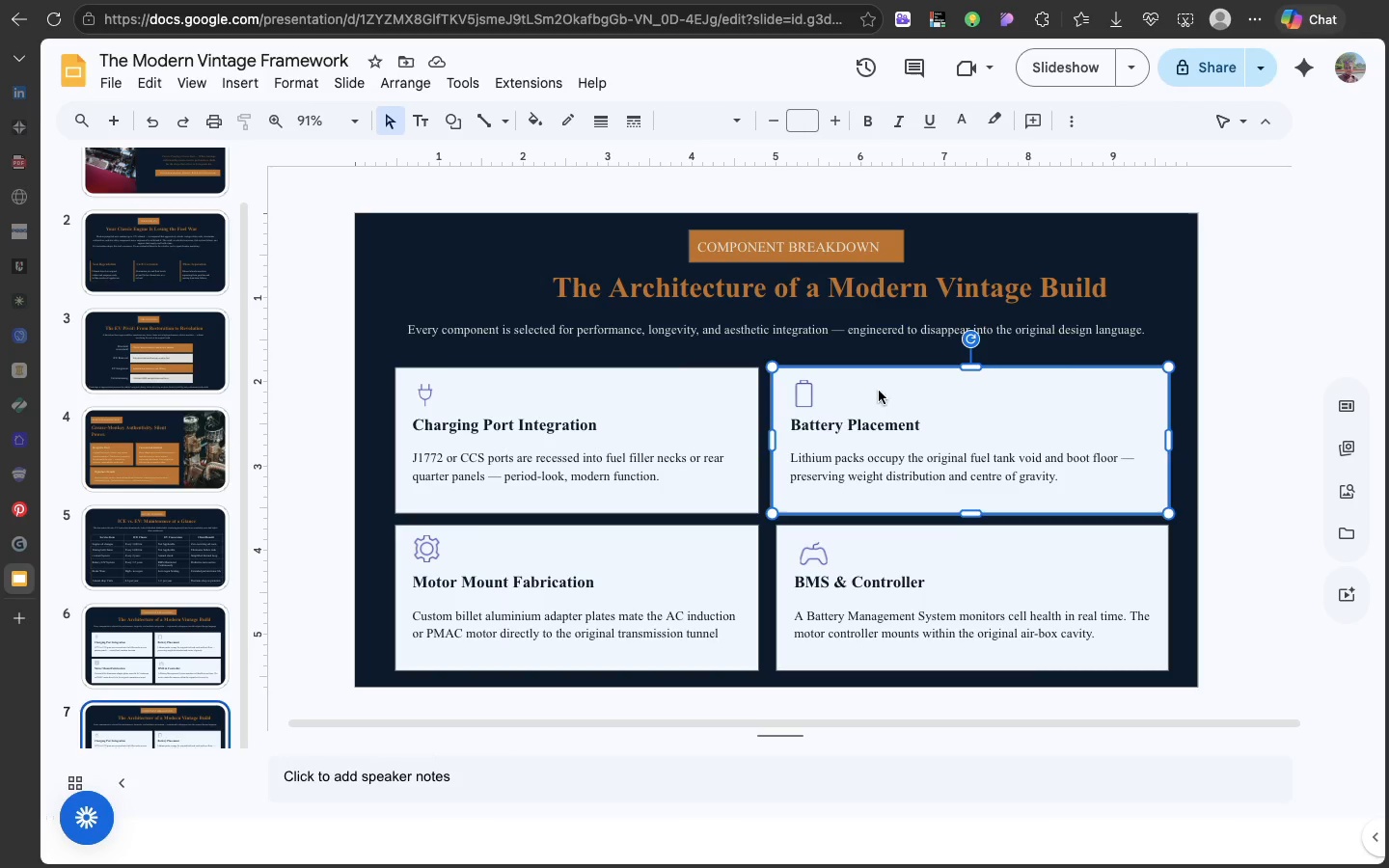 
double_click([873, 381])
 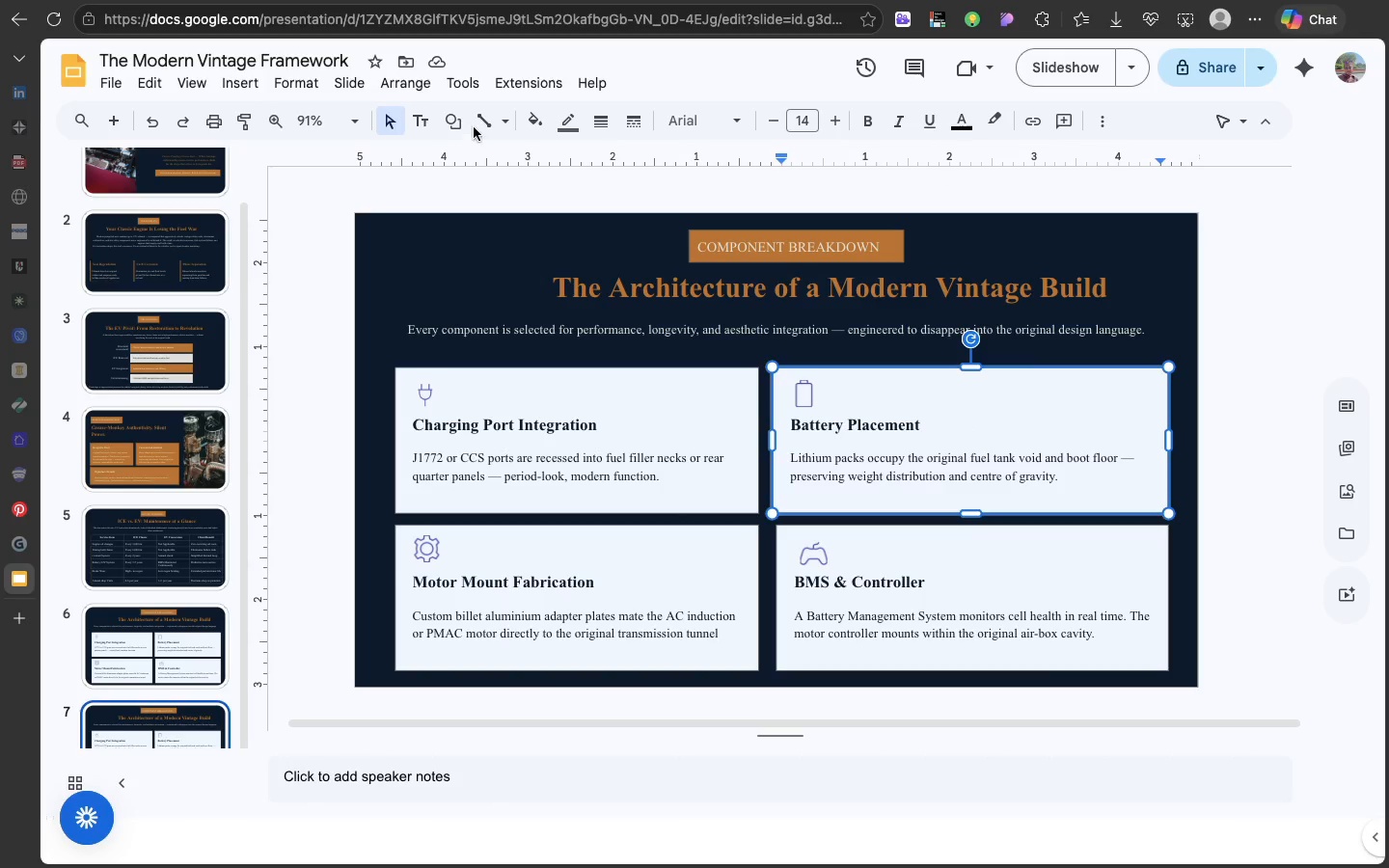 
left_click([532, 113])
 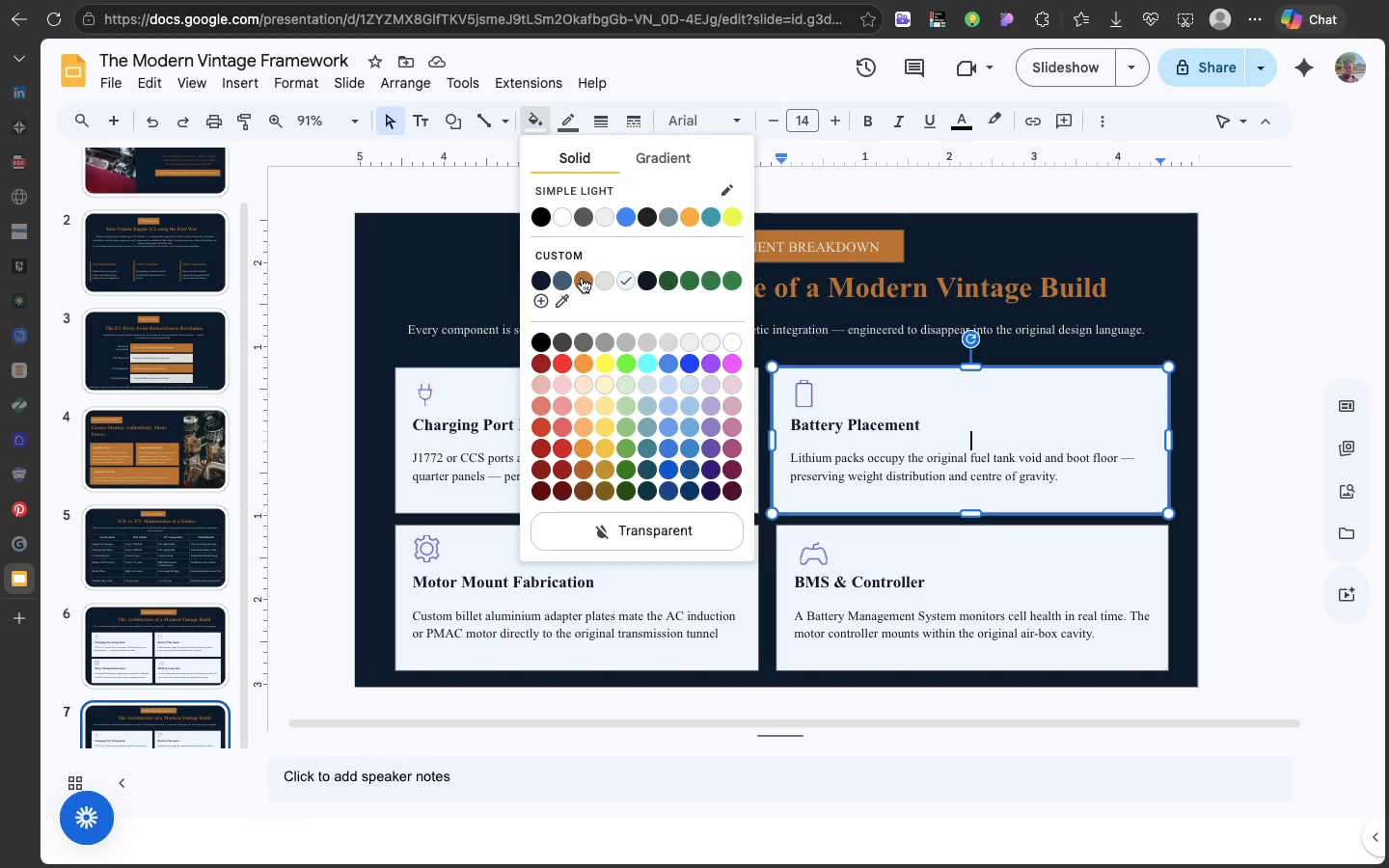 
left_click([582, 278])
 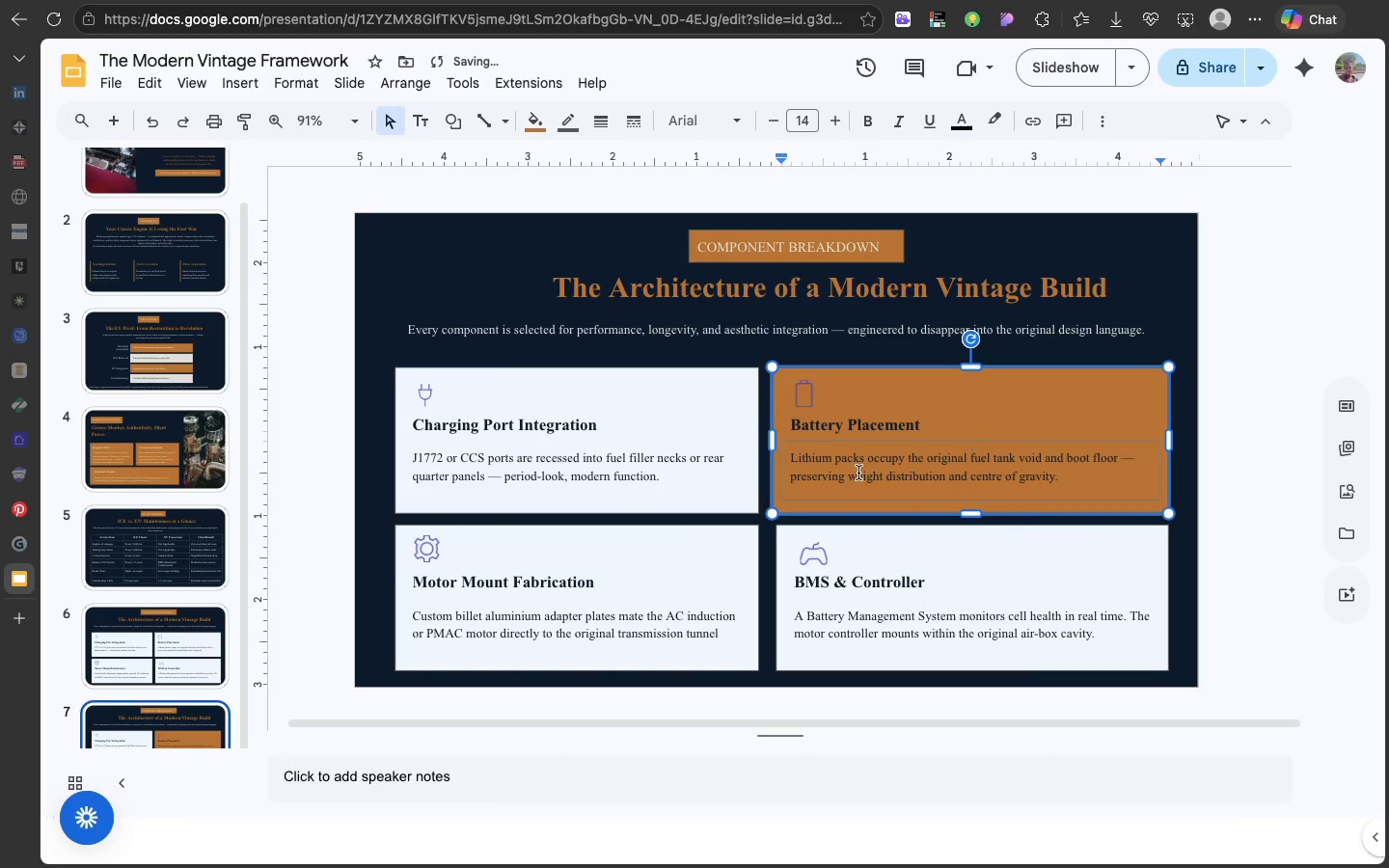 
left_click([858, 473])
 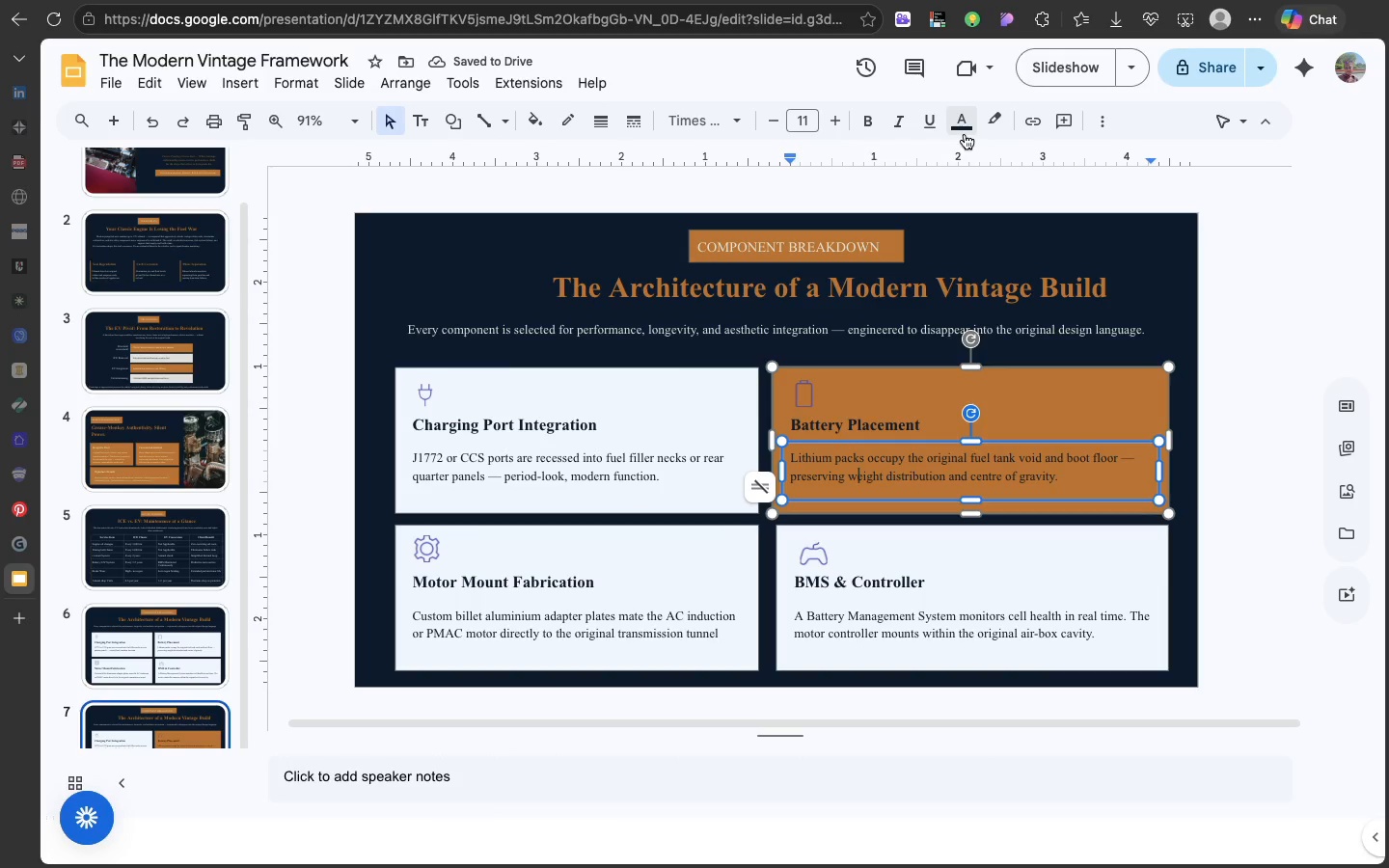 
left_click([965, 134])
 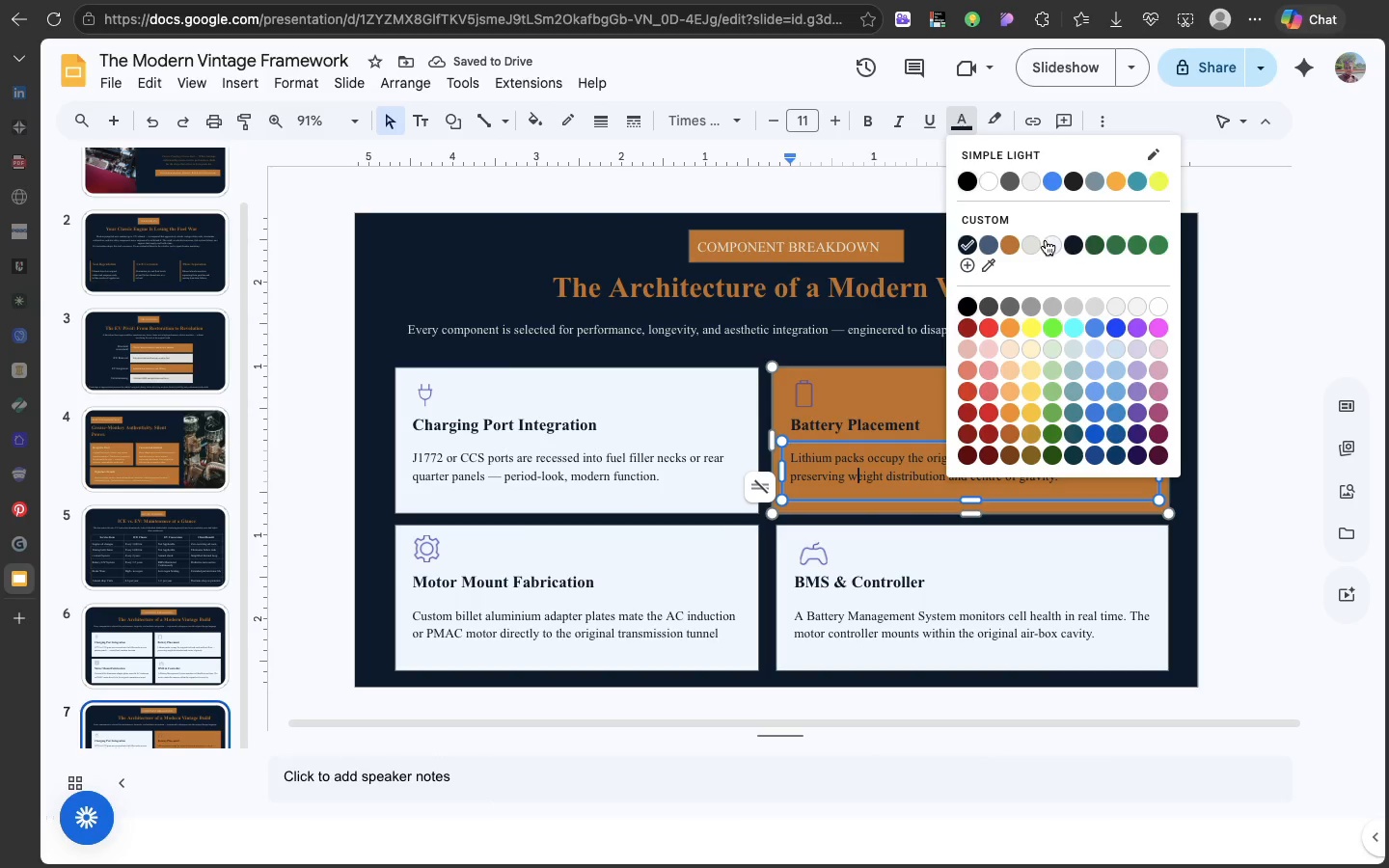 
left_click([1046, 240])
 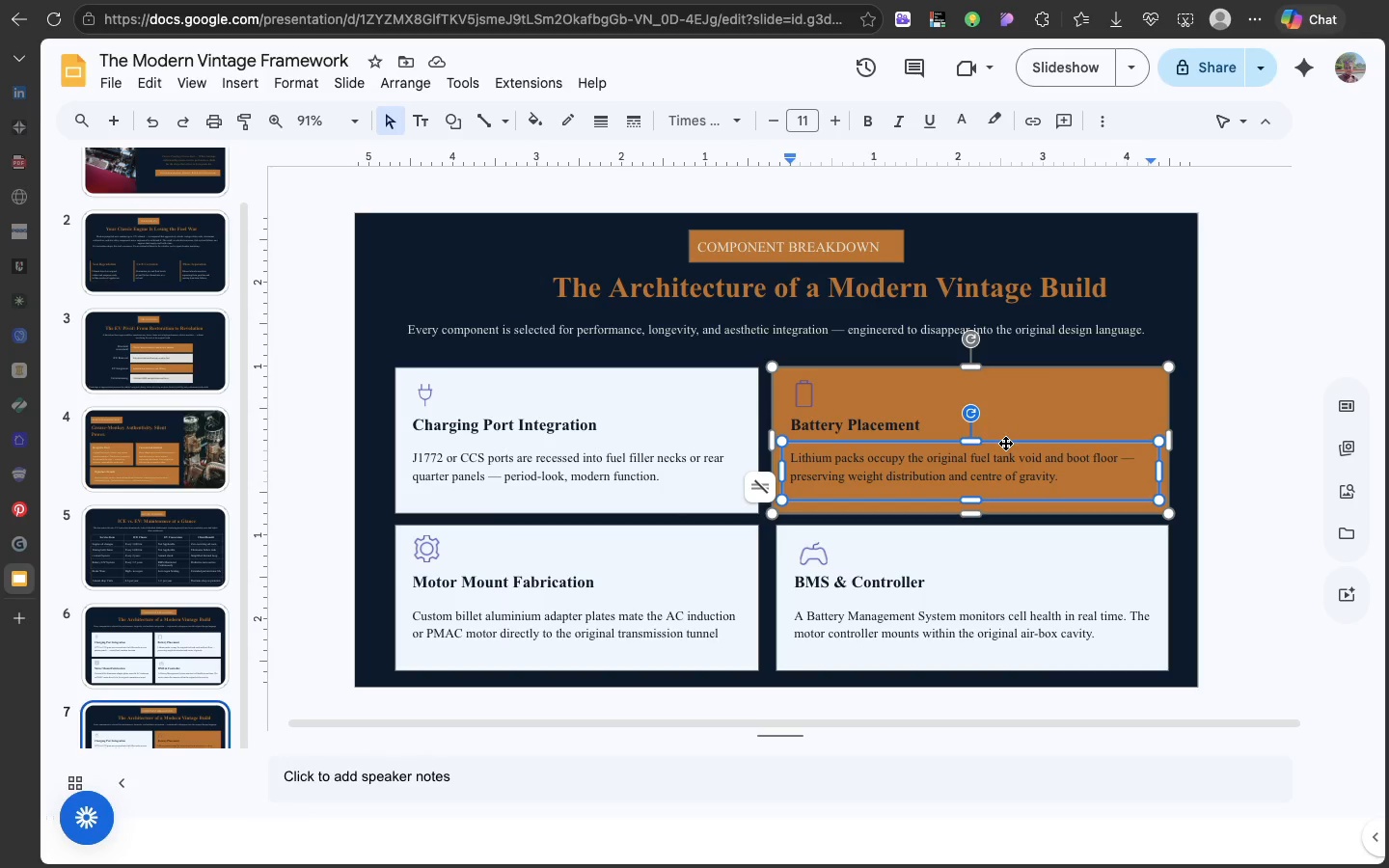 
left_click([1005, 443])
 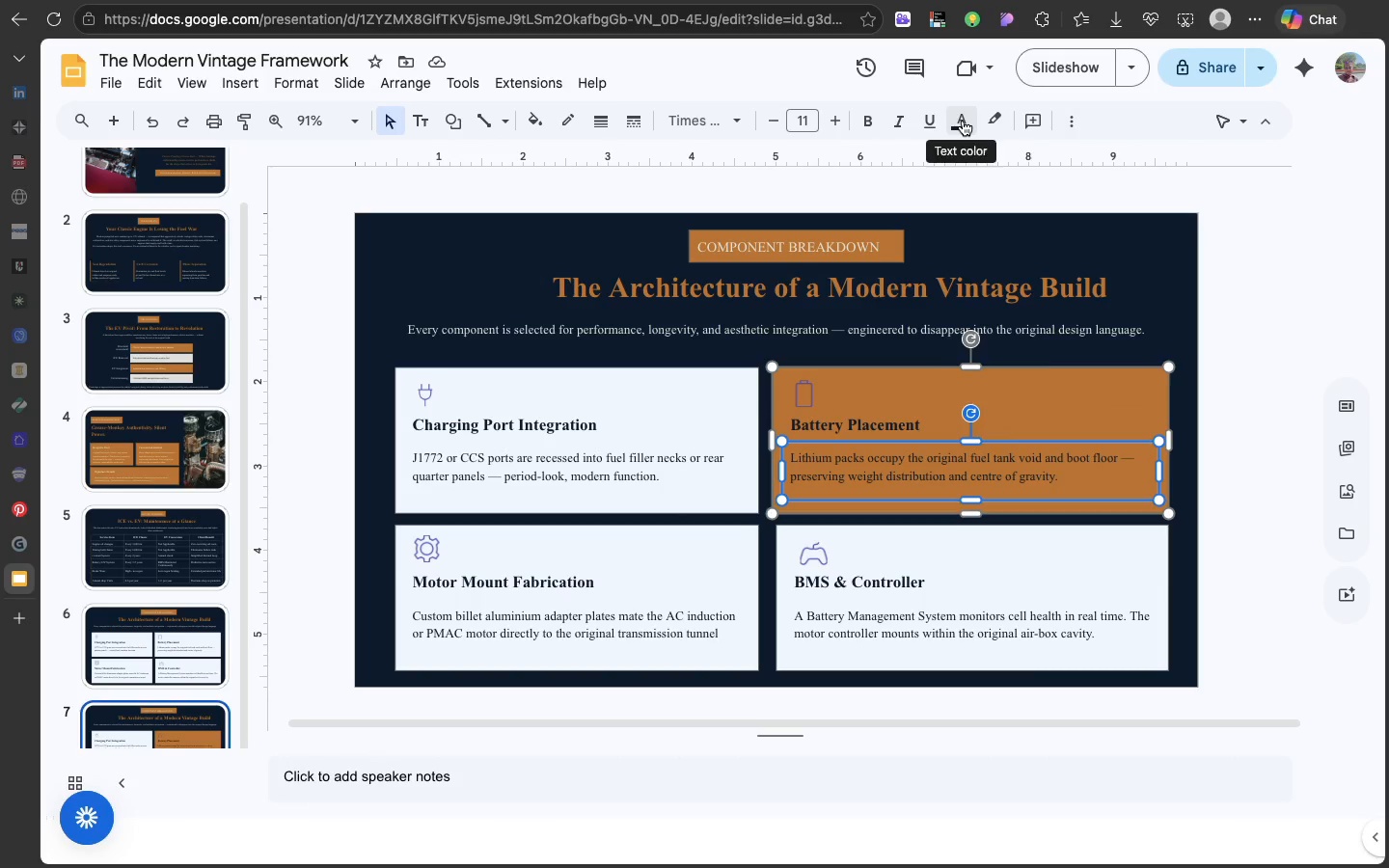 
left_click([963, 121])
 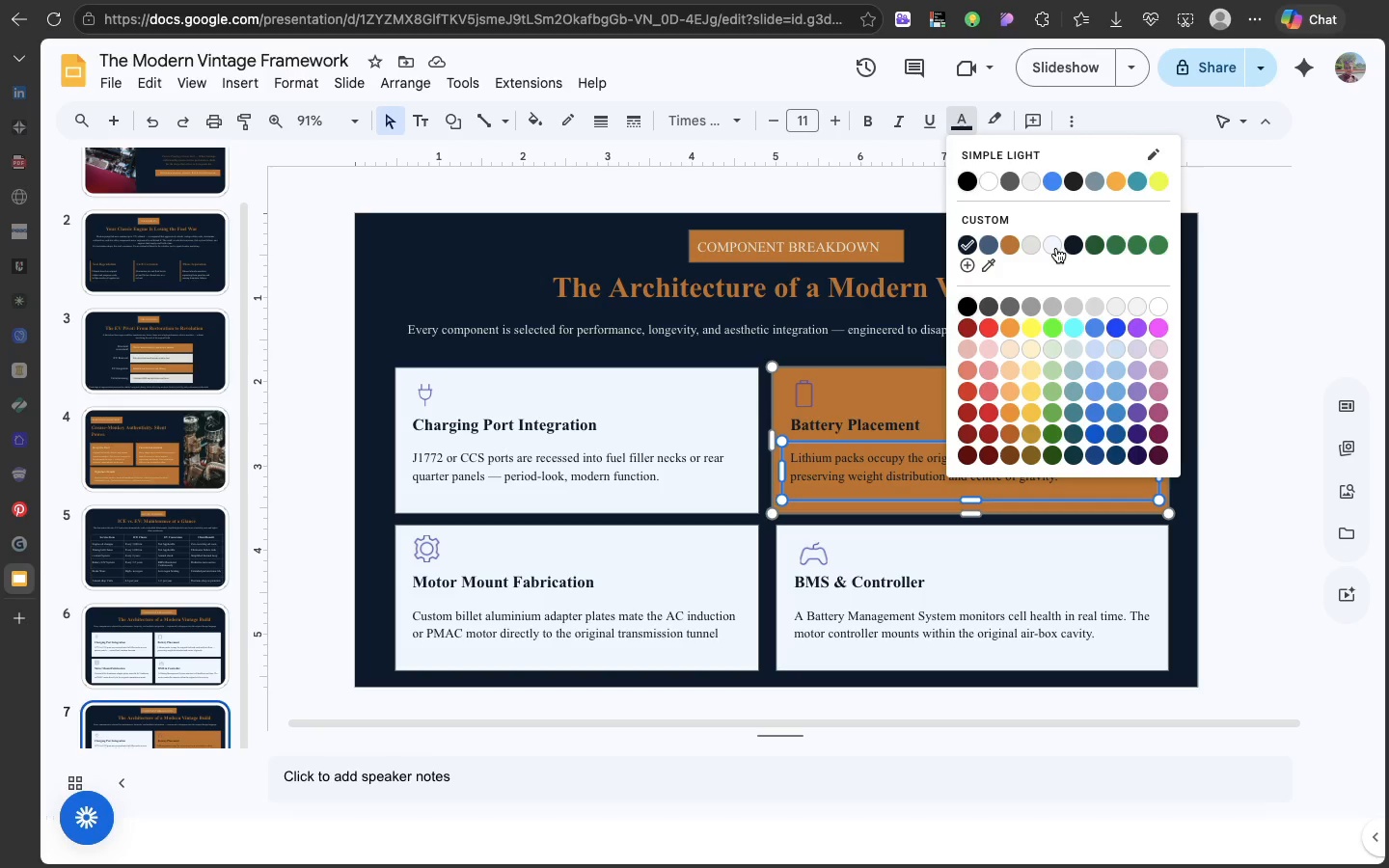 
left_click([1056, 248])
 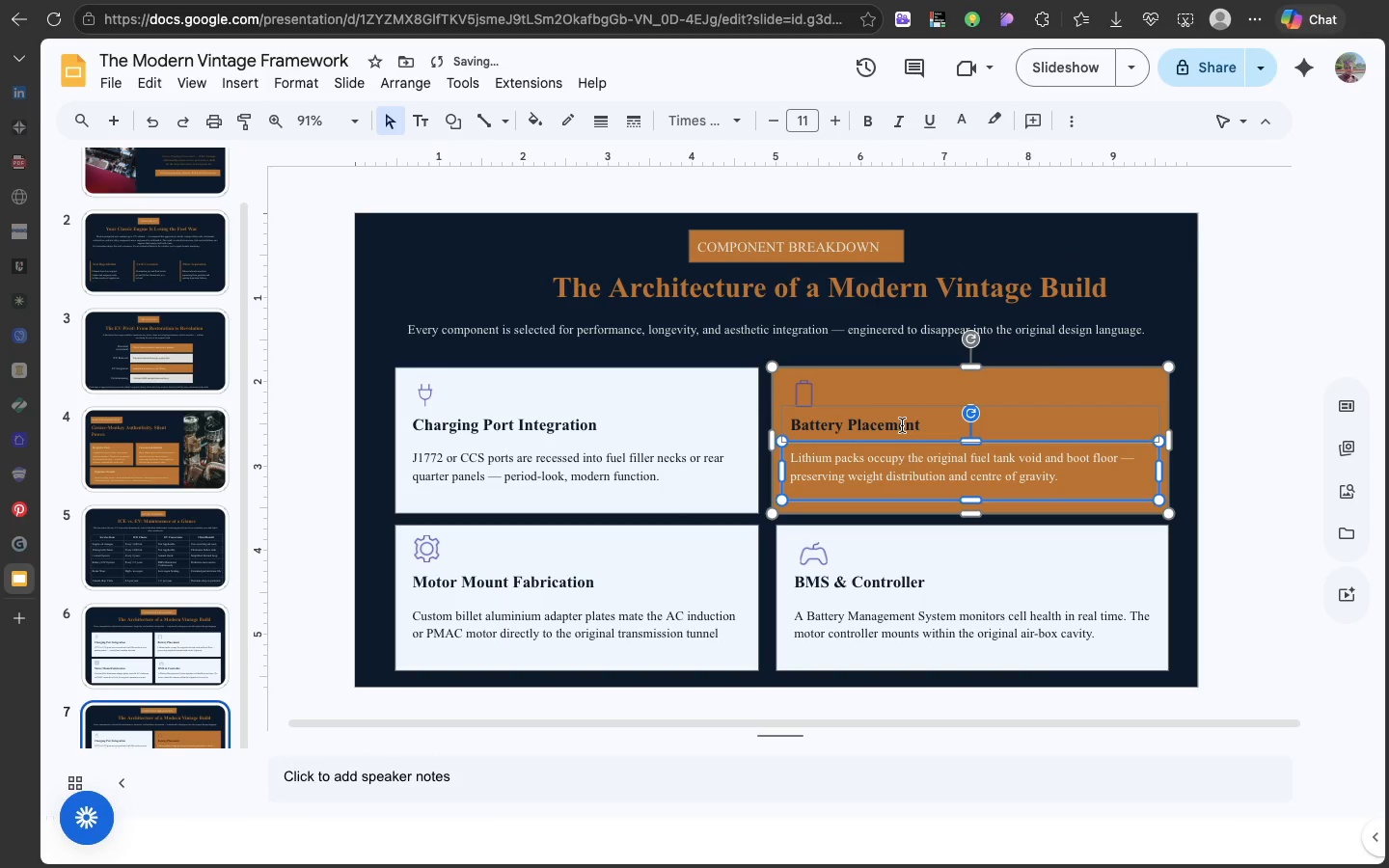 
left_click([902, 425])
 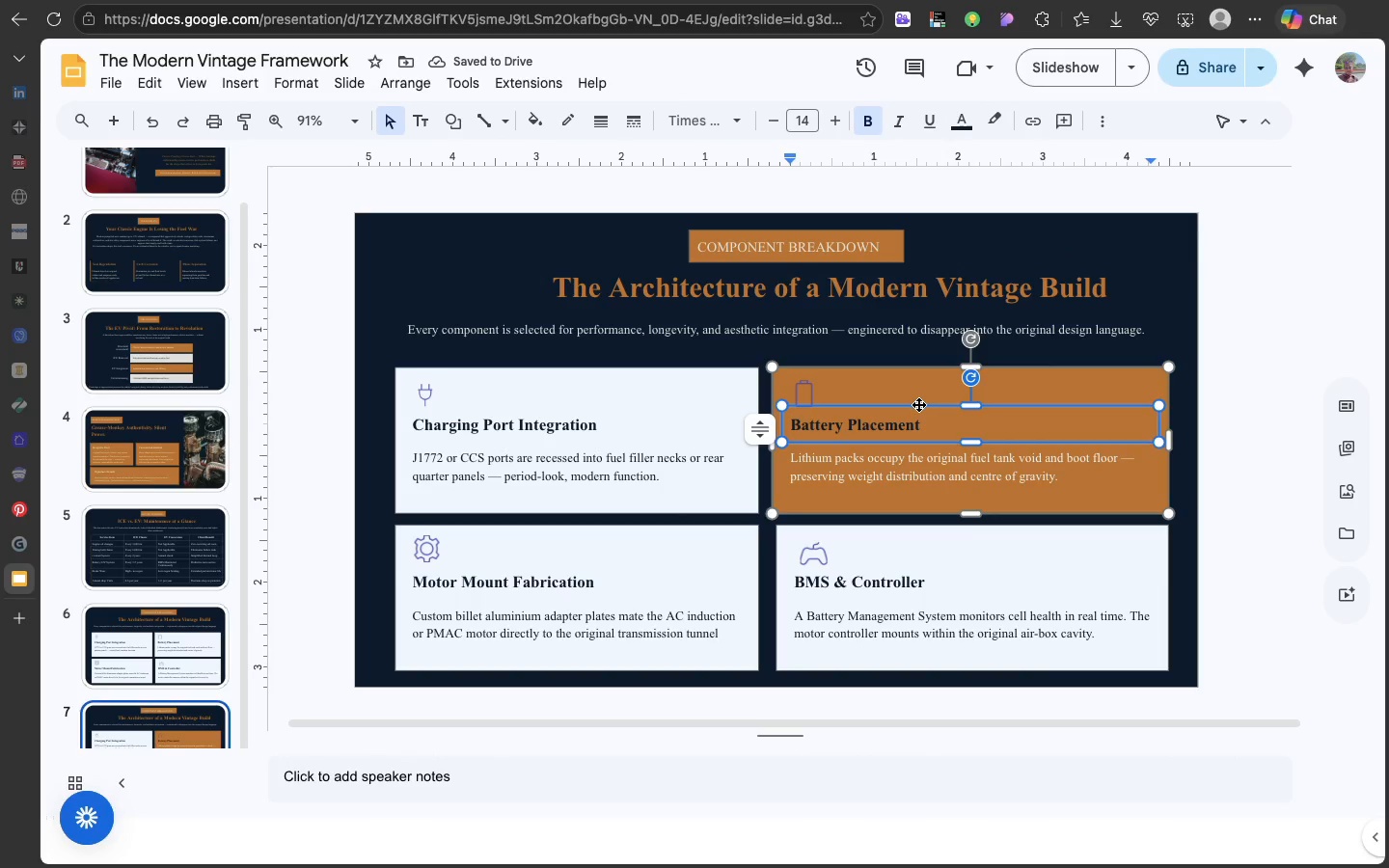 
left_click([918, 404])
 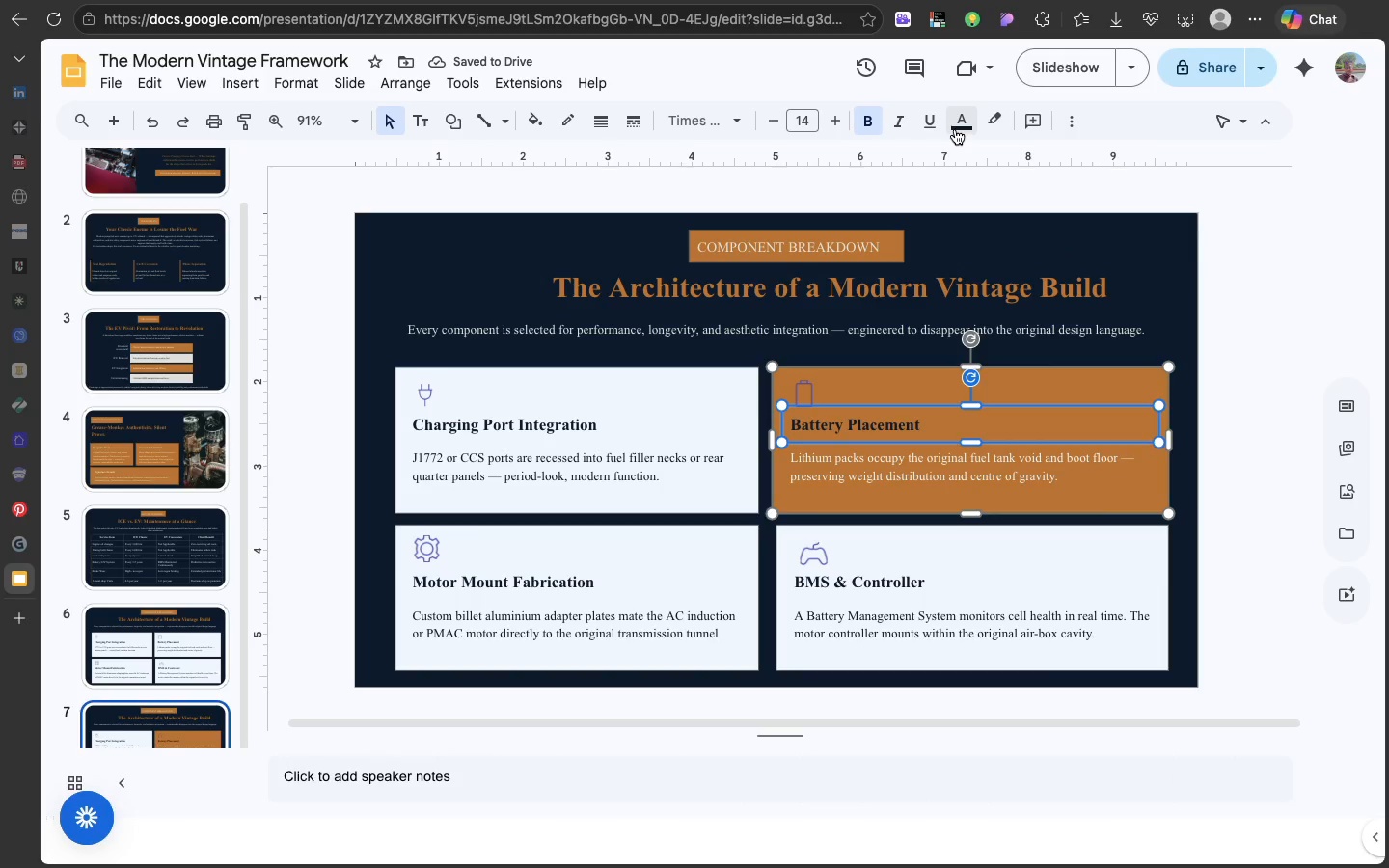 
left_click([955, 129])
 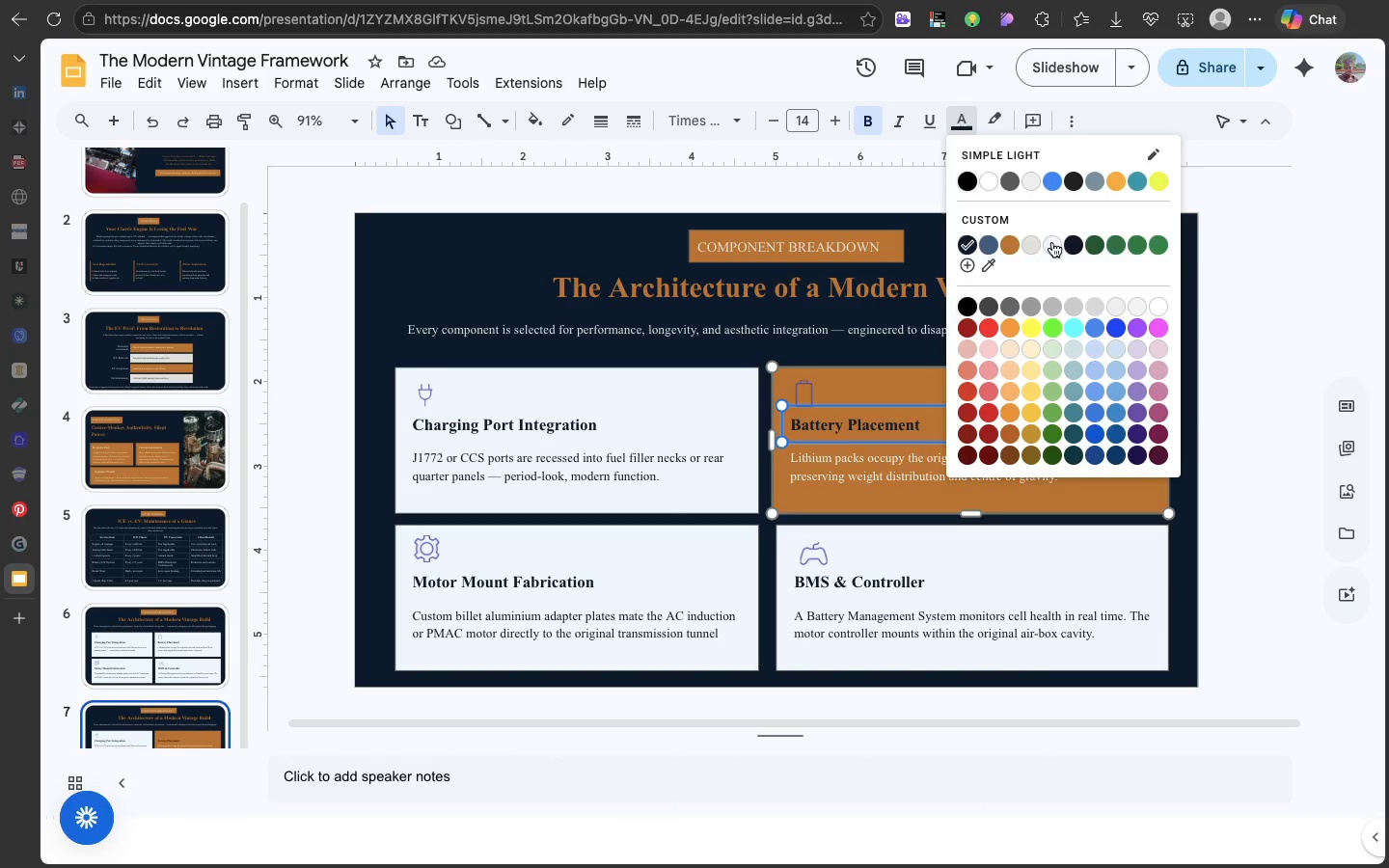 
left_click([1055, 245])
 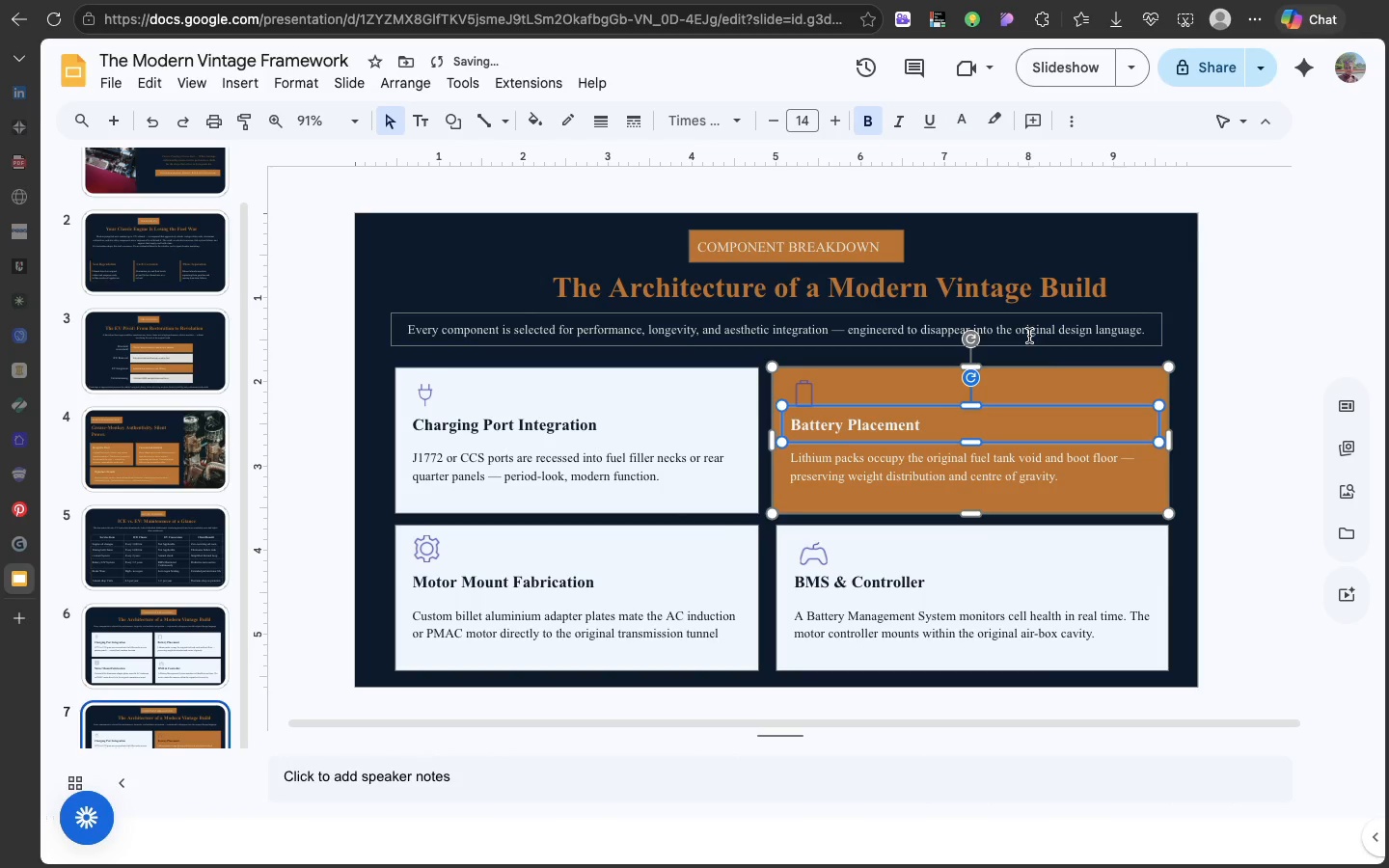 
left_click([1029, 336])
 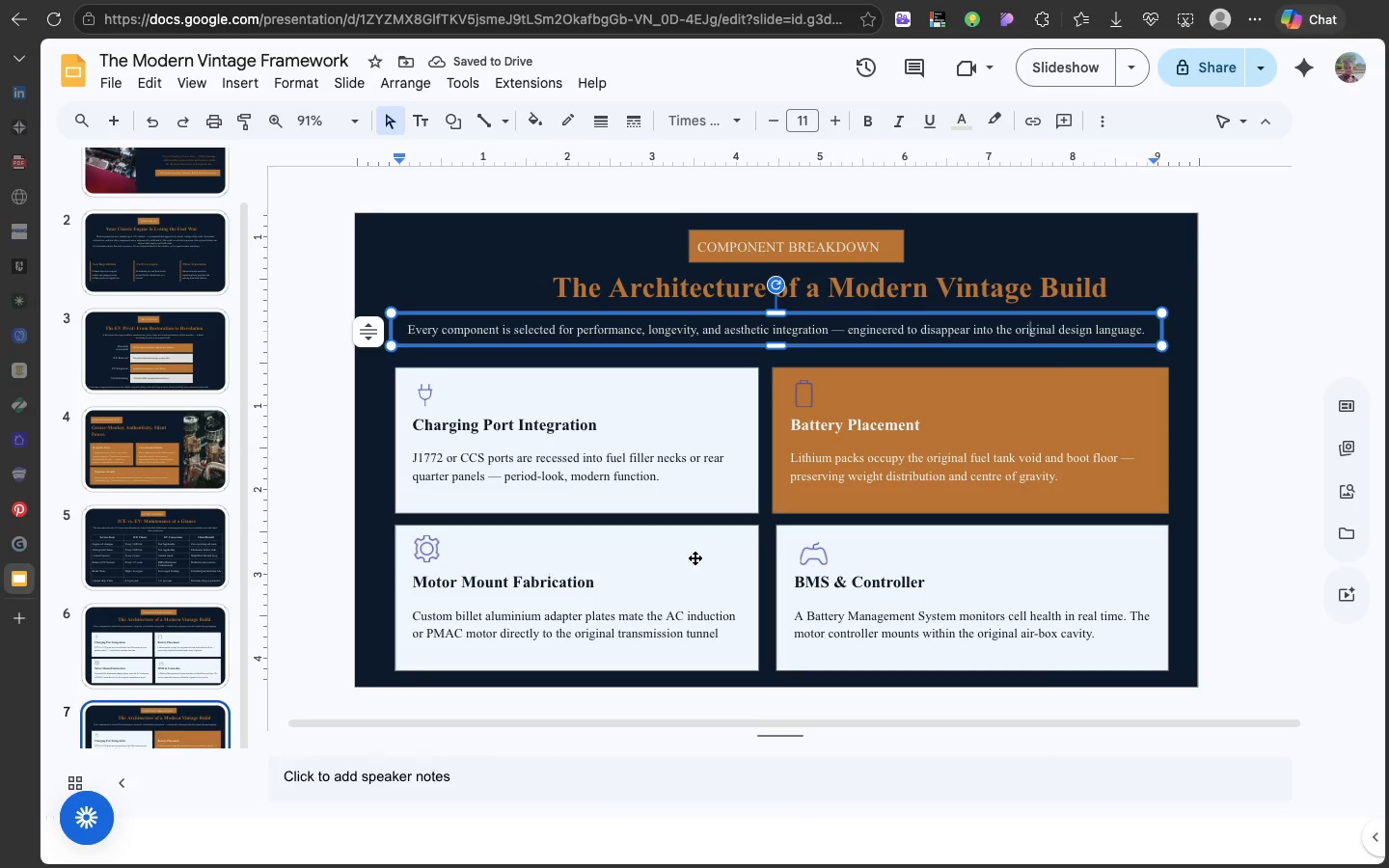 
left_click([722, 560])
 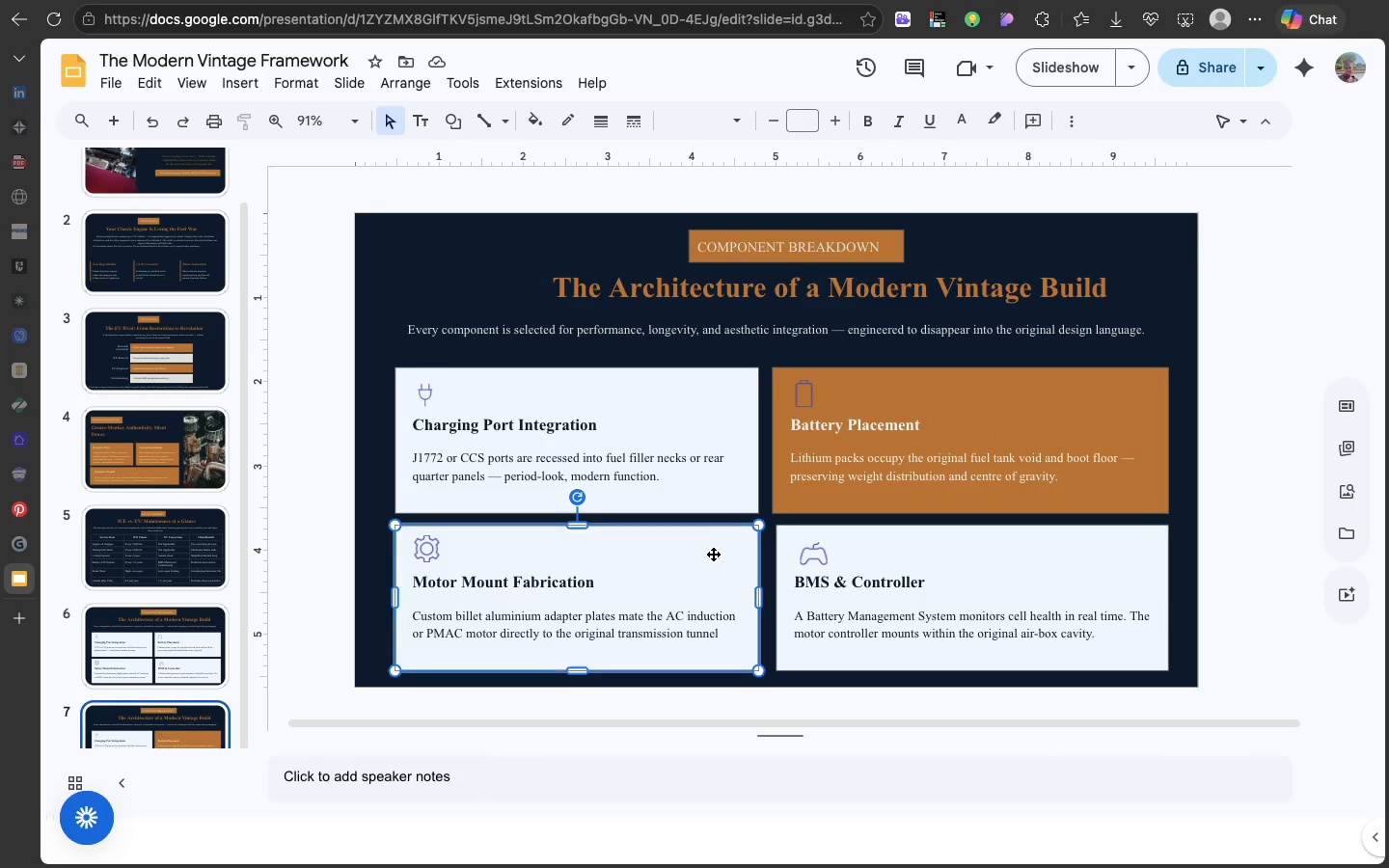 
double_click([712, 559])
 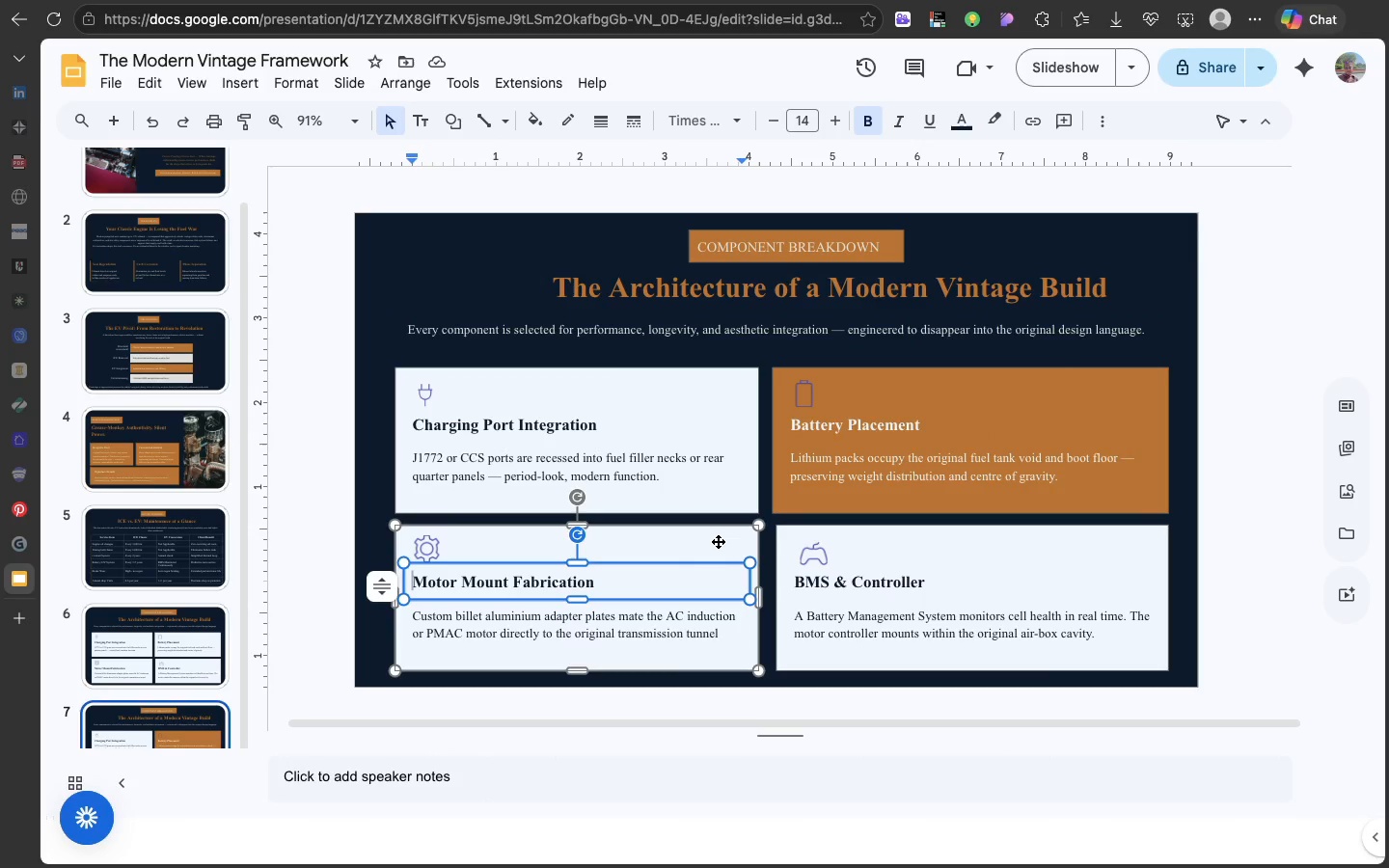 
left_click([718, 541])
 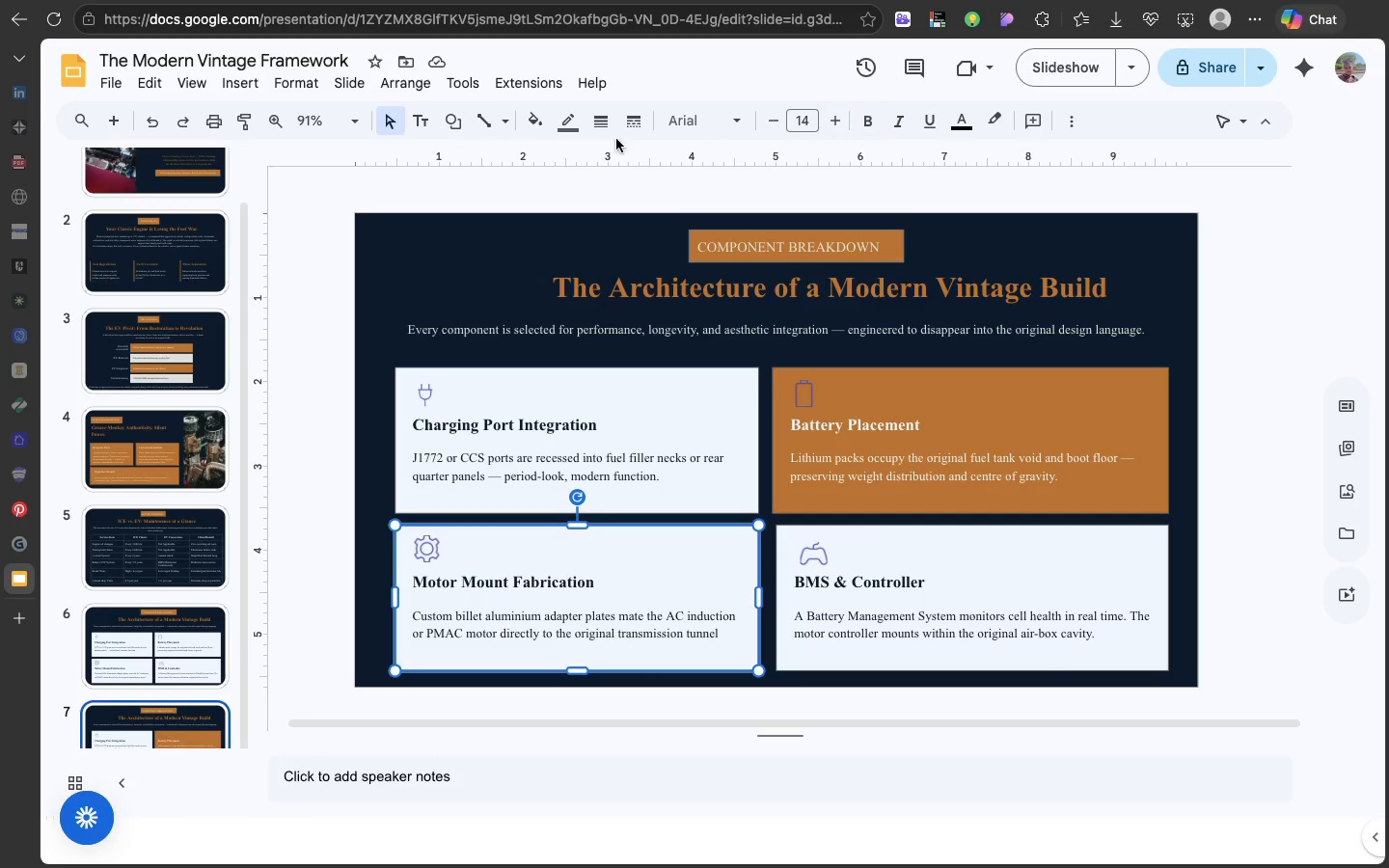 
left_click([526, 120])
 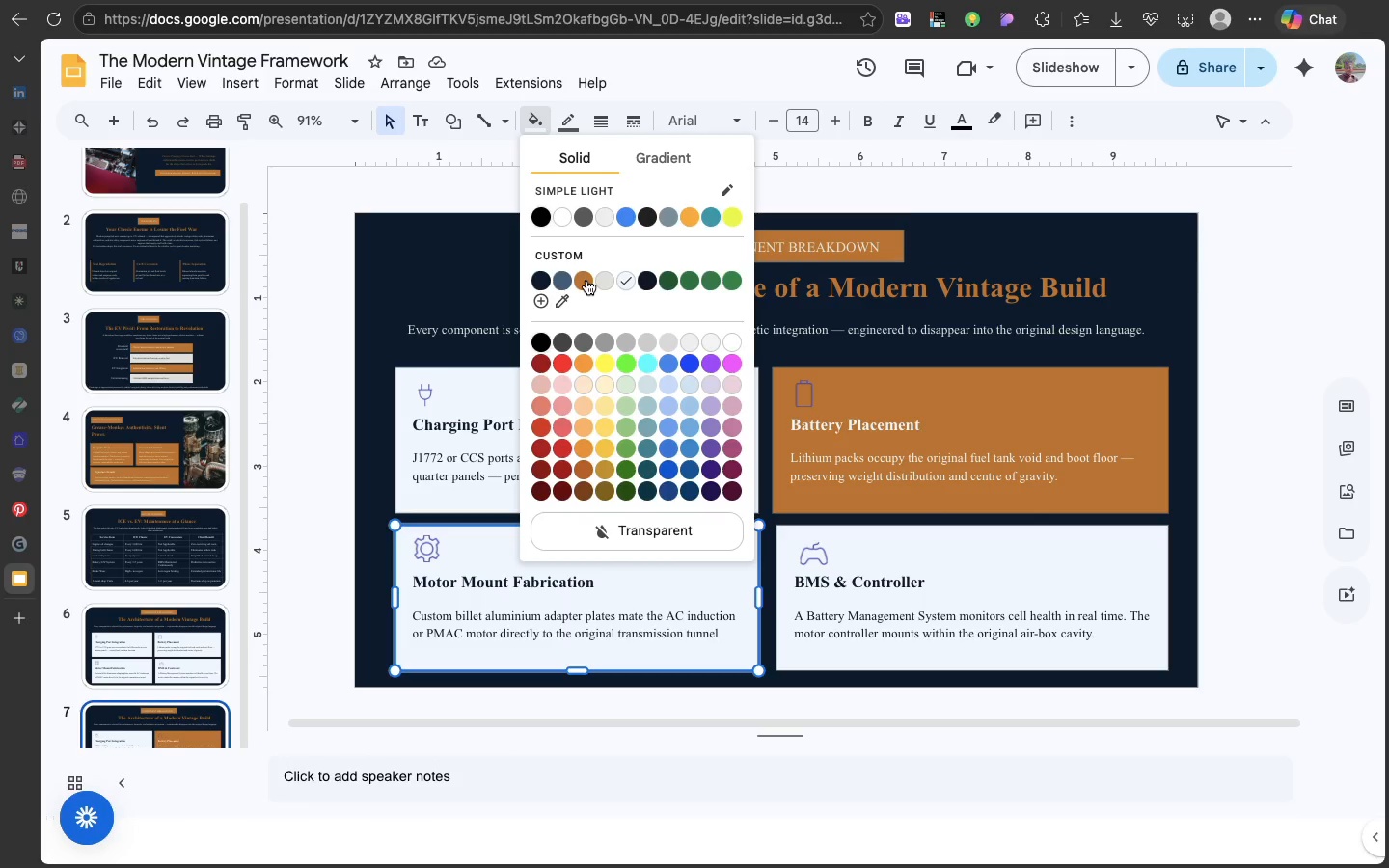 
left_click([586, 280])
 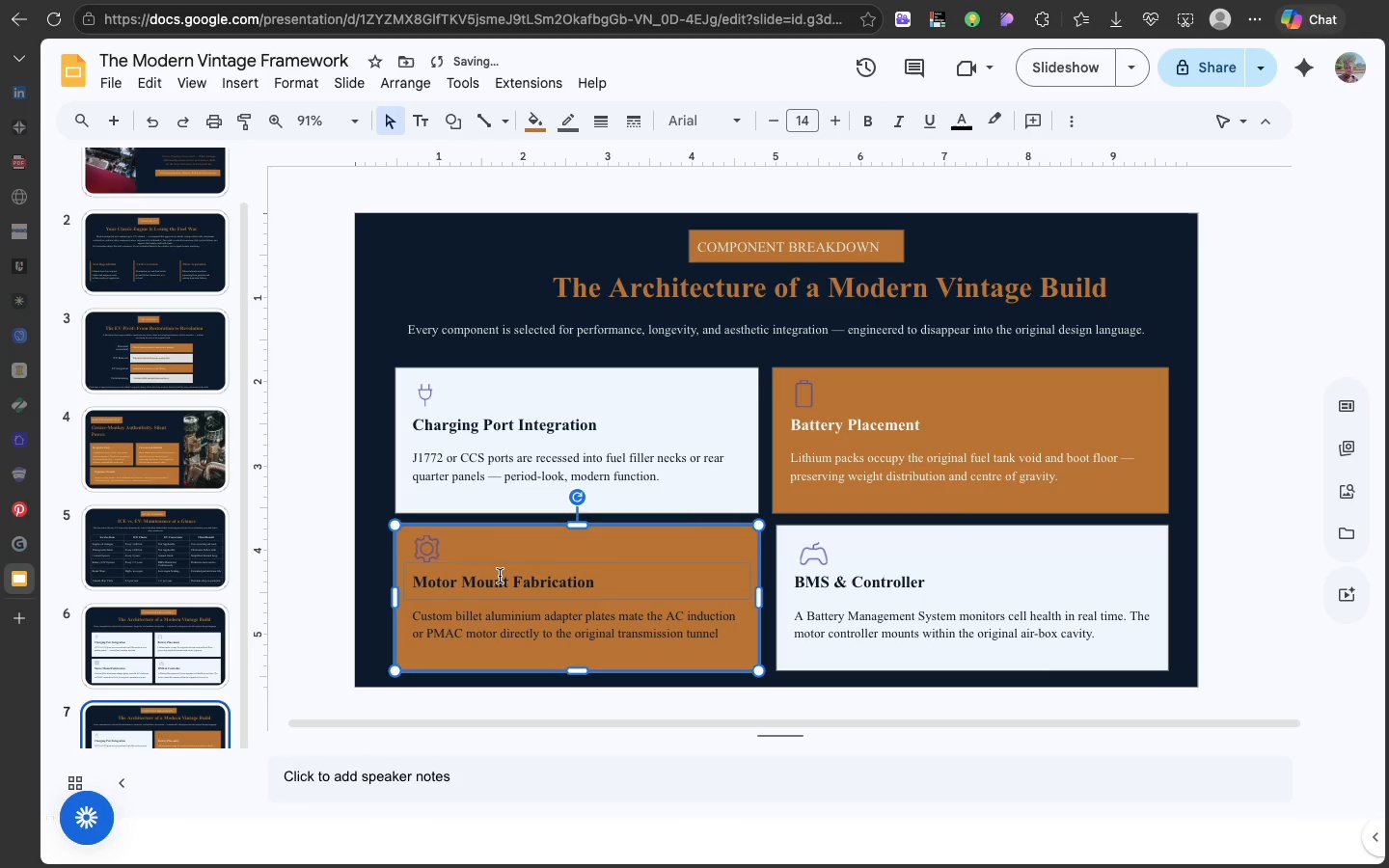 
left_click([500, 577])
 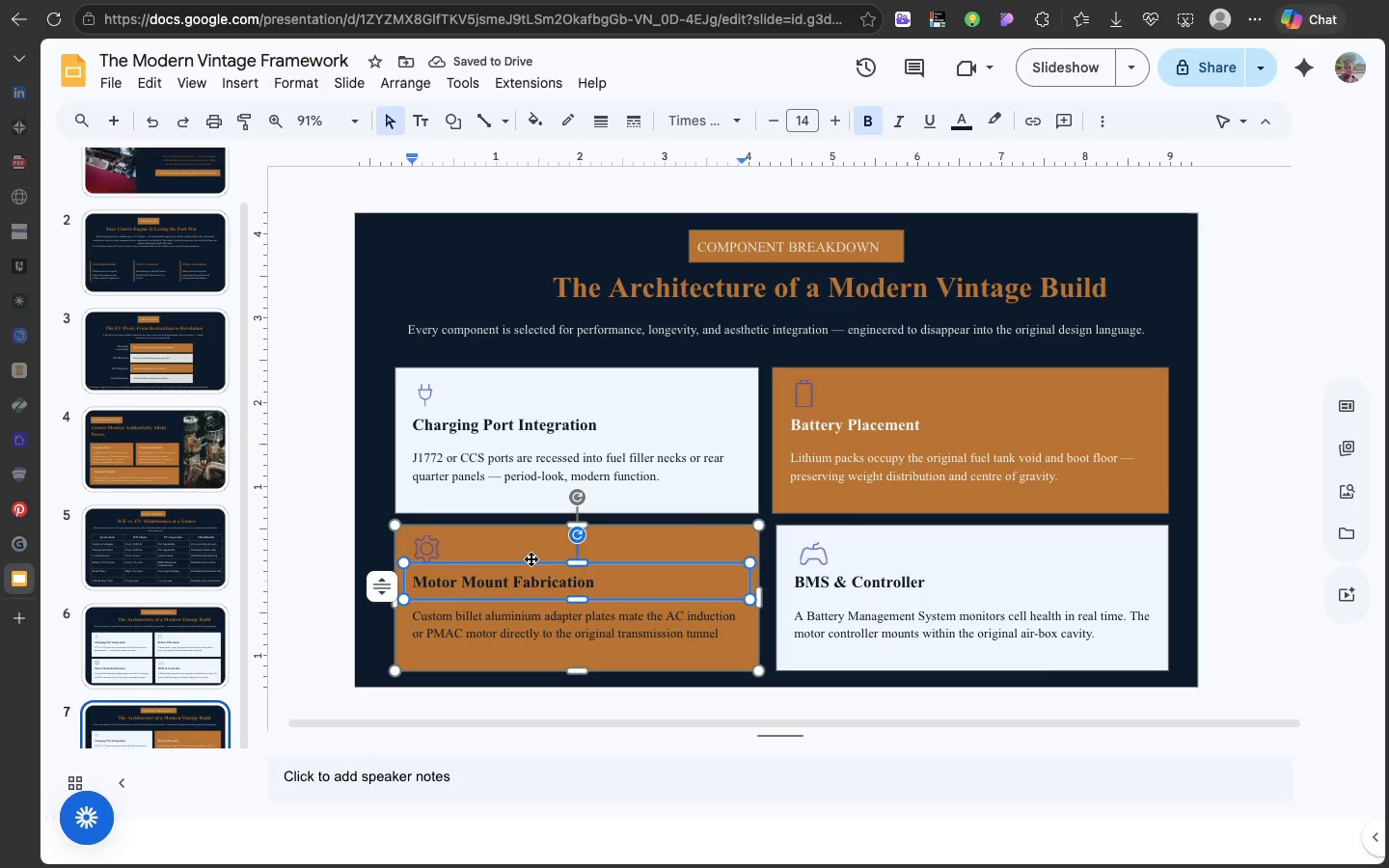 
left_click([531, 558])
 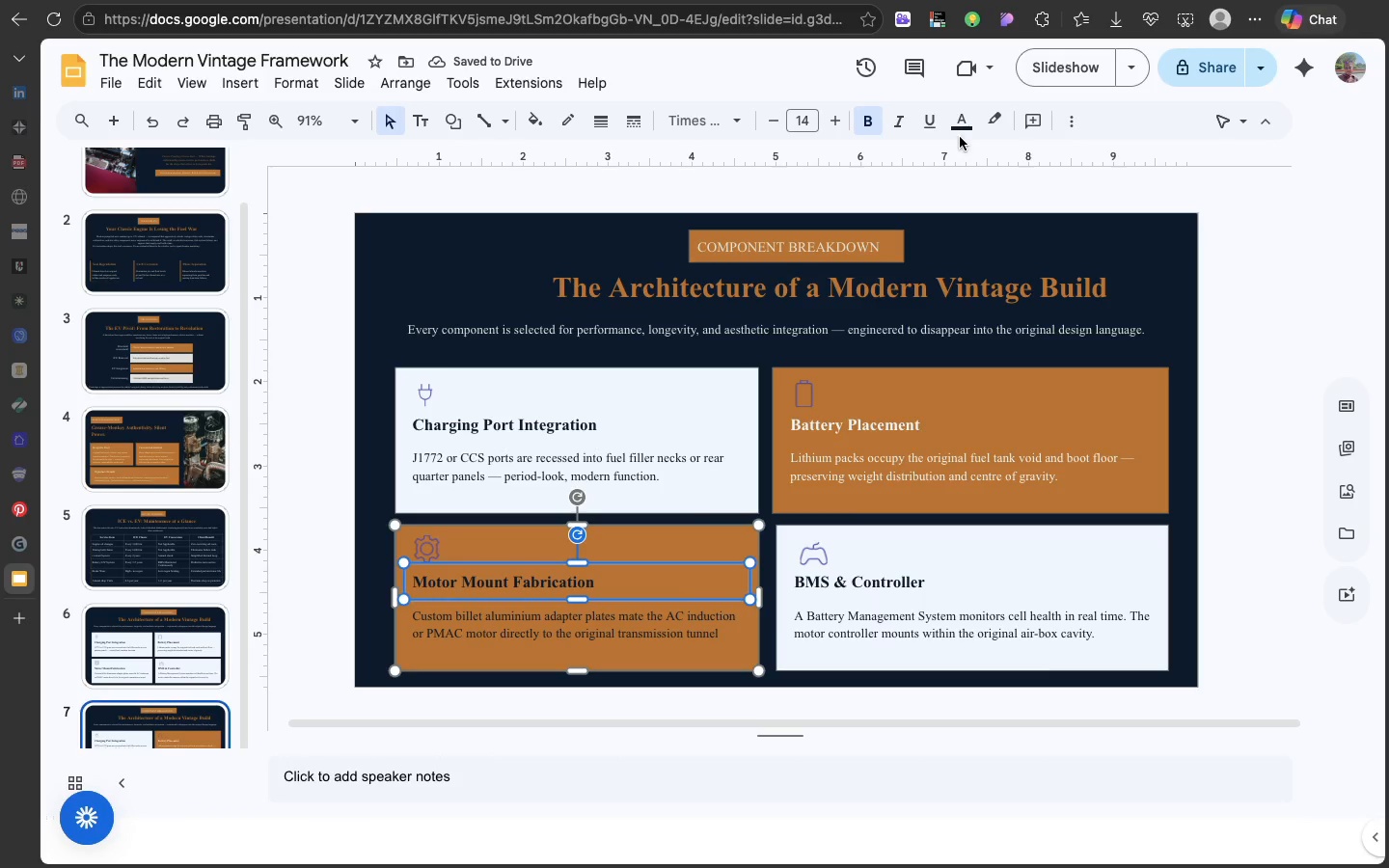 
left_click([960, 137])
 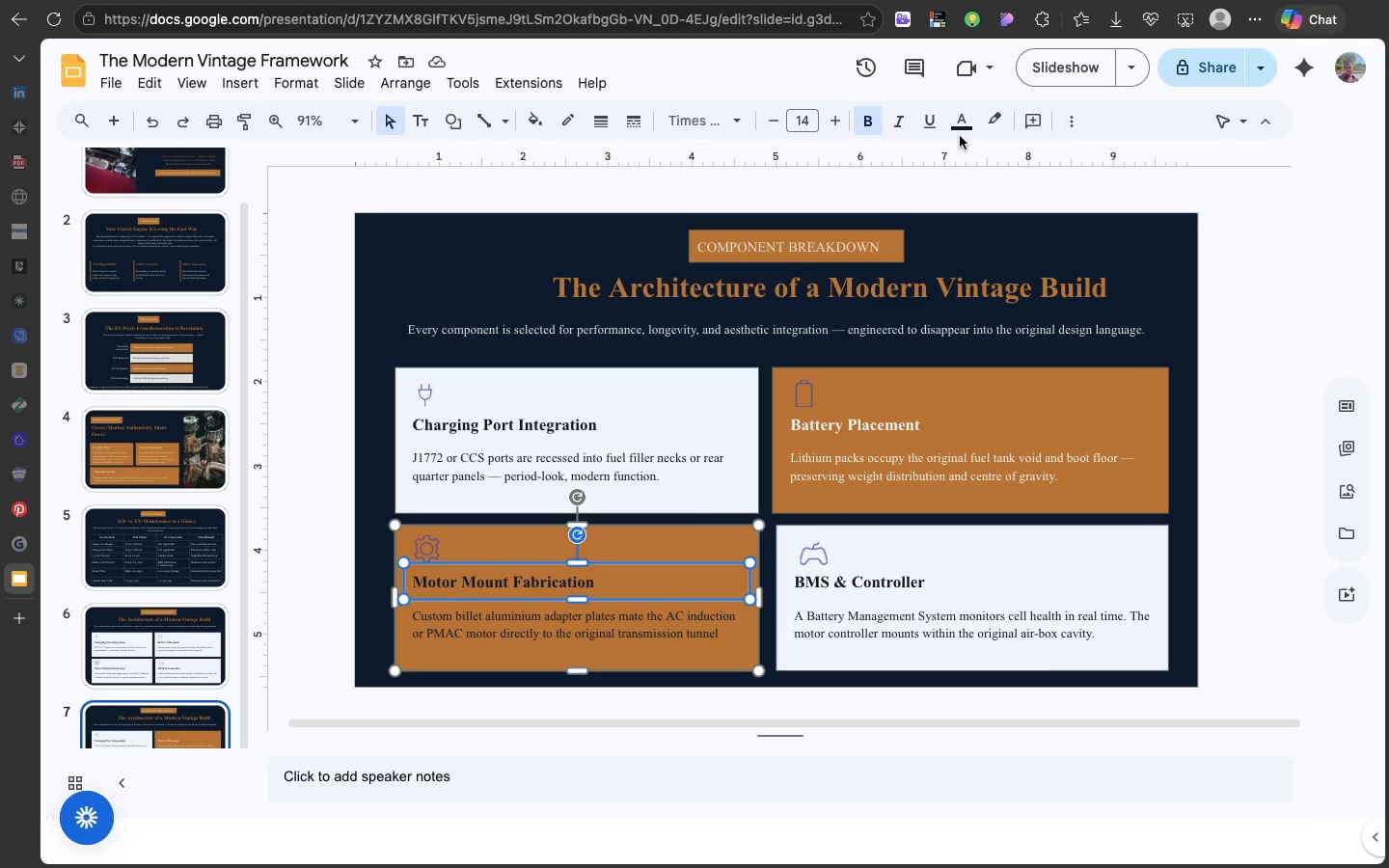 
left_click([960, 136])
 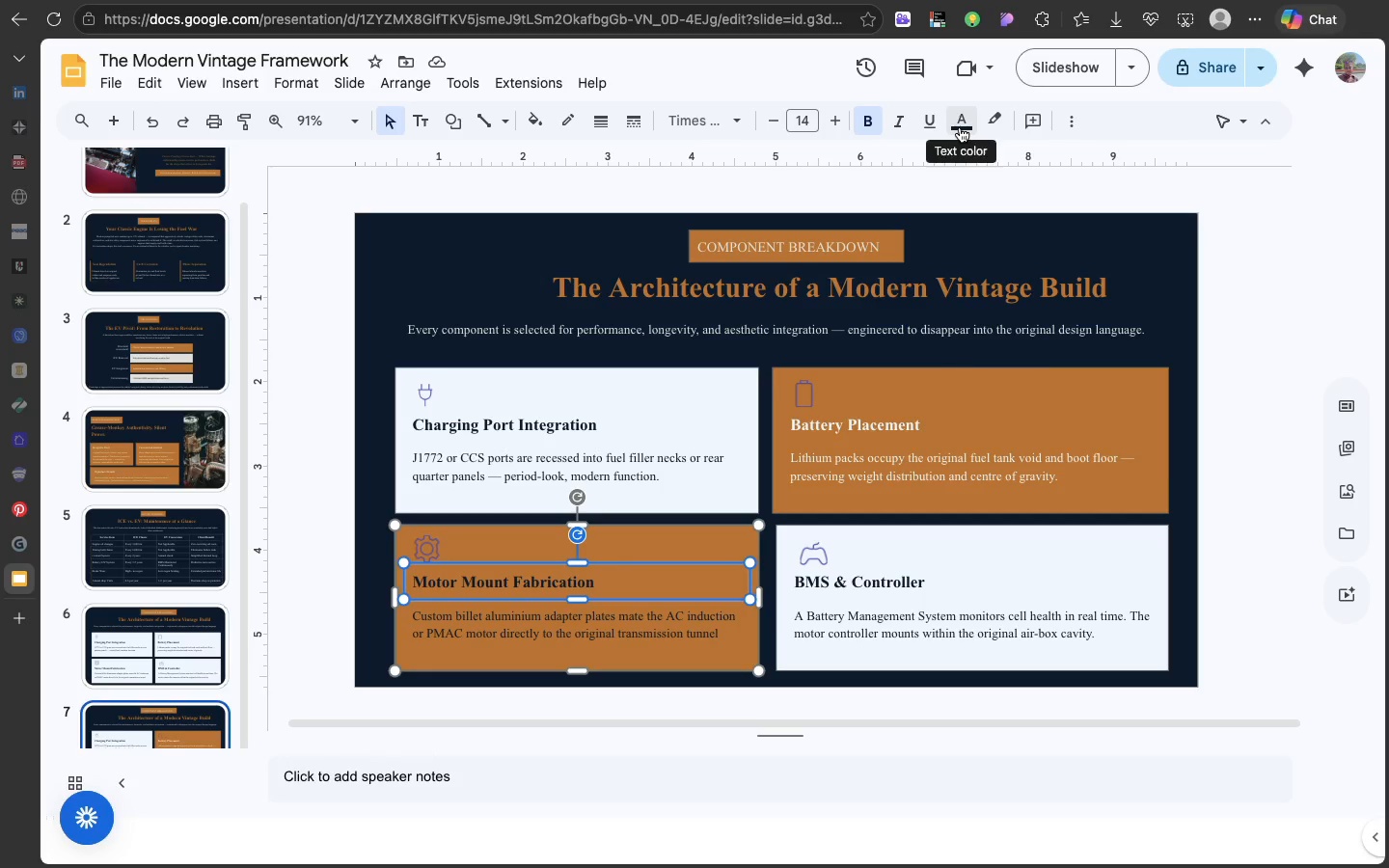 
left_click([960, 127])
 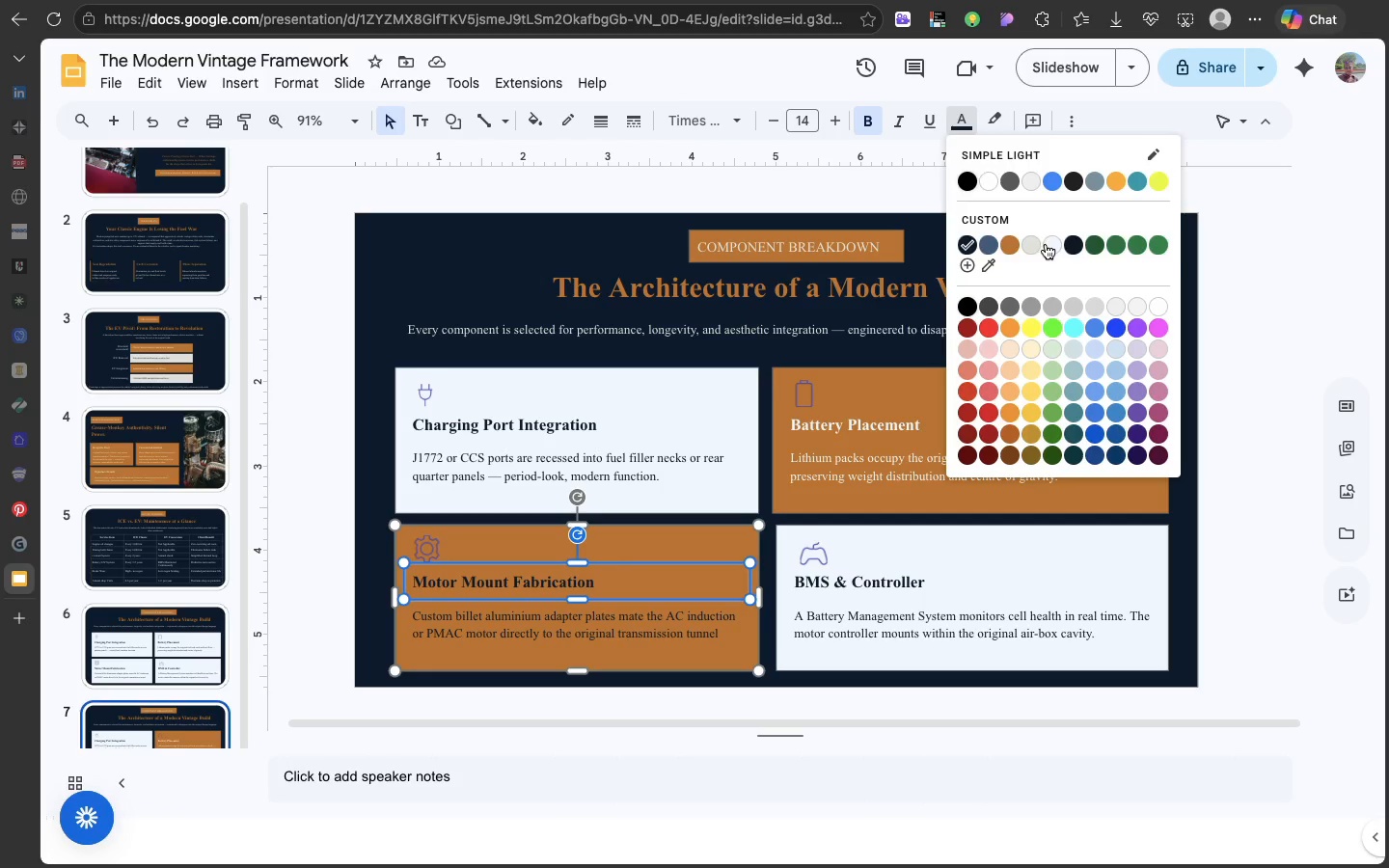 
left_click([1046, 244])
 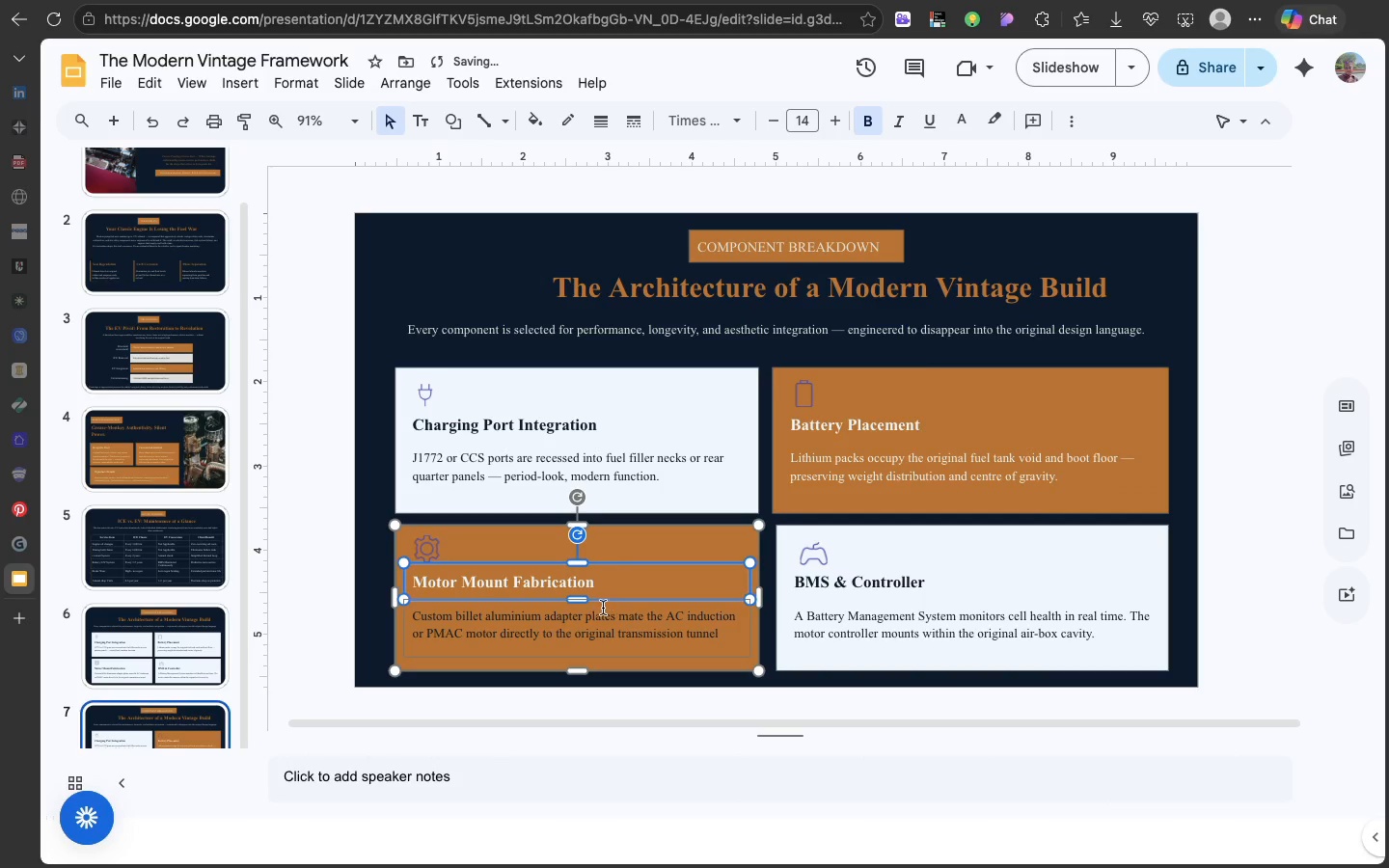 
left_click([603, 608])
 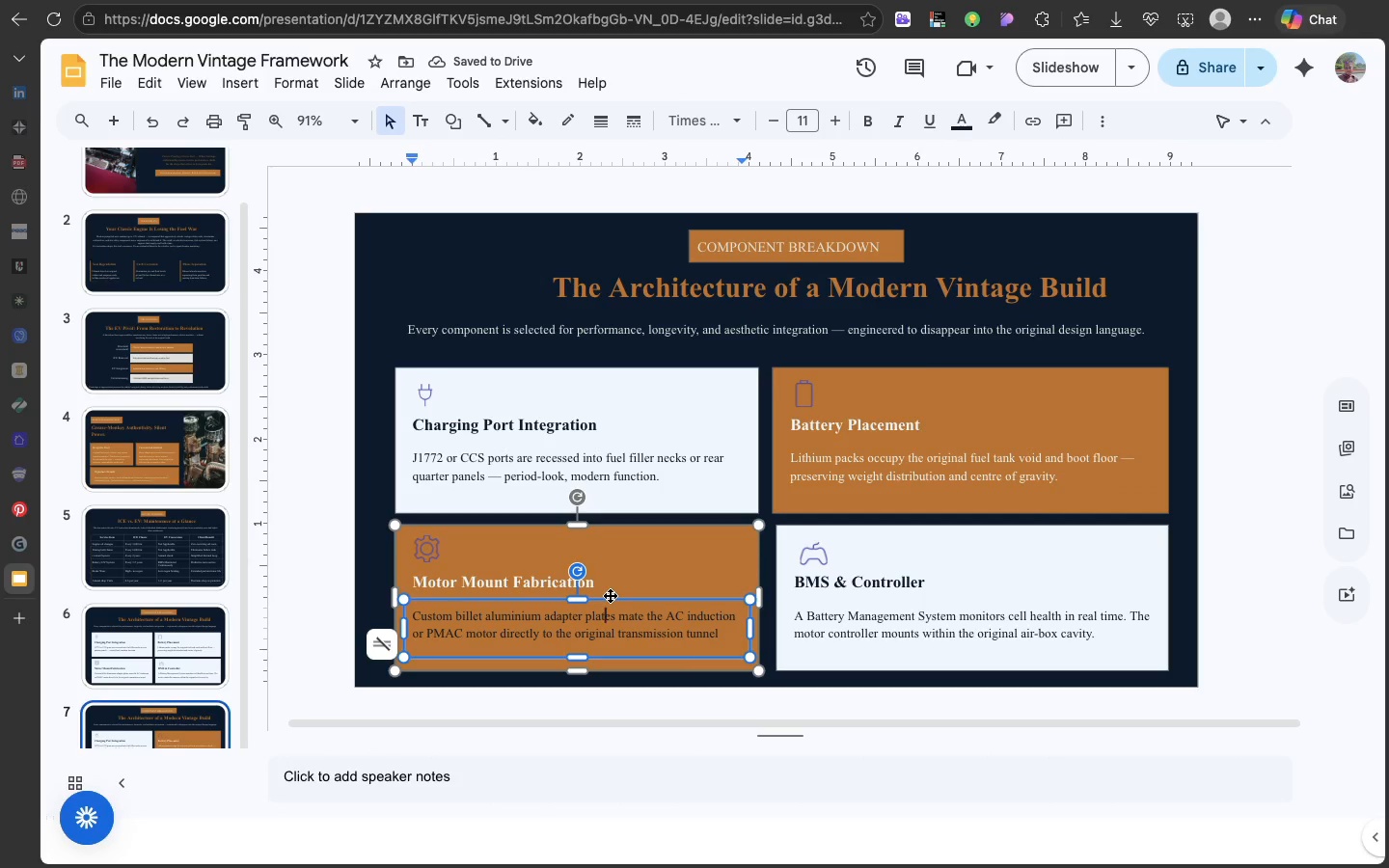 
left_click([610, 595])
 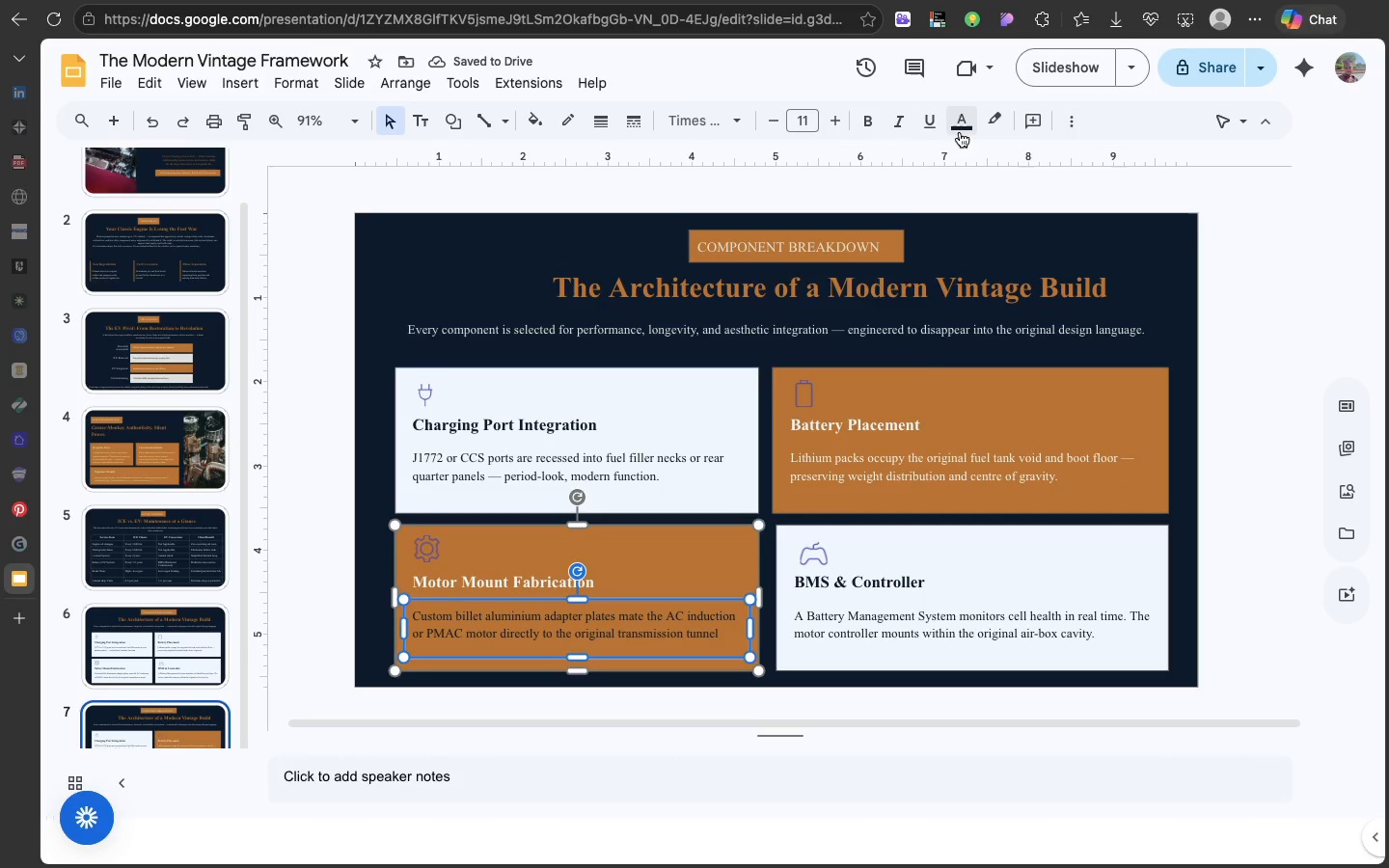 
left_click([958, 131])
 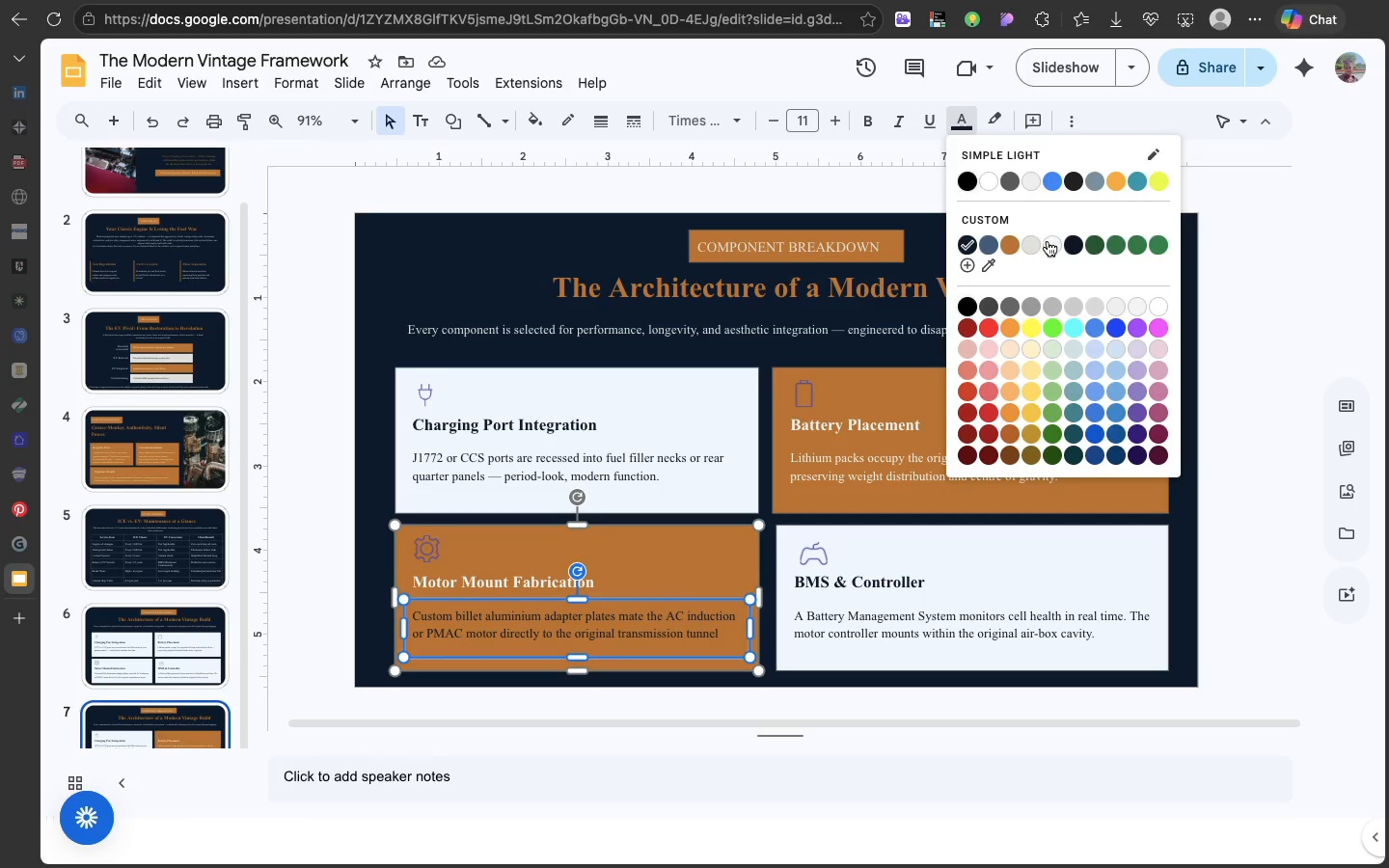 
left_click([1049, 241])
 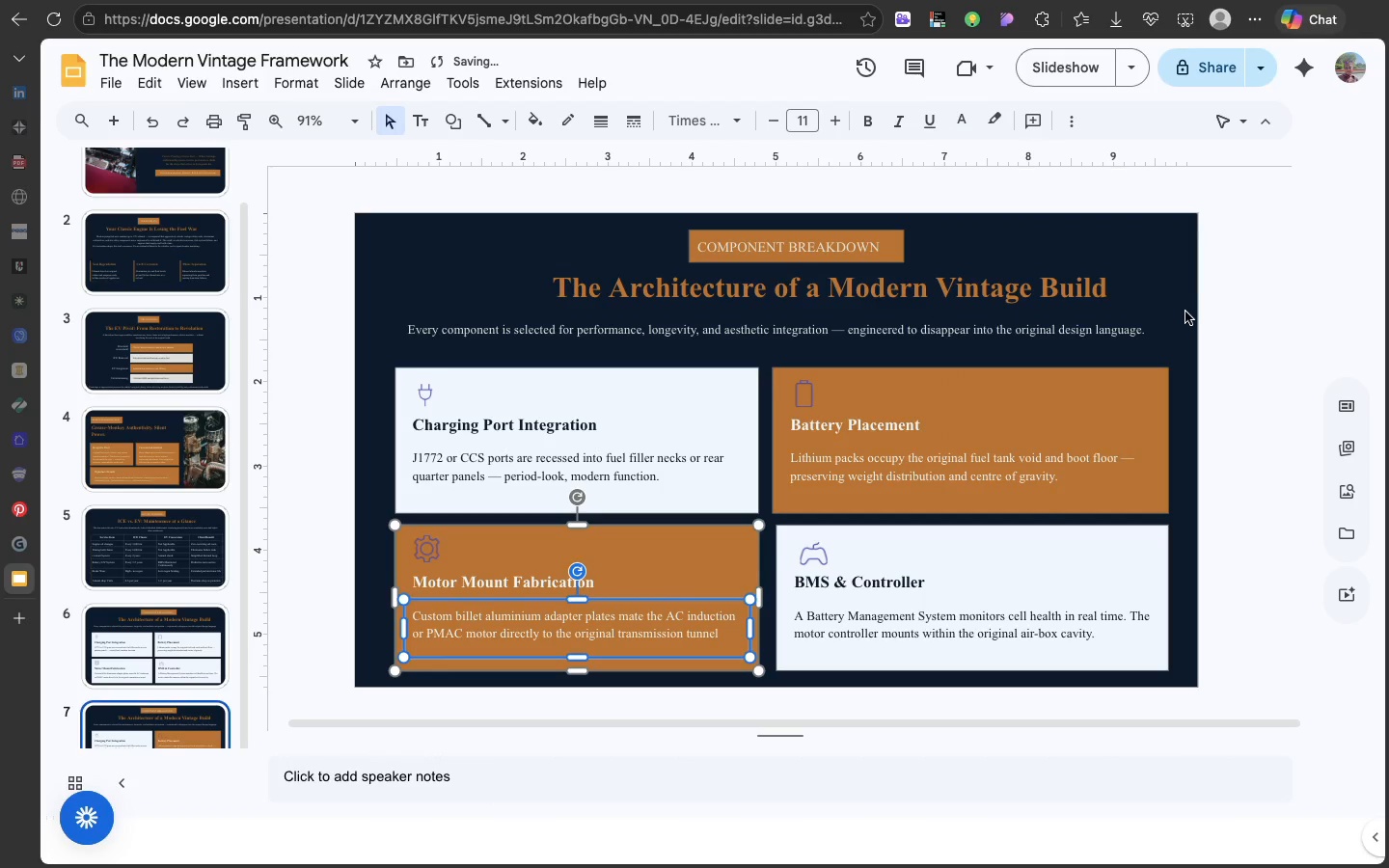 
left_click([1185, 312])
 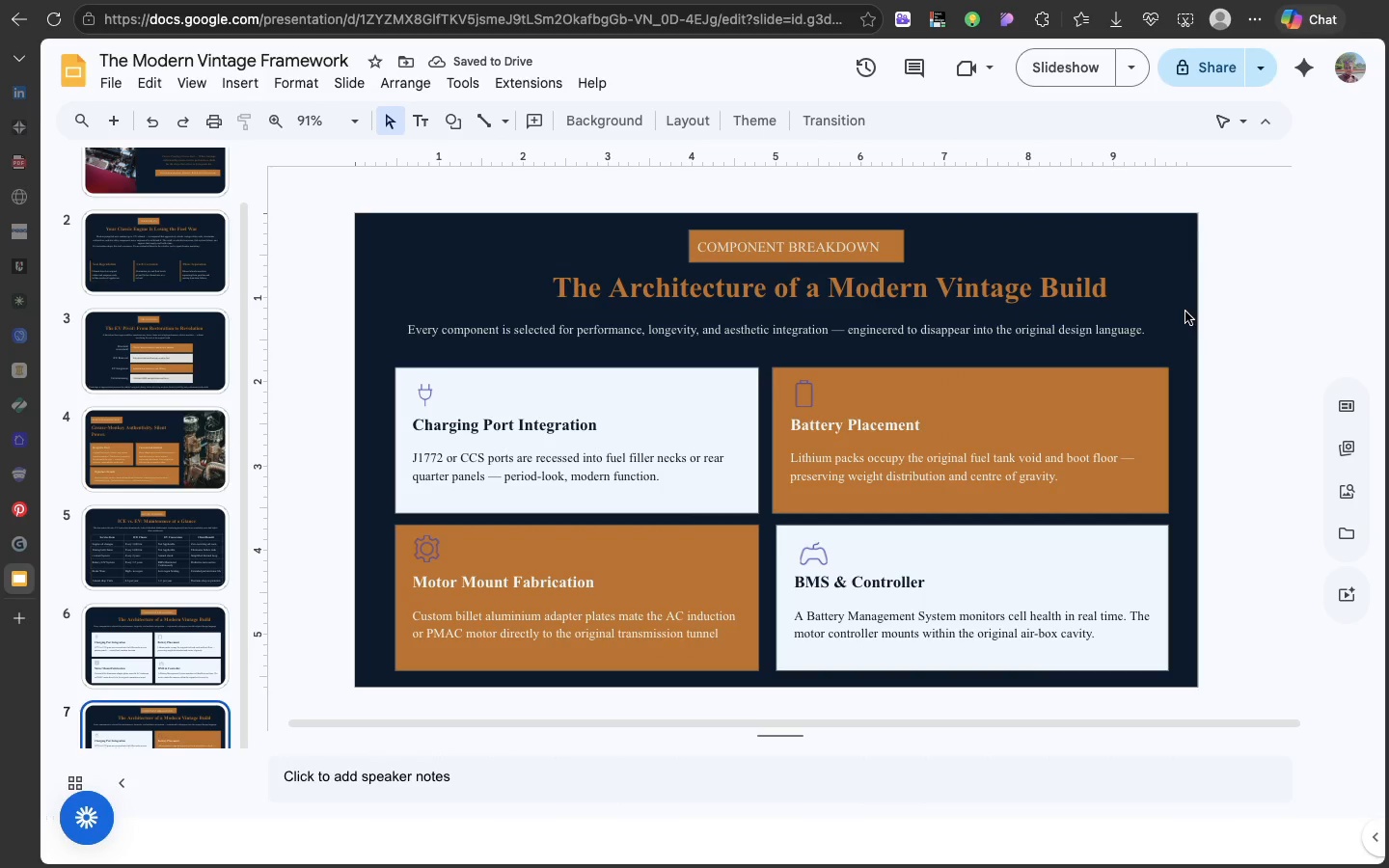 
scroll: coordinate [1185, 312], scroll_direction: down, amount: 23.0
 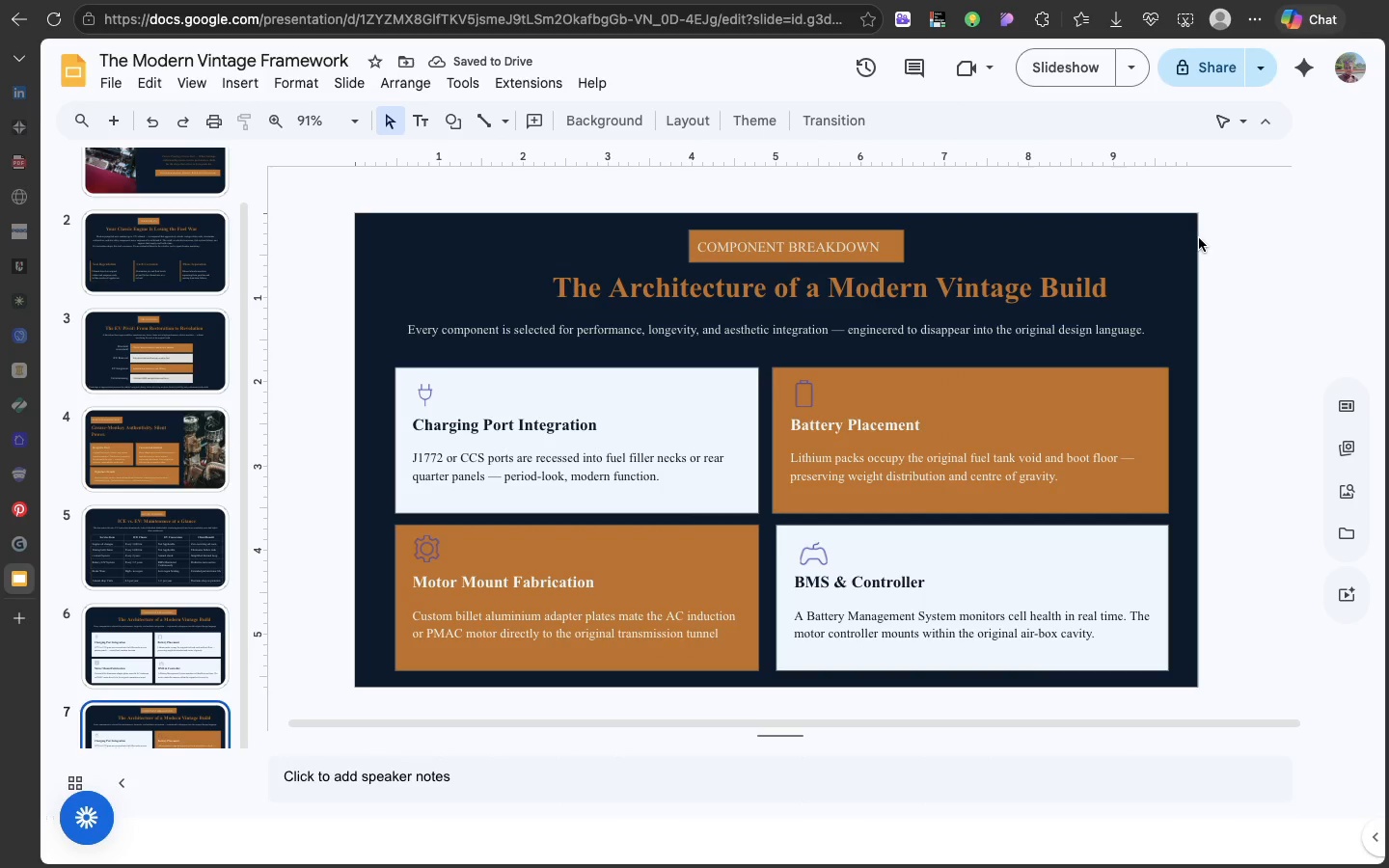 
left_click([1199, 238])
 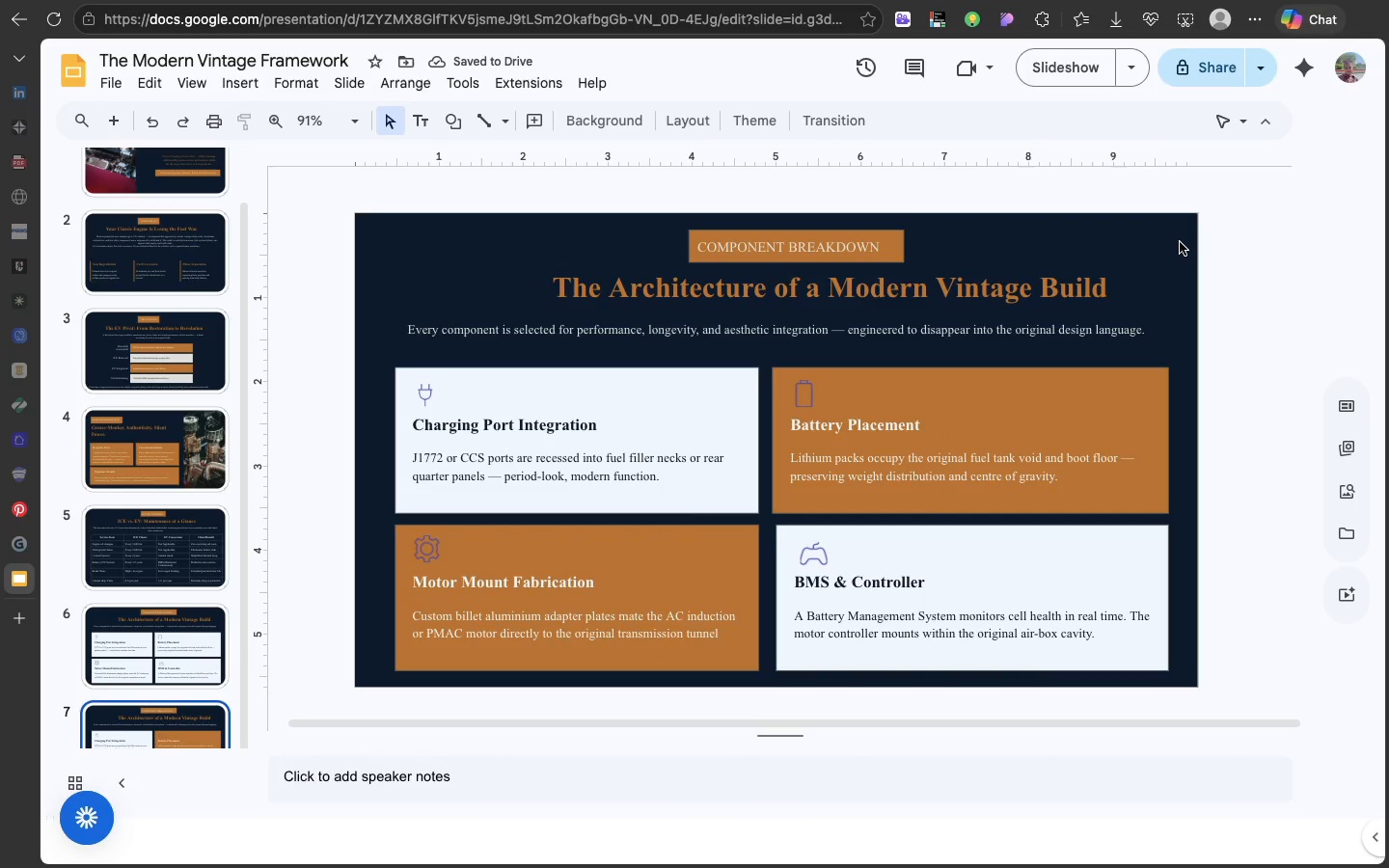 
left_click([1180, 242])
 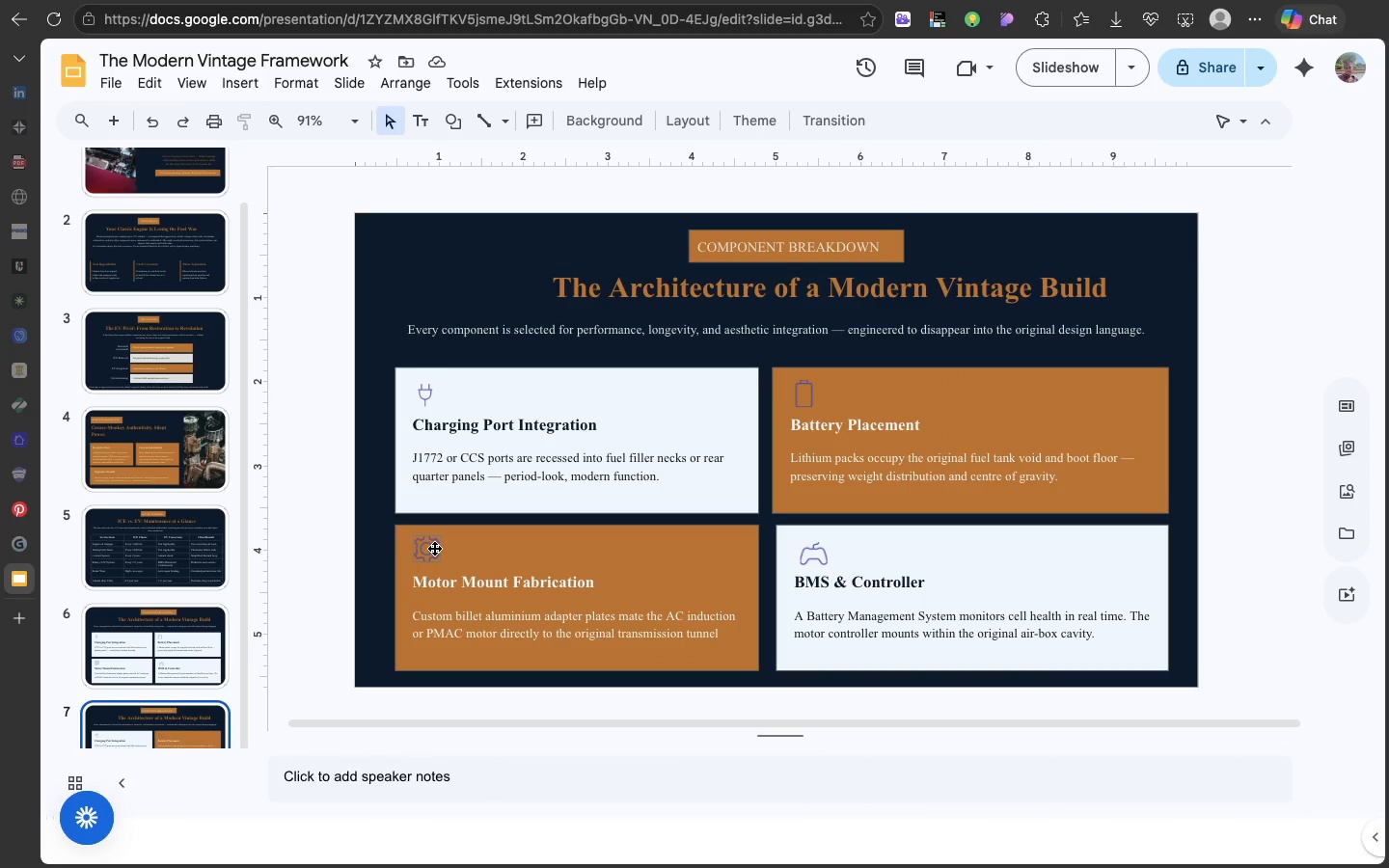 
left_click([432, 548])
 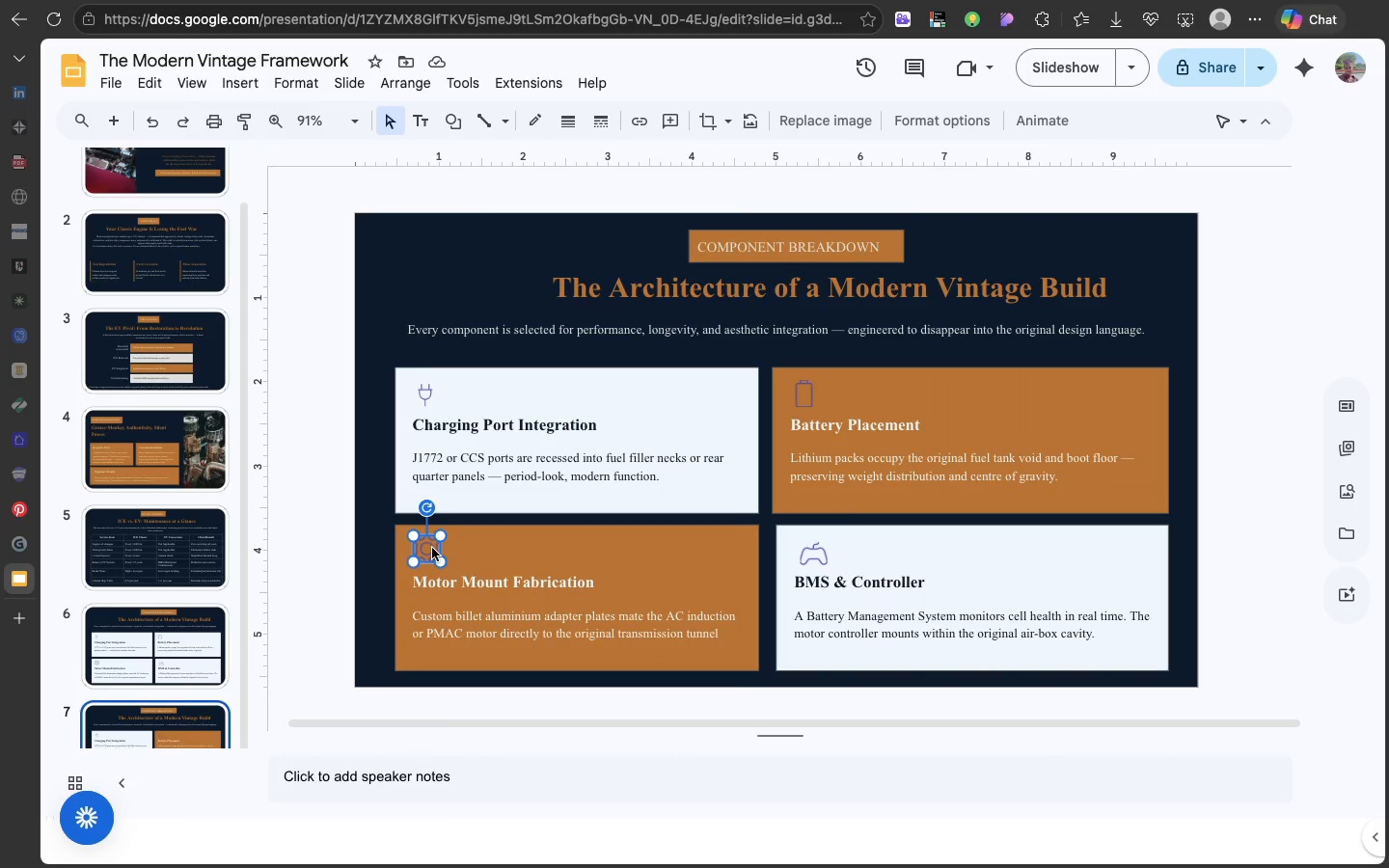 
right_click([432, 548])
 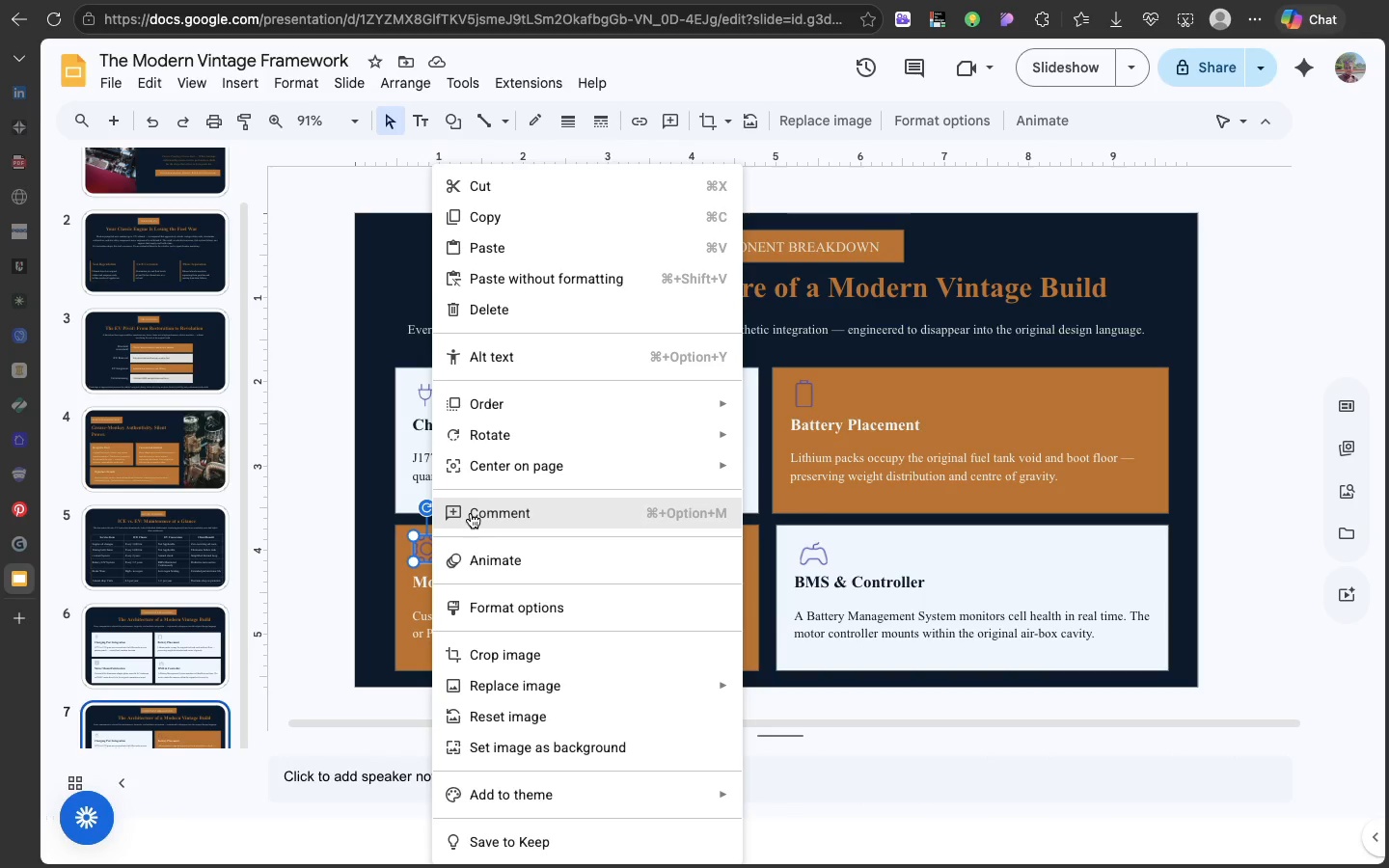 
wait(6.92)
 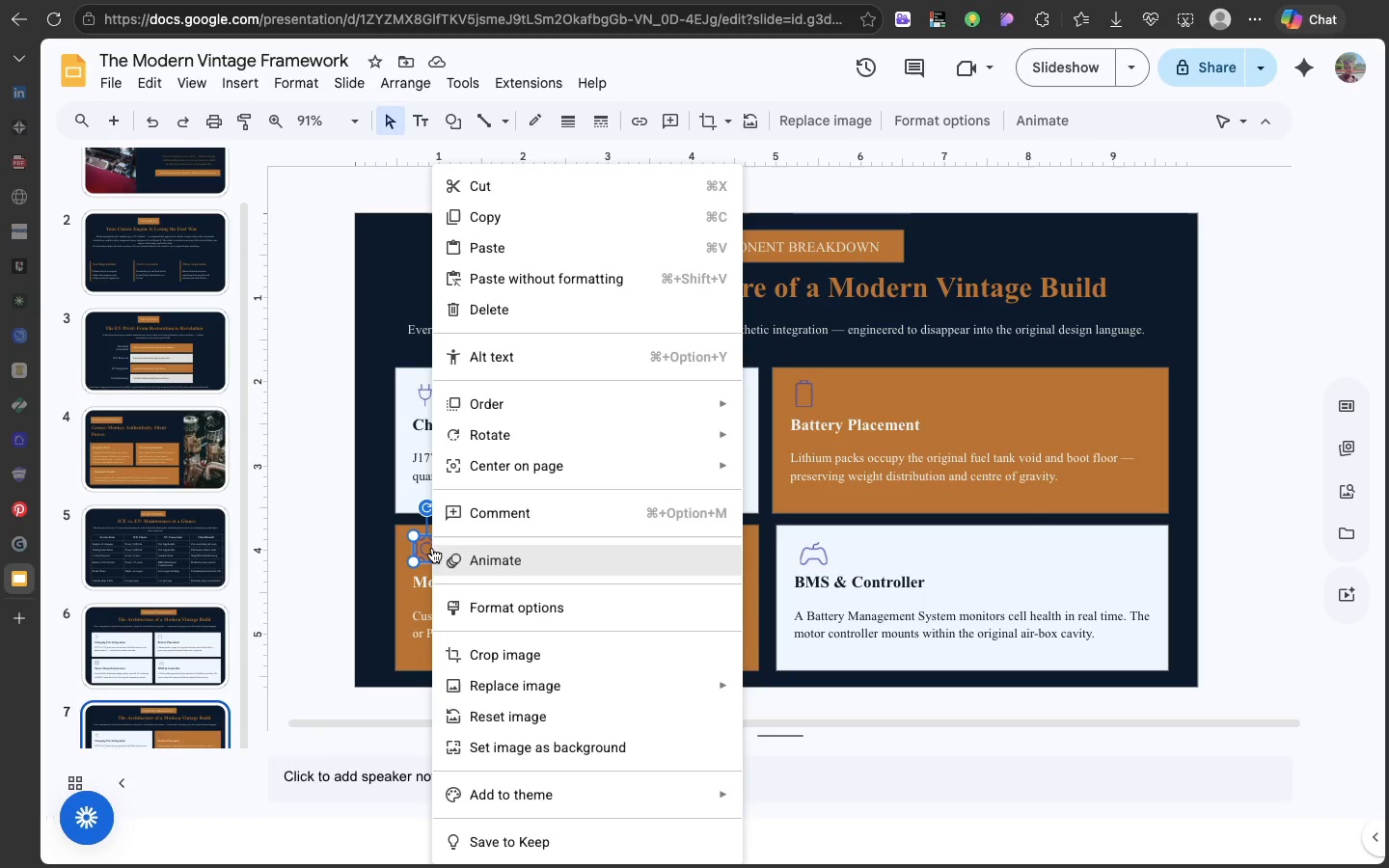 
left_click([406, 487])
 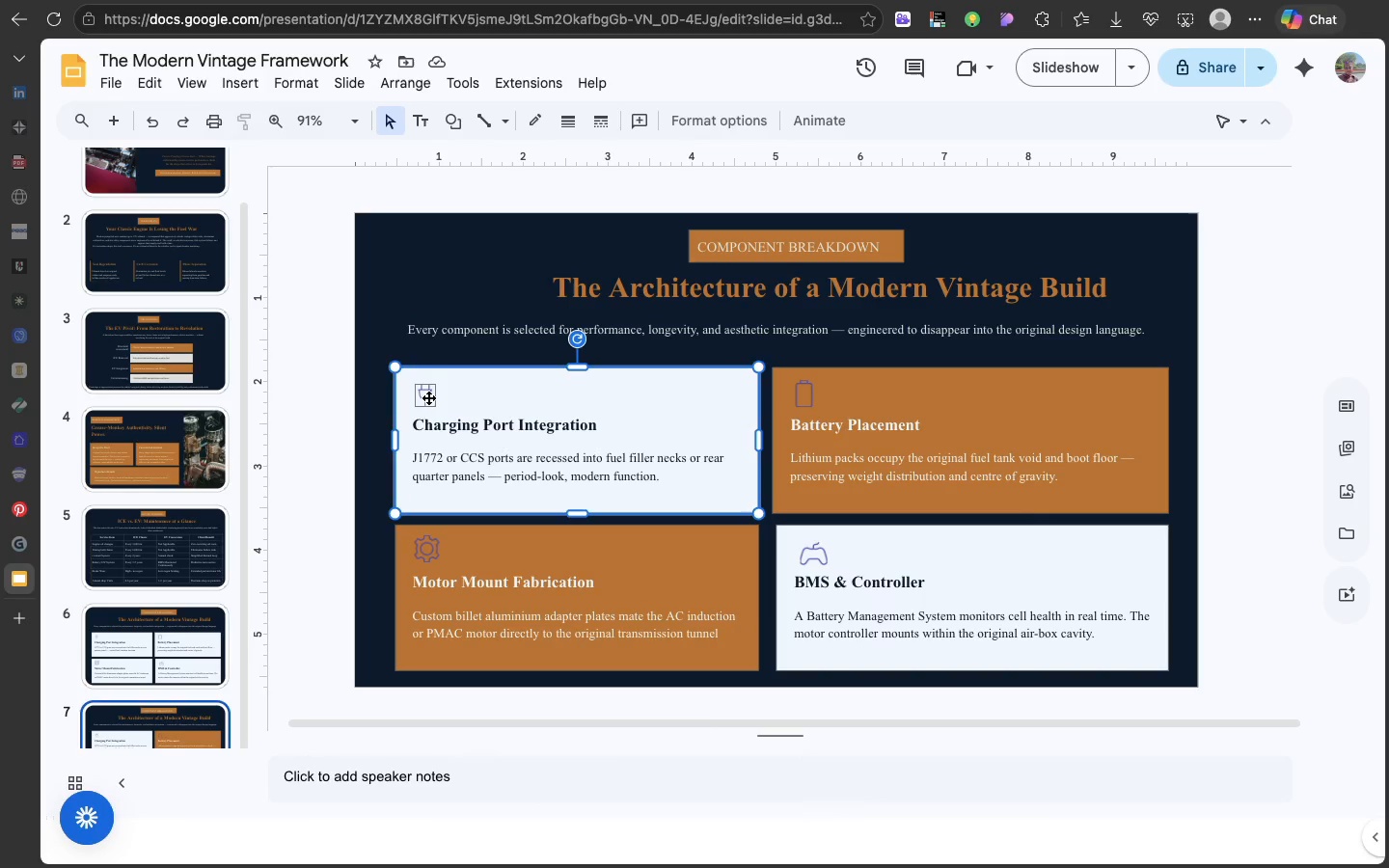 
left_click([428, 397])
 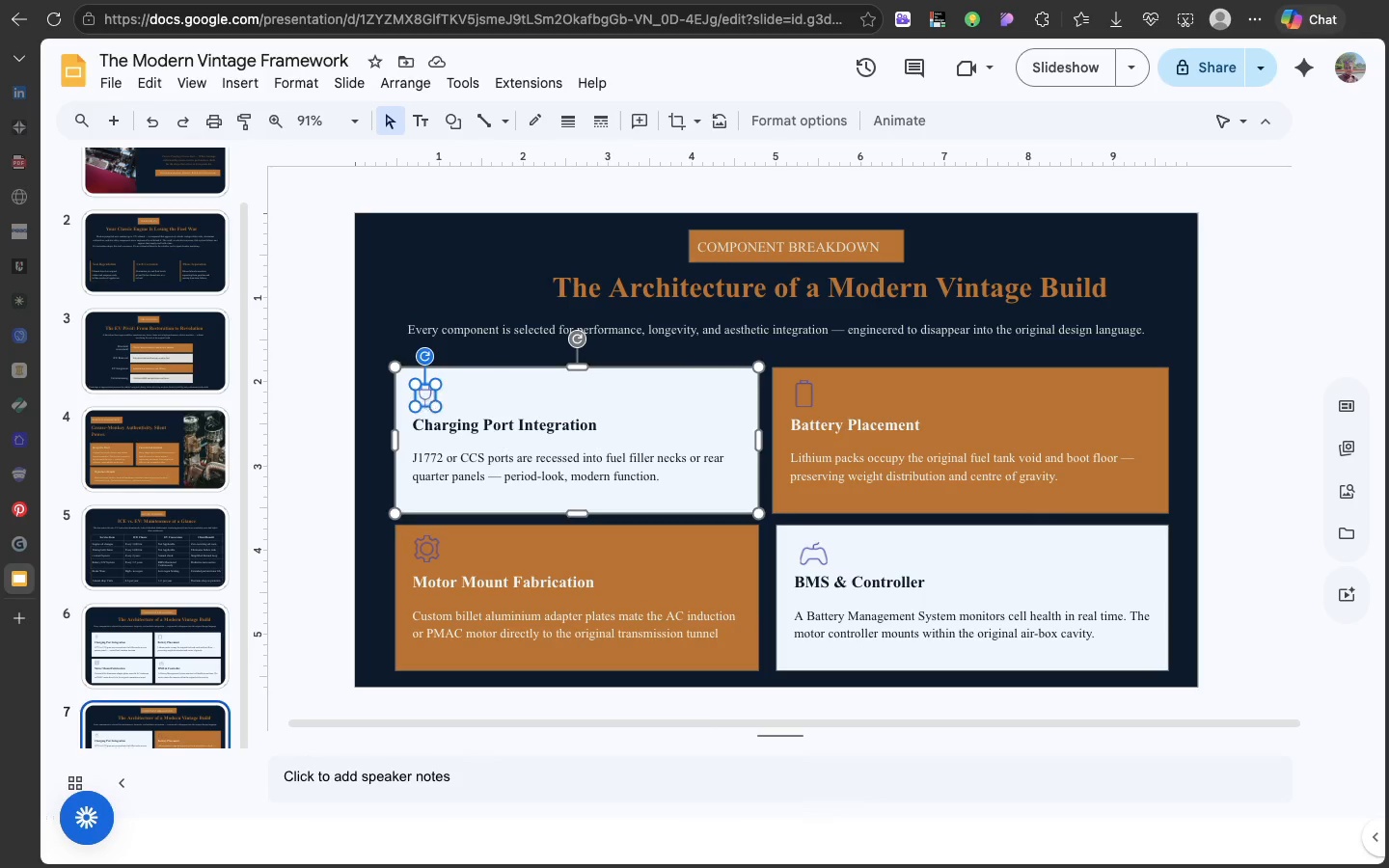 
key(Backspace)
 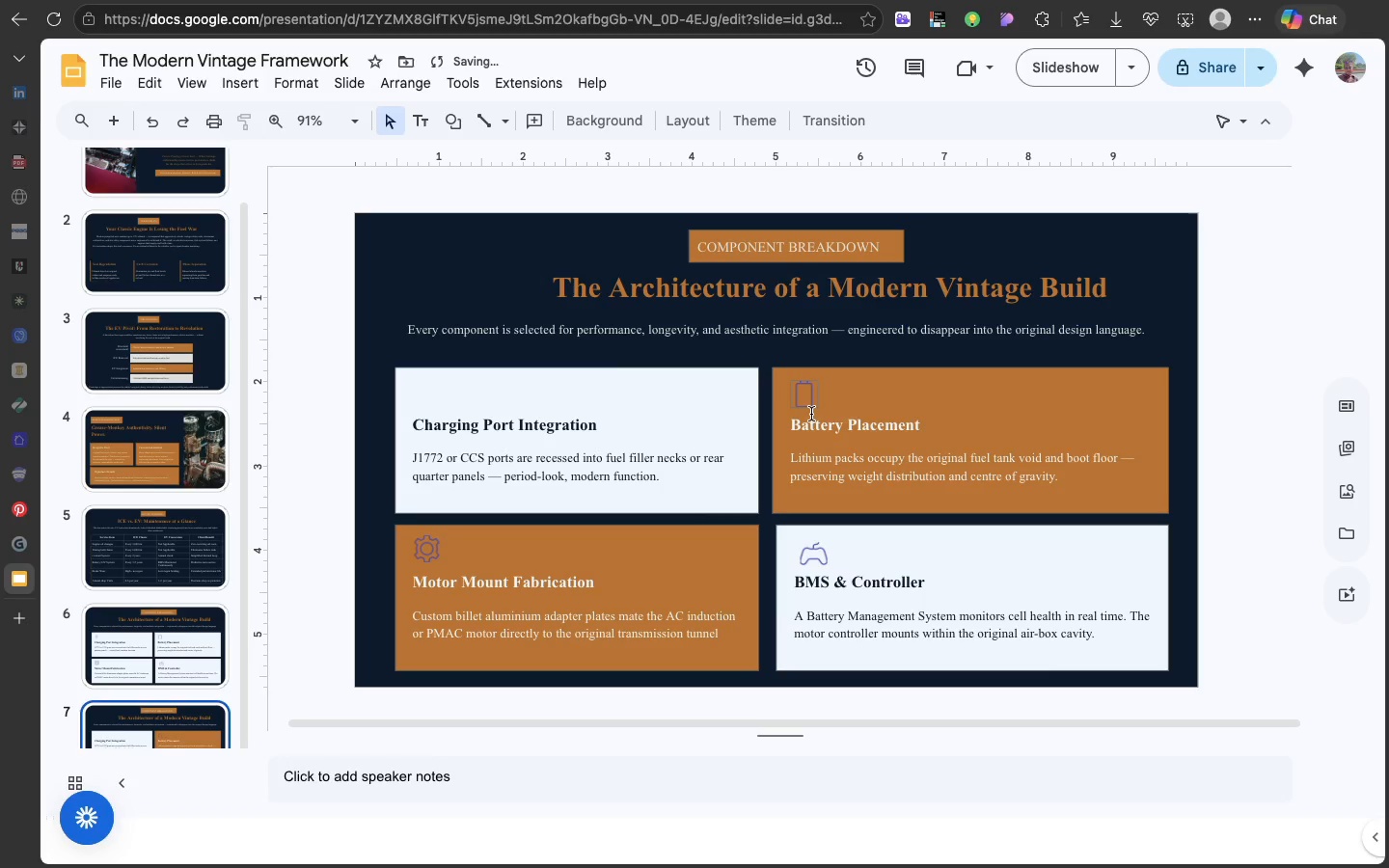 
left_click([811, 414])
 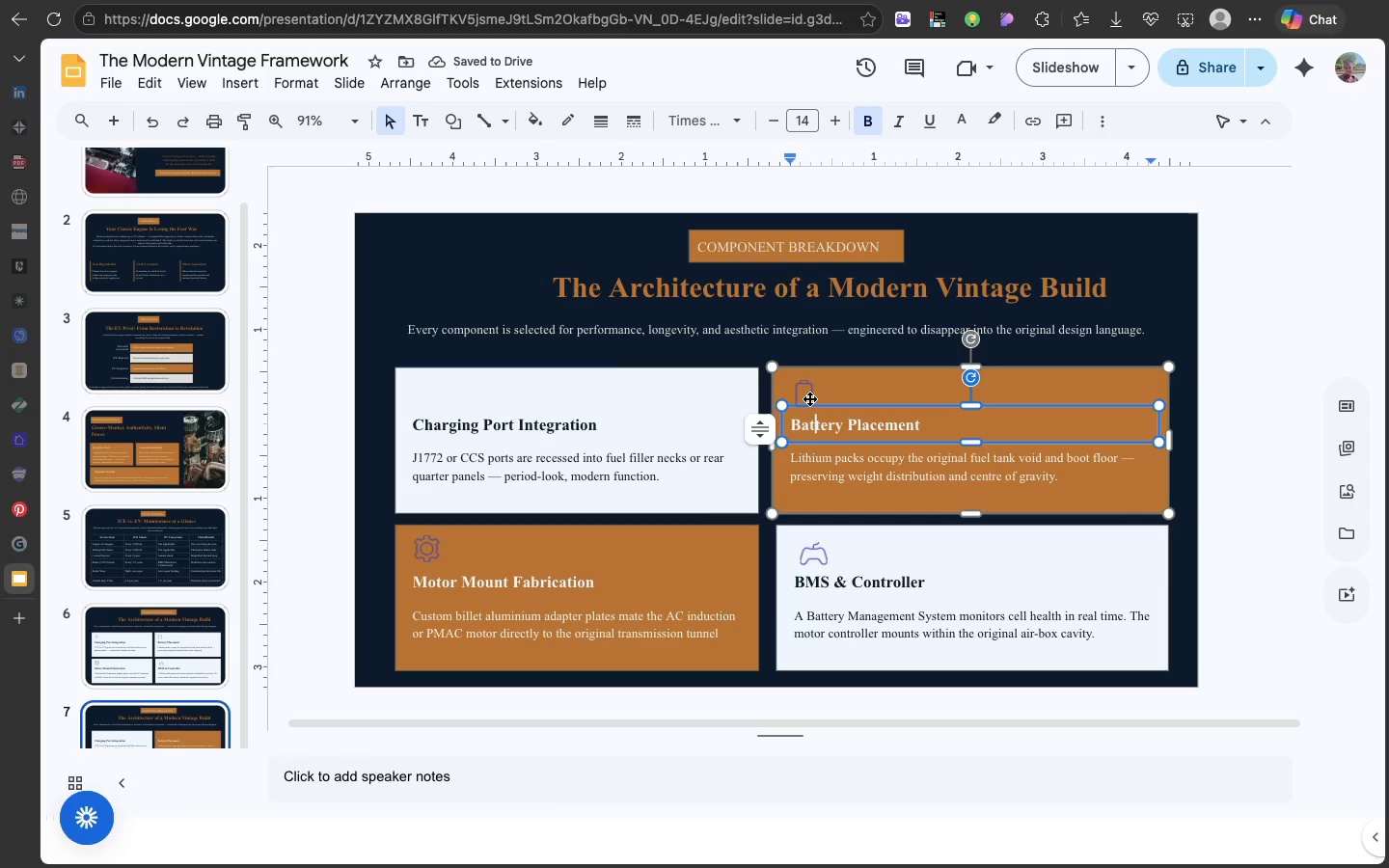 
key(Meta+Z)
 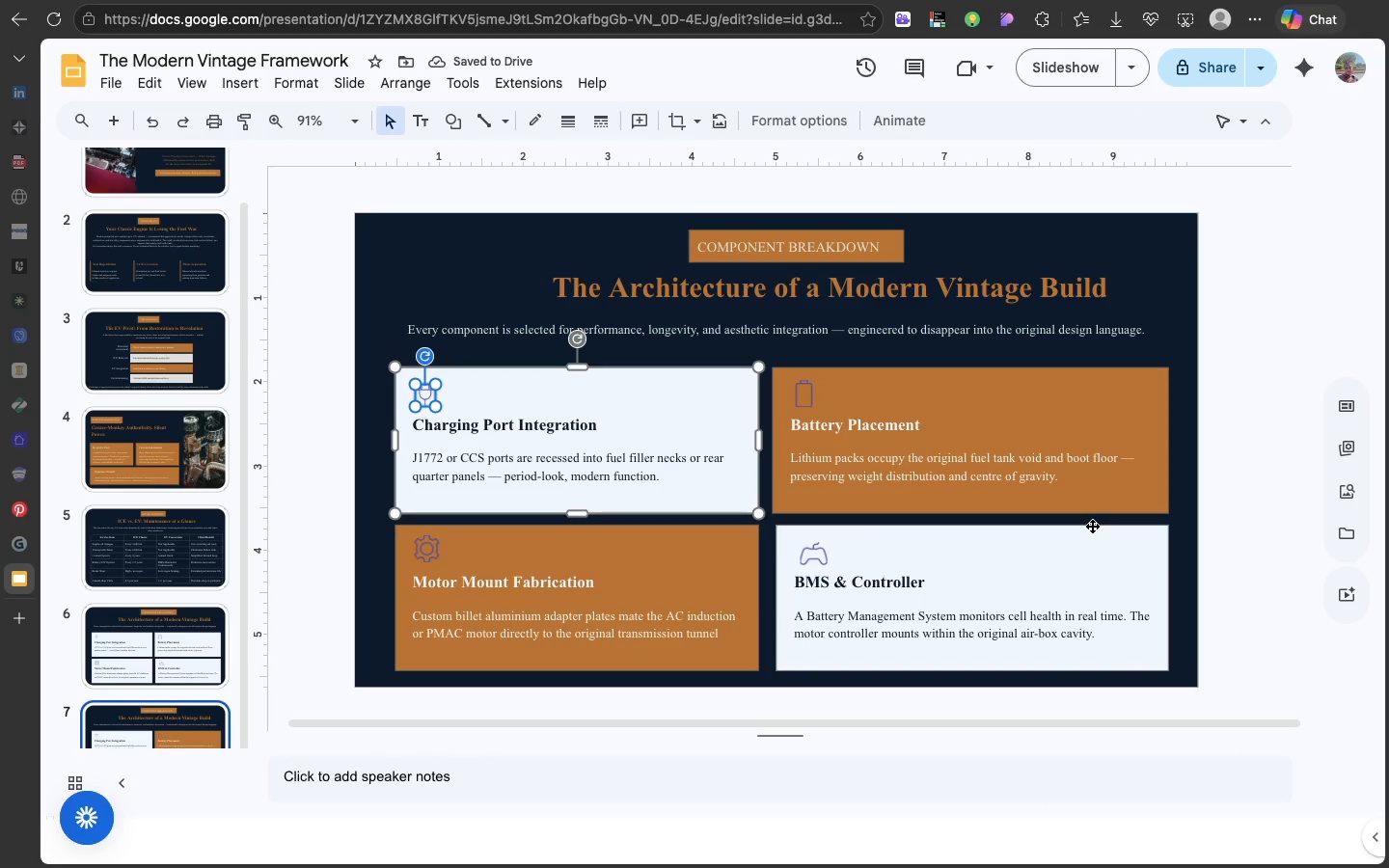 
wait(6.76)
 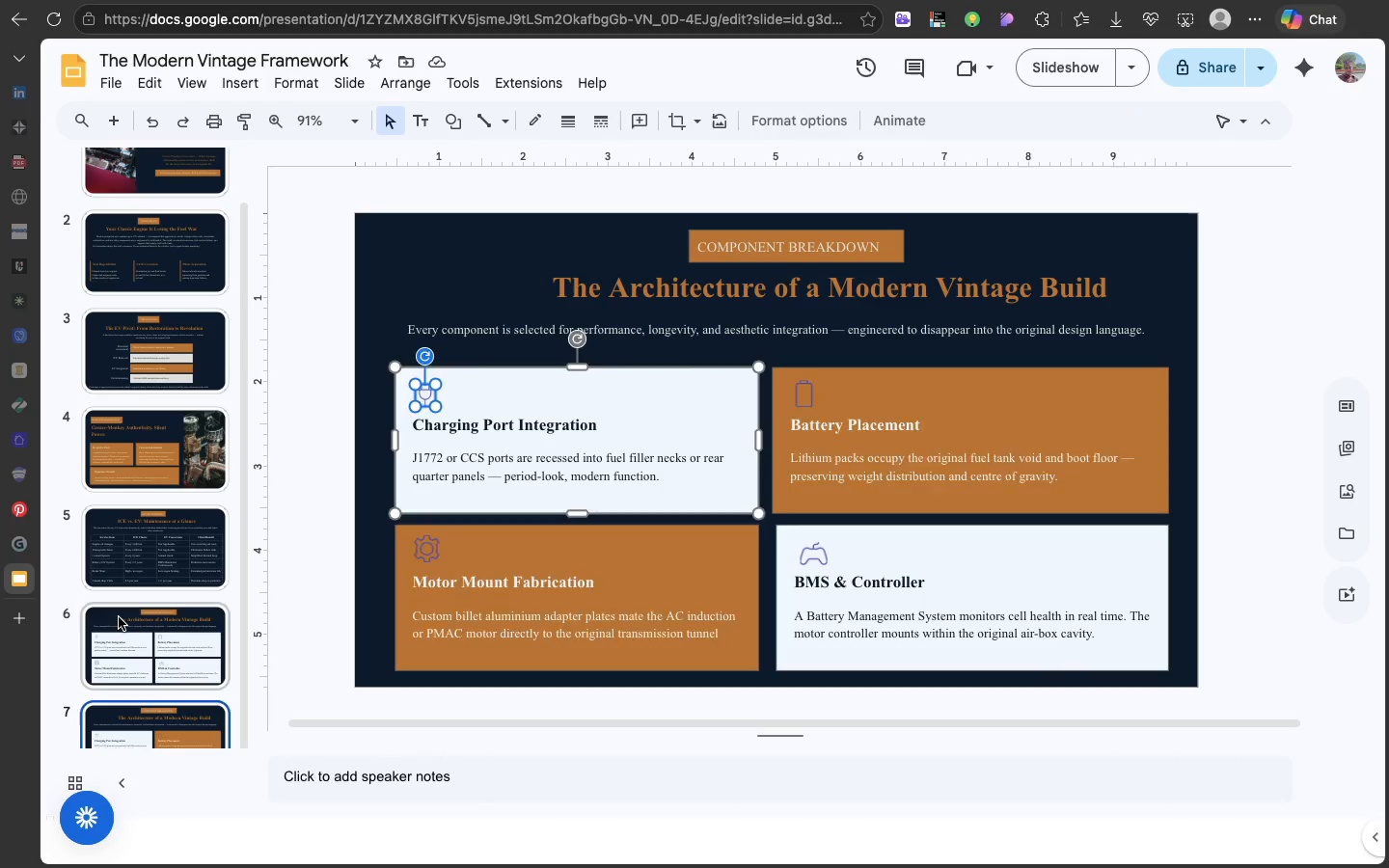 
left_click([119, 617])
 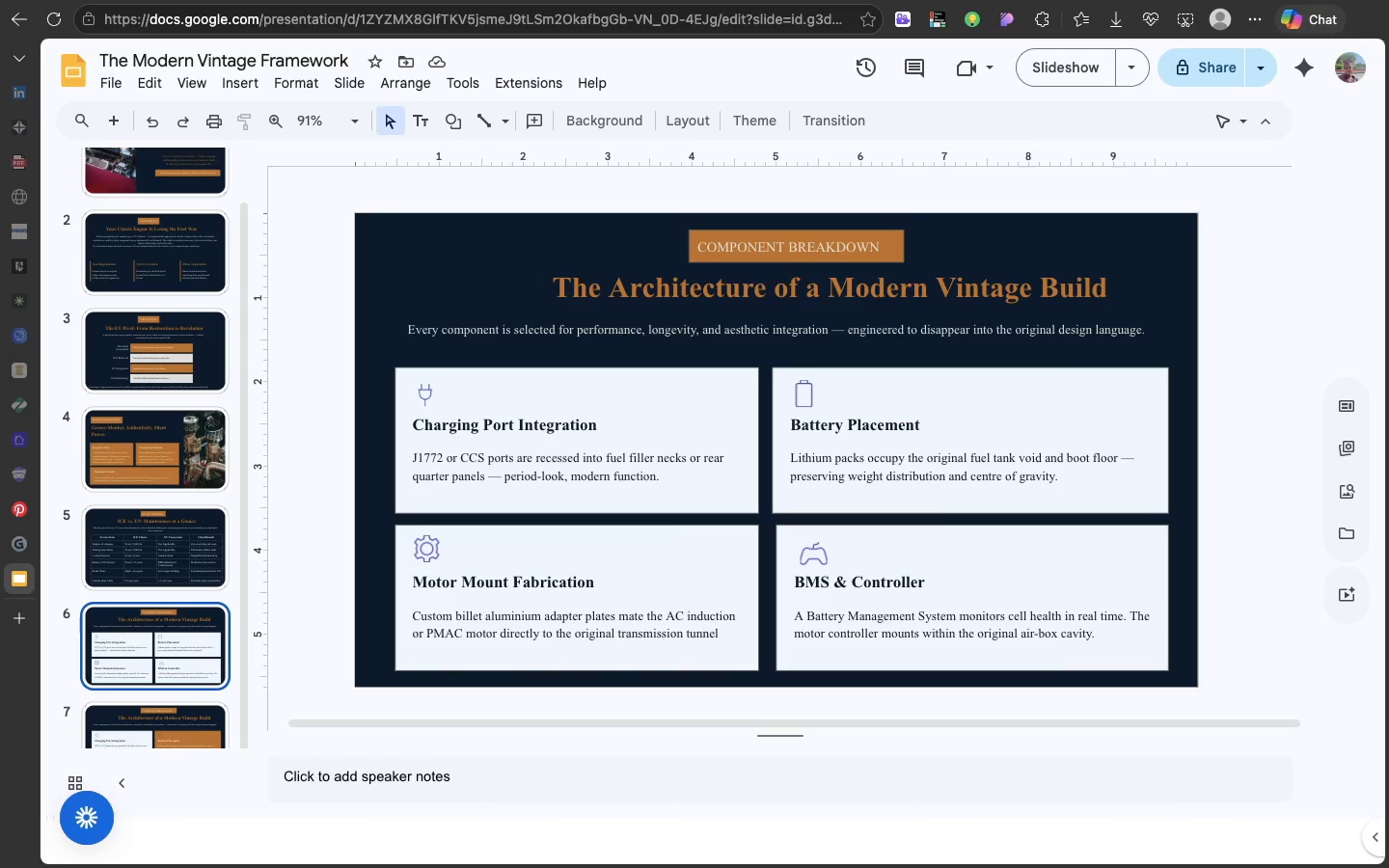 
scroll: coordinate [119, 617], scroll_direction: down, amount: 26.0
 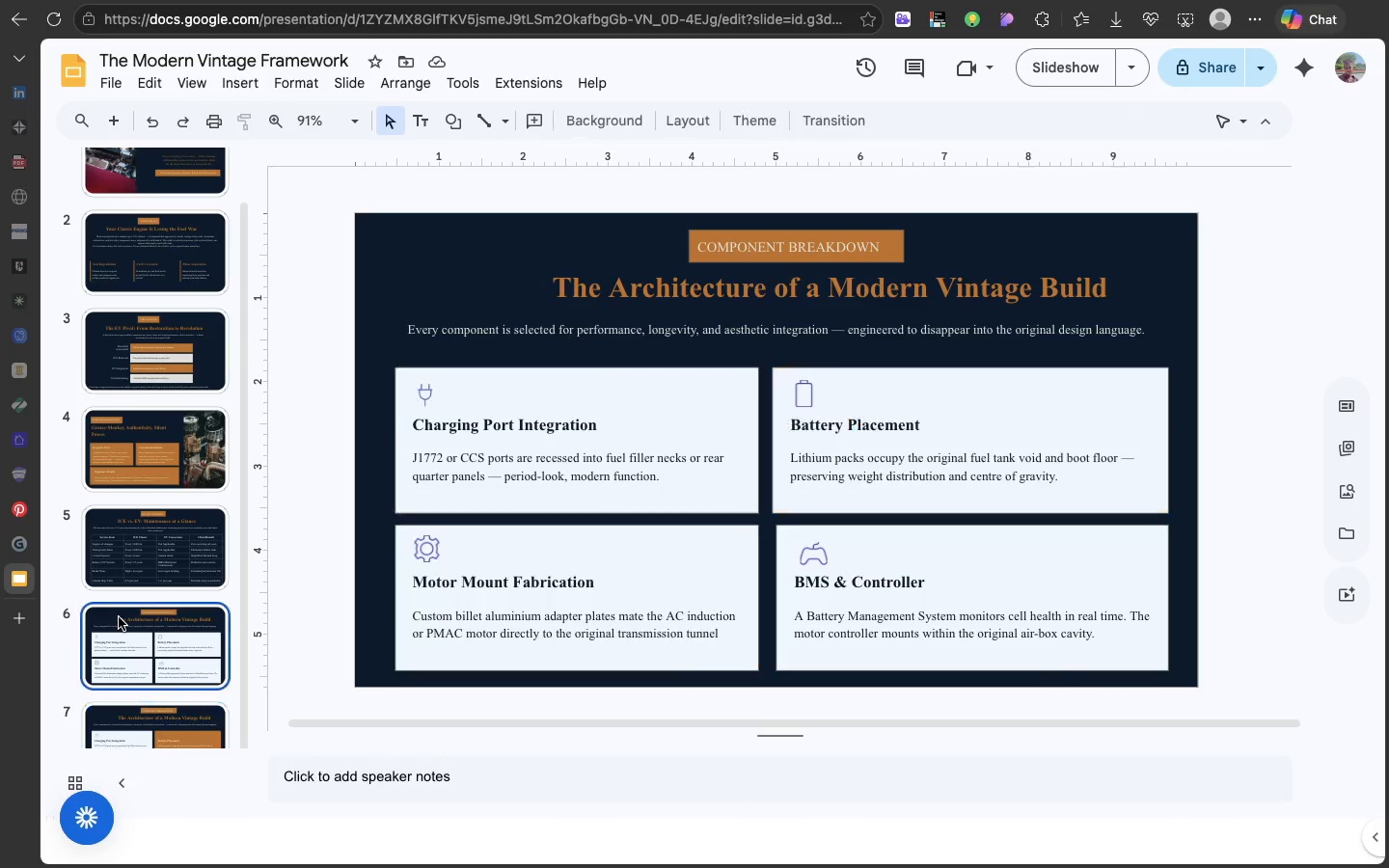 
key(Backspace)
 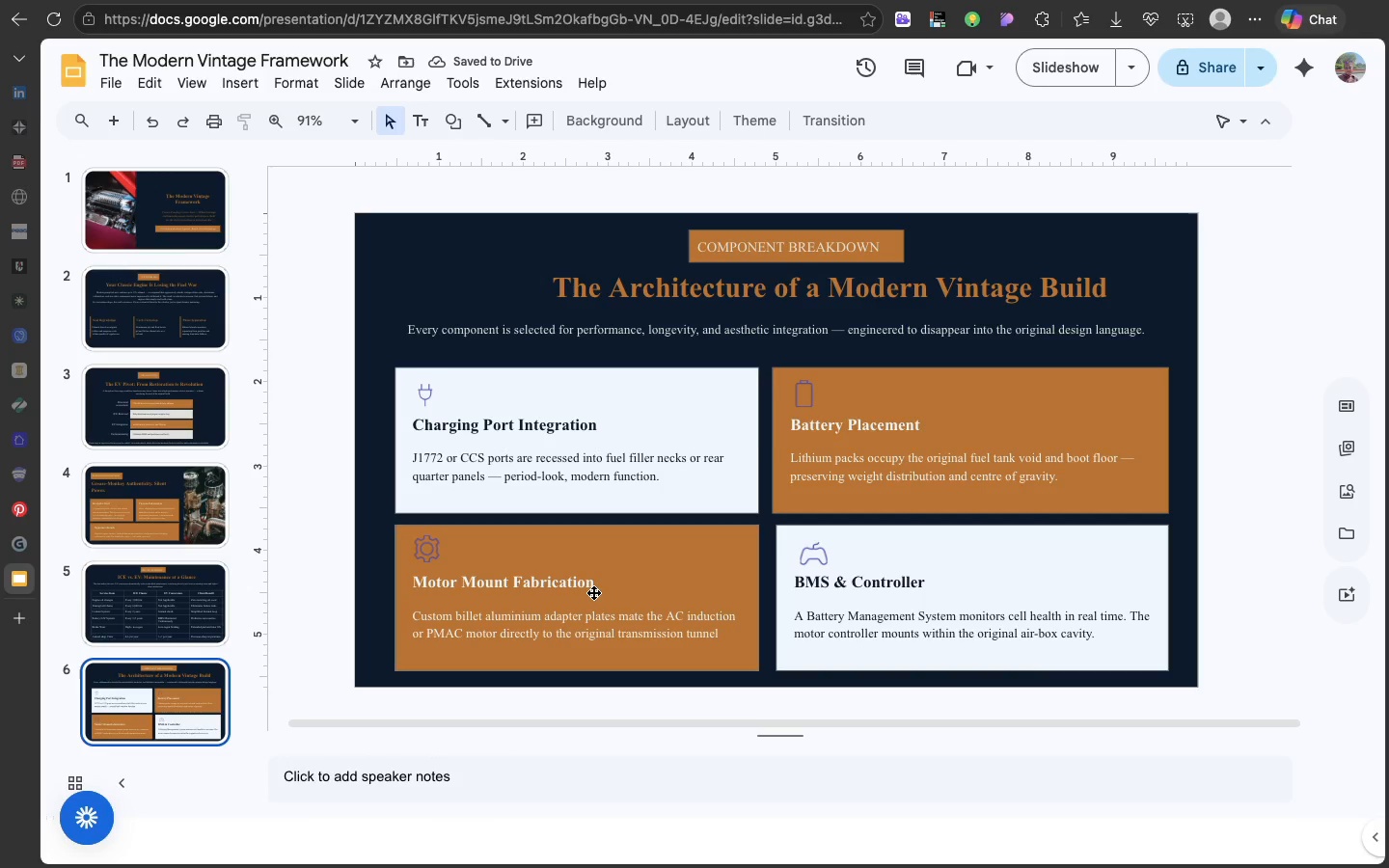 
left_click([806, 438])
 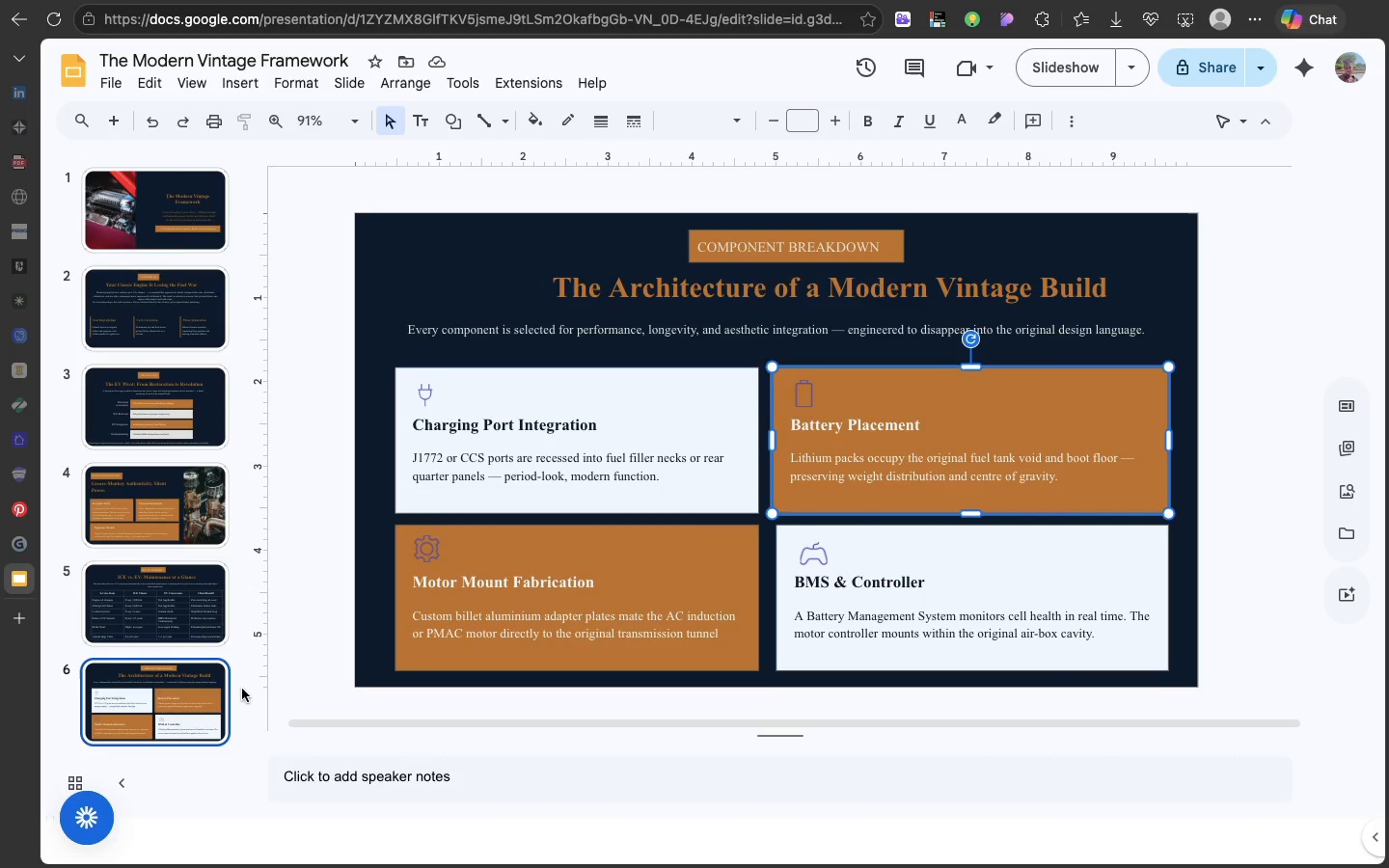 
key(Meta+D)
 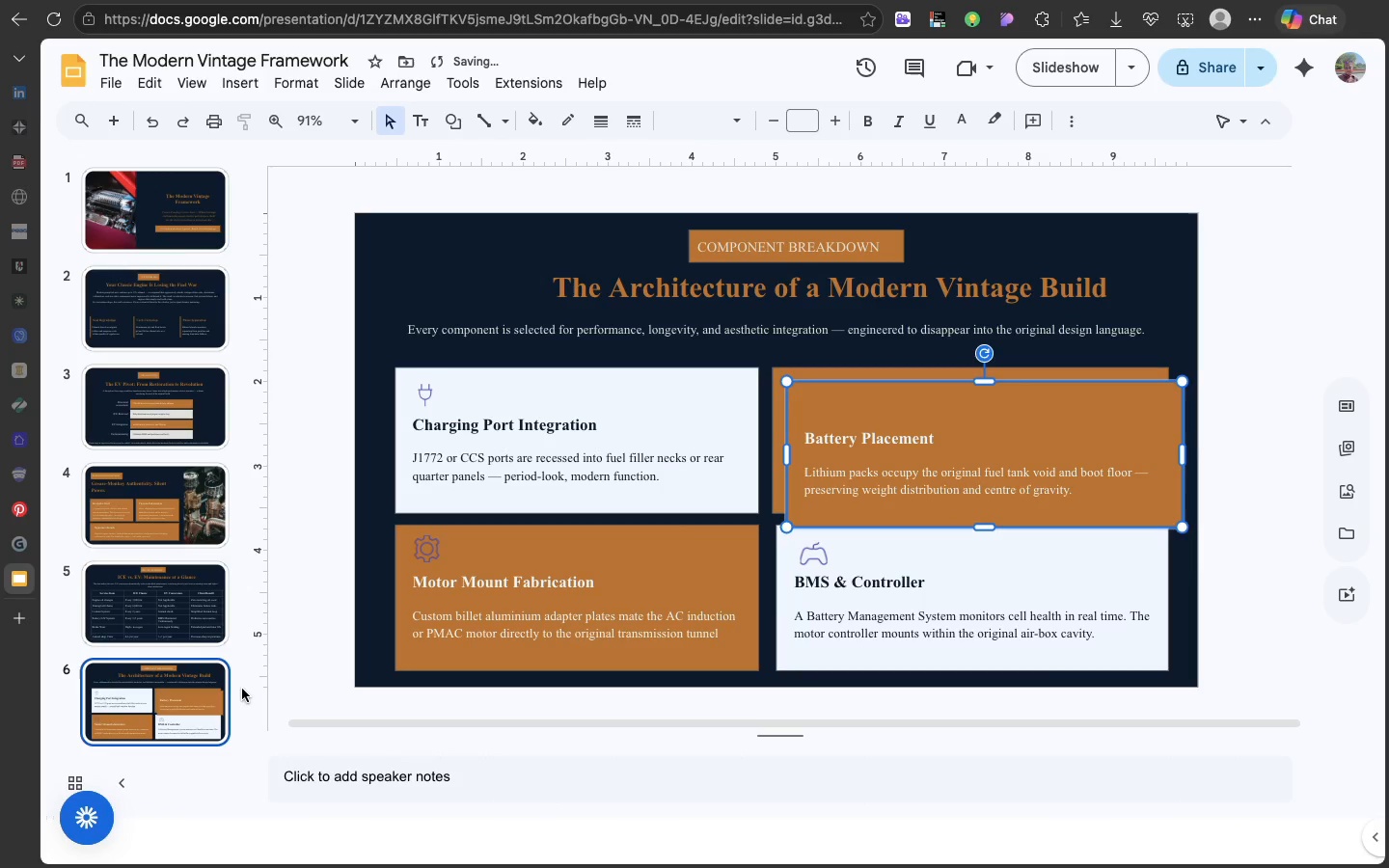 
key(Meta+Z)
 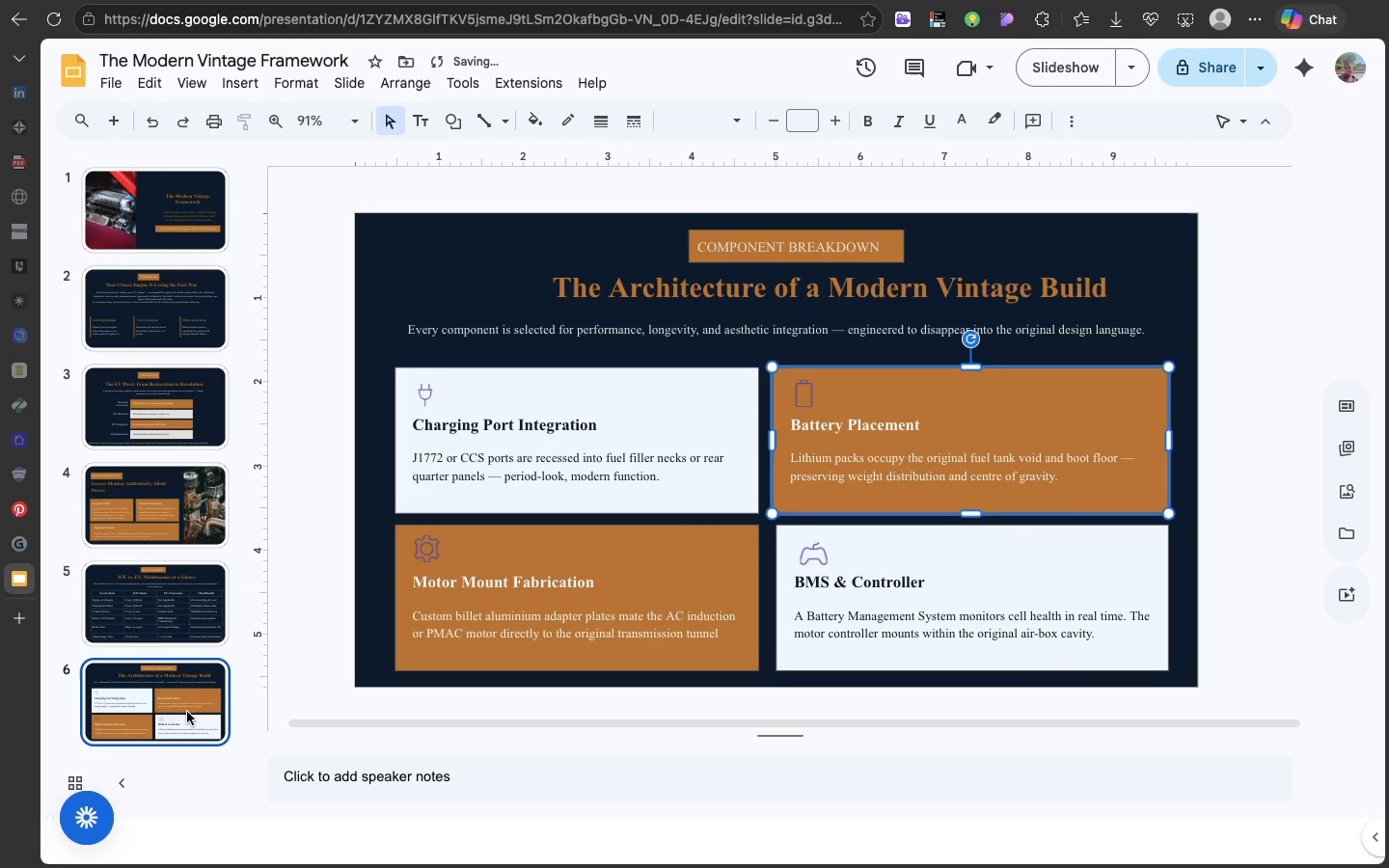 
left_click([187, 712])
 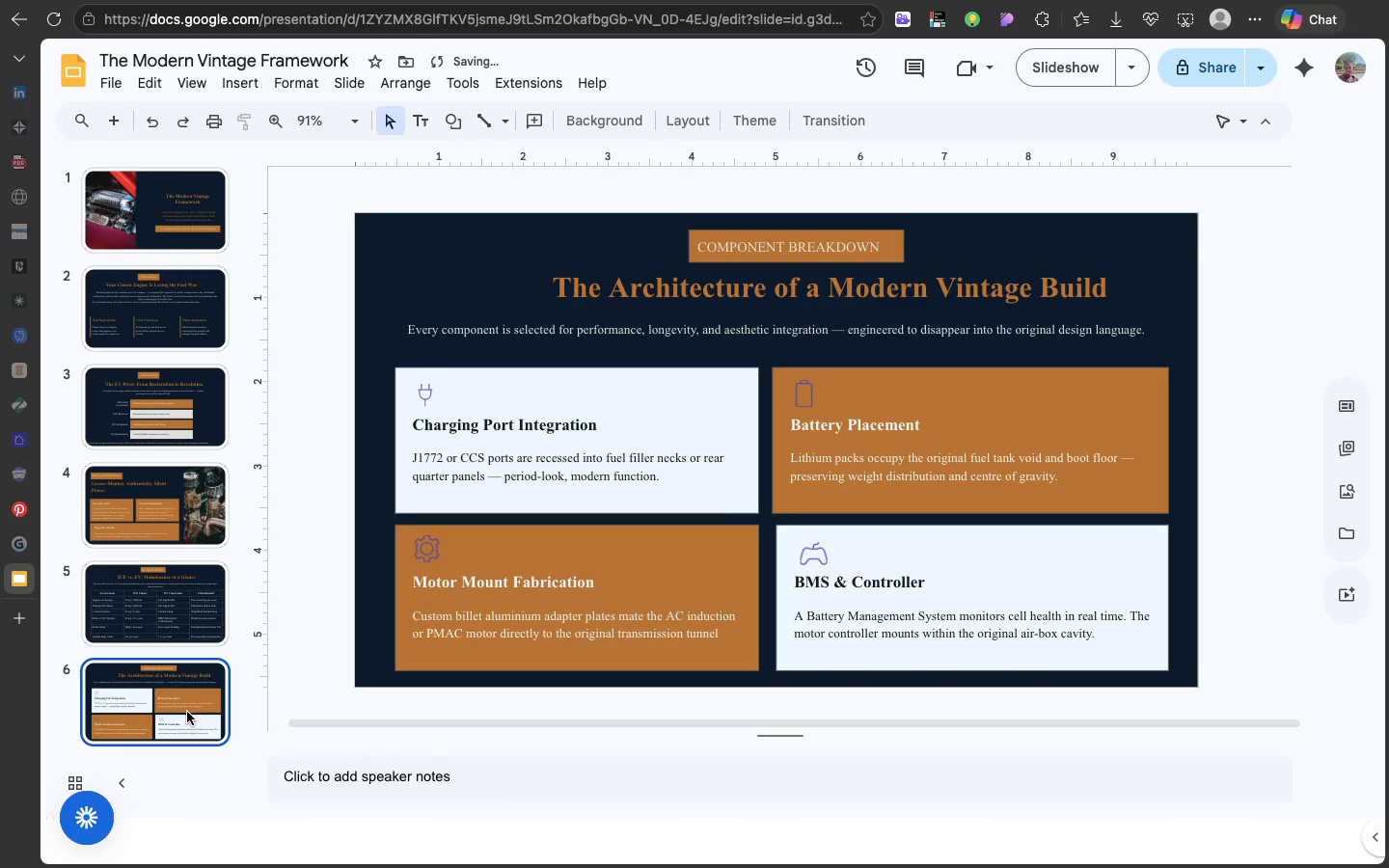 
key(Meta+D)
 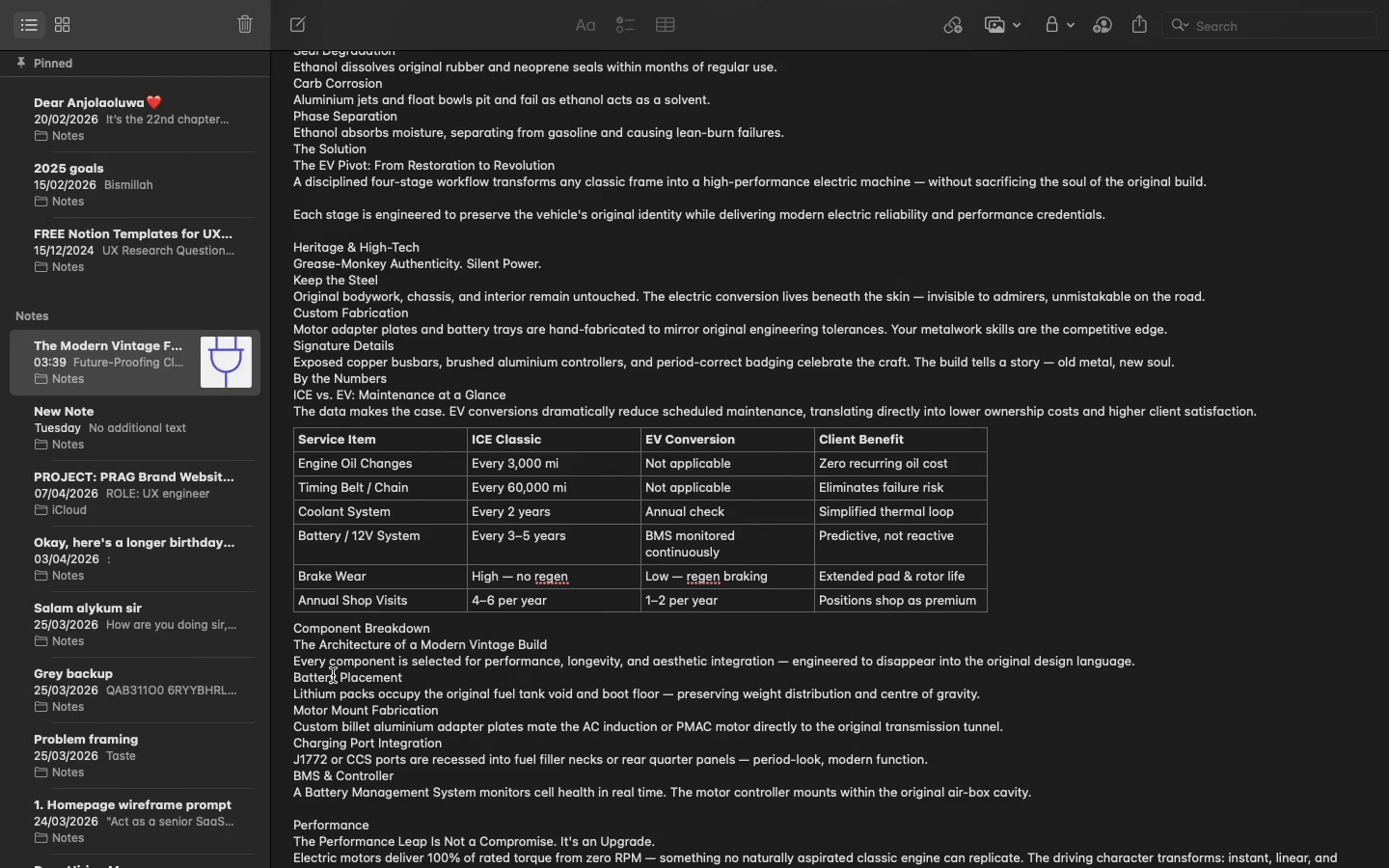 
wait(5.0)
 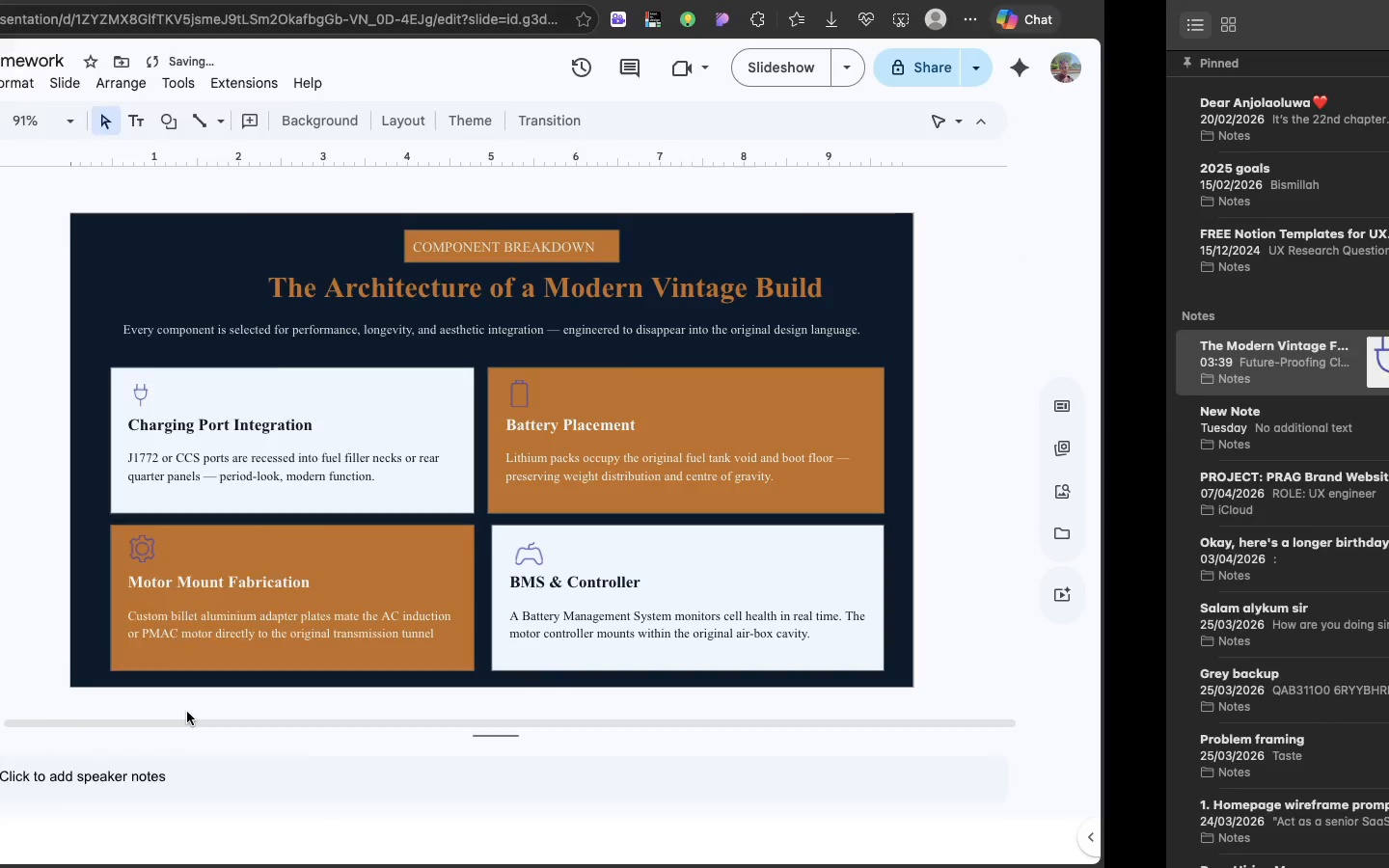 
scroll: coordinate [326, 775], scroll_direction: down, amount: 11.0
 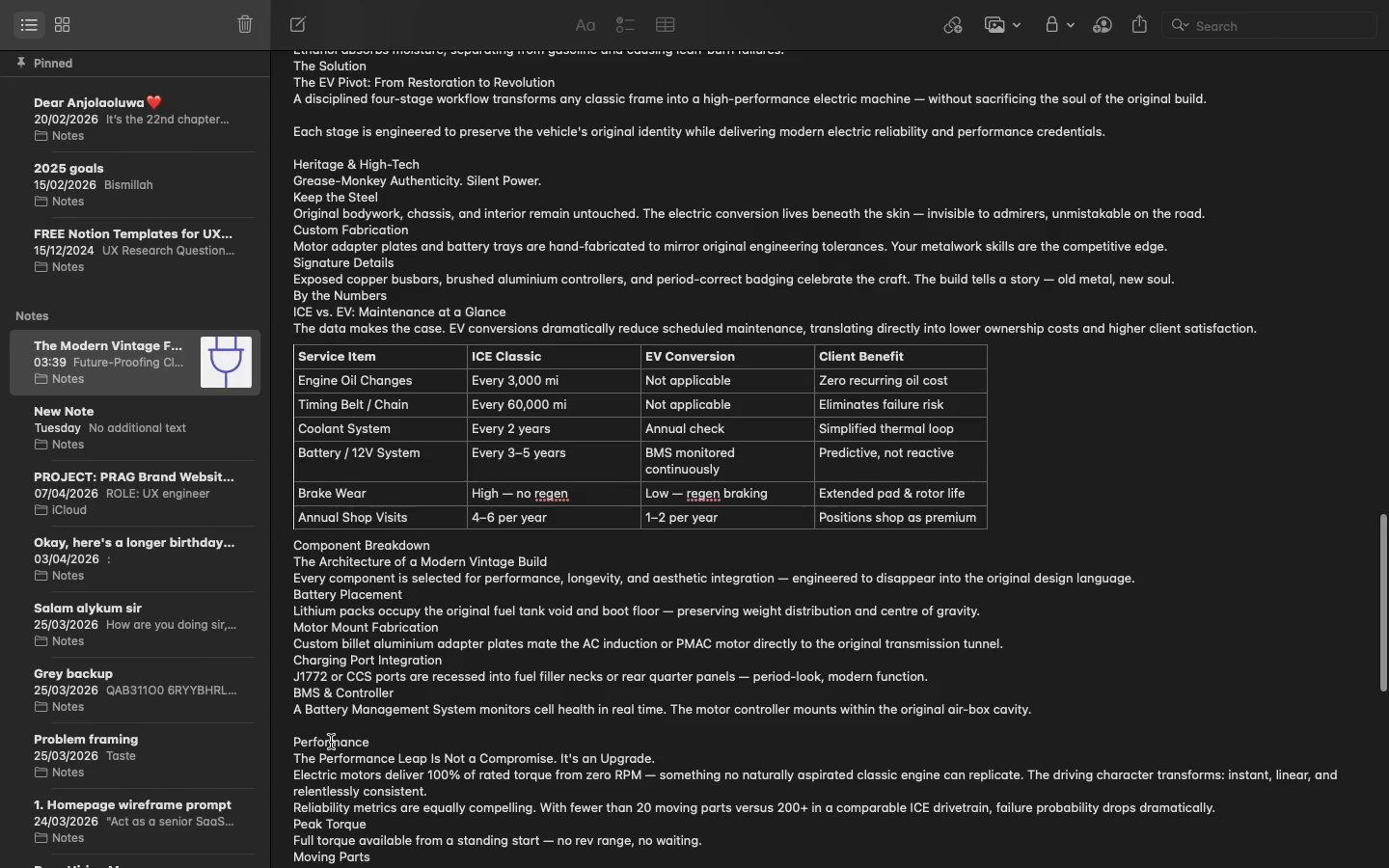 
left_click([331, 742])
 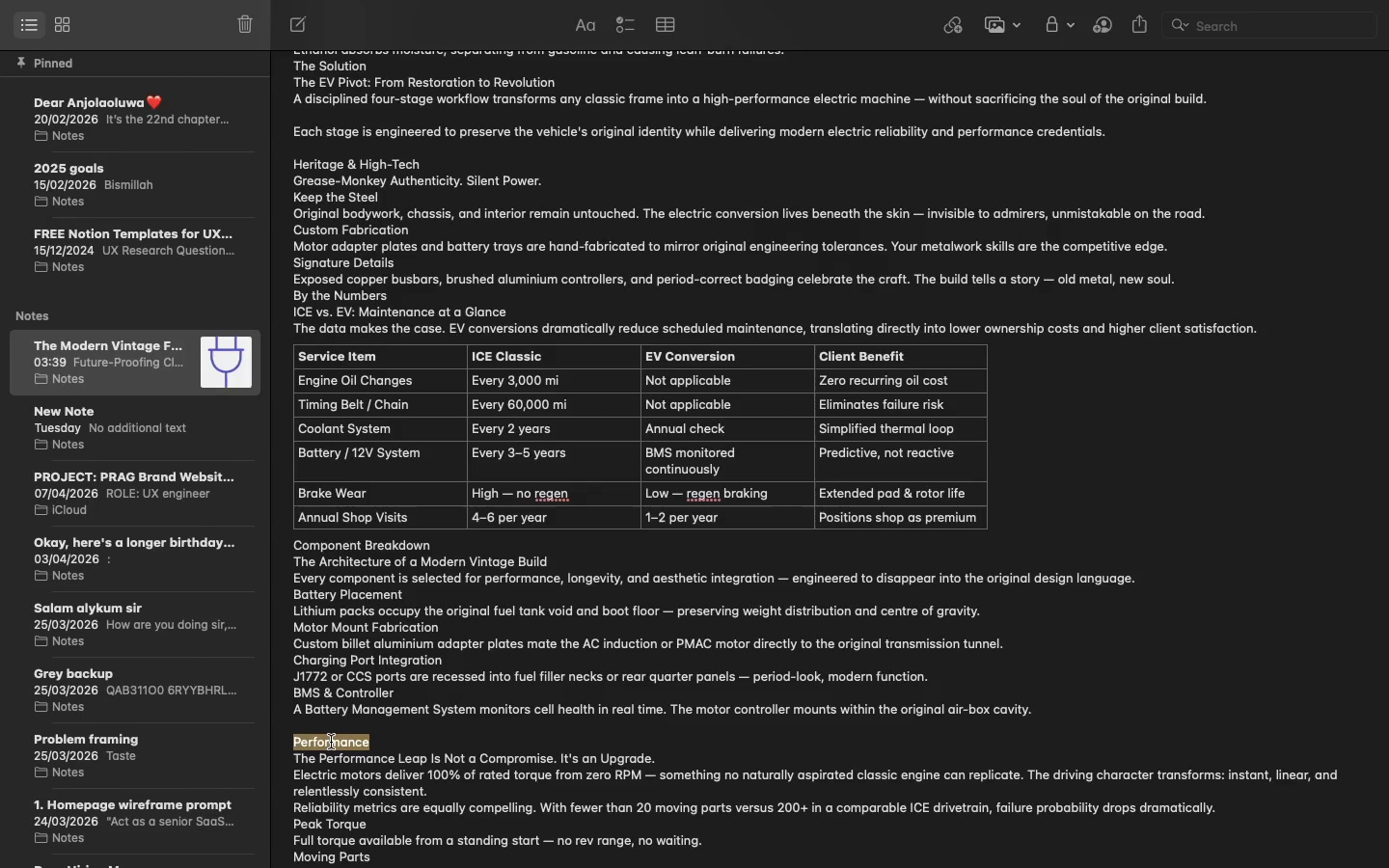 
double_click([331, 742])
 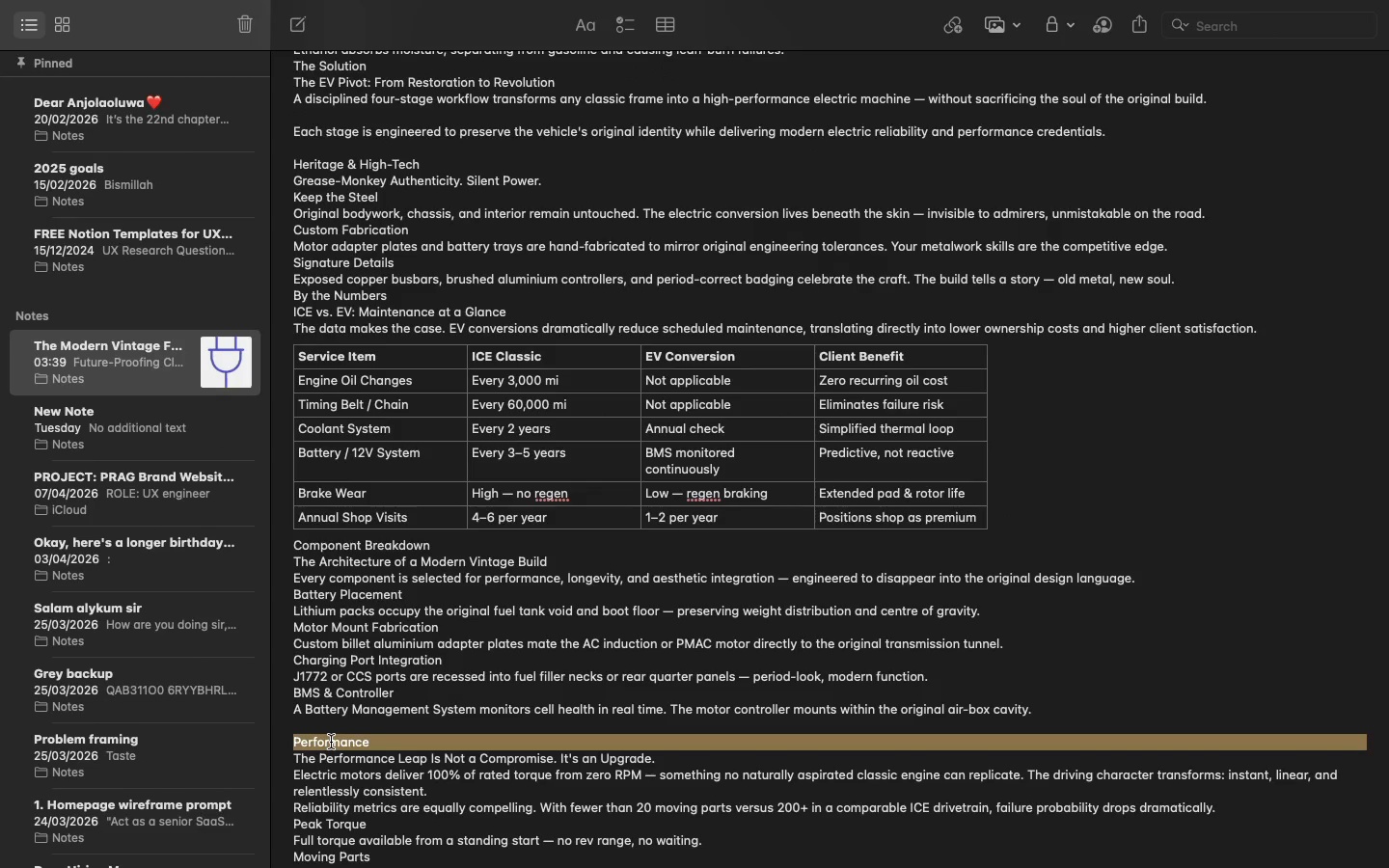 
triple_click([331, 742])
 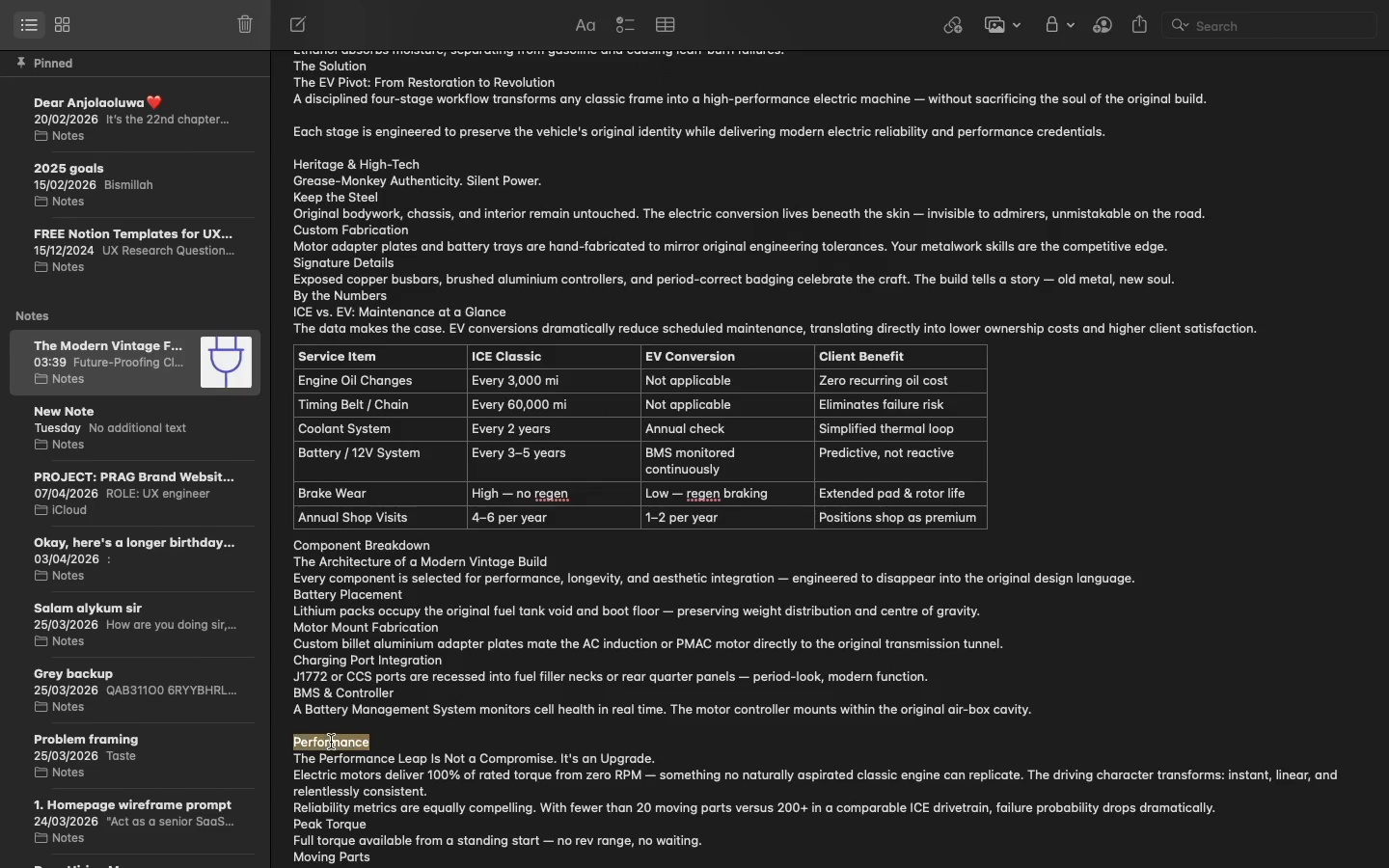 
double_click([331, 742])
 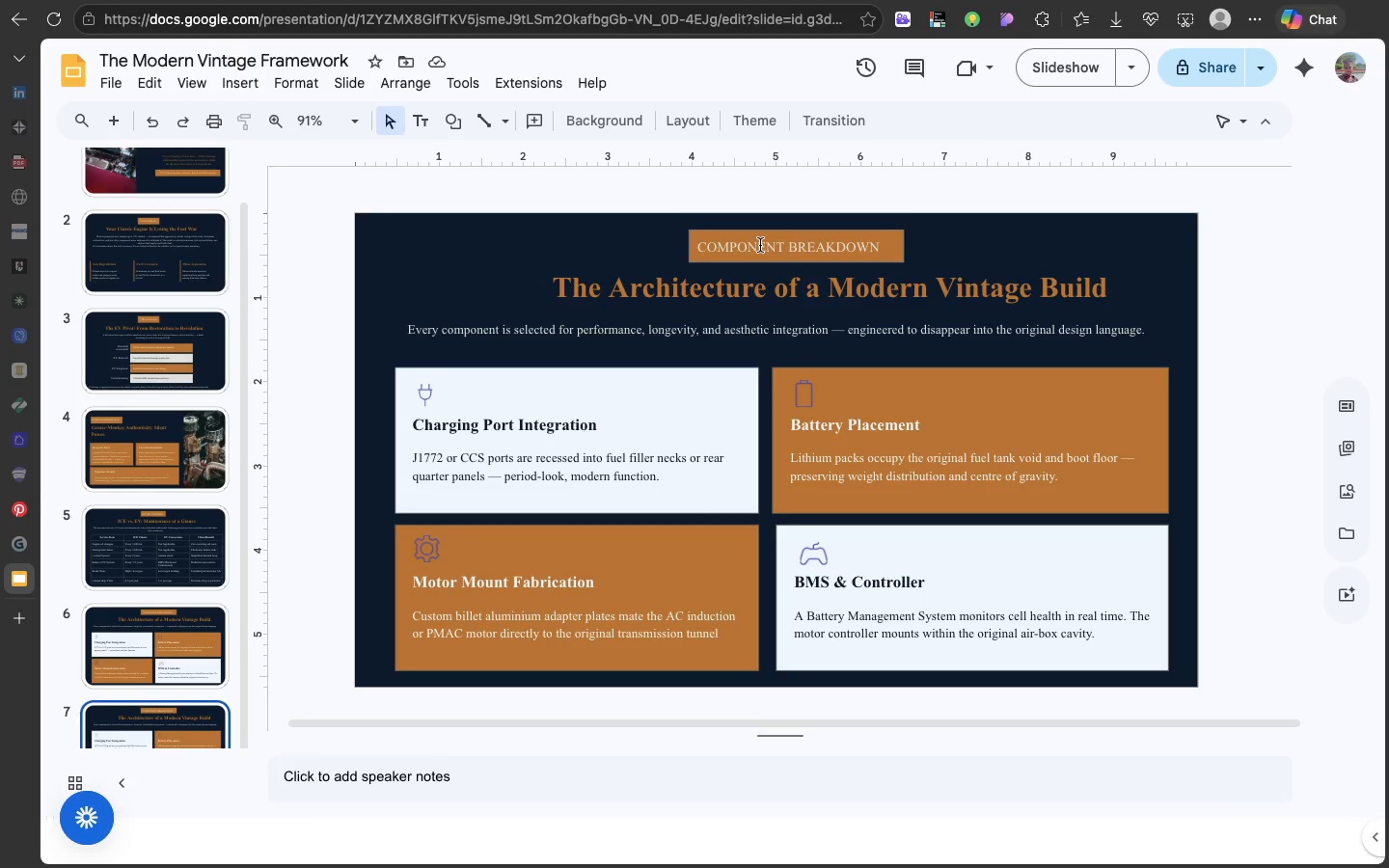 
double_click([760, 245])
 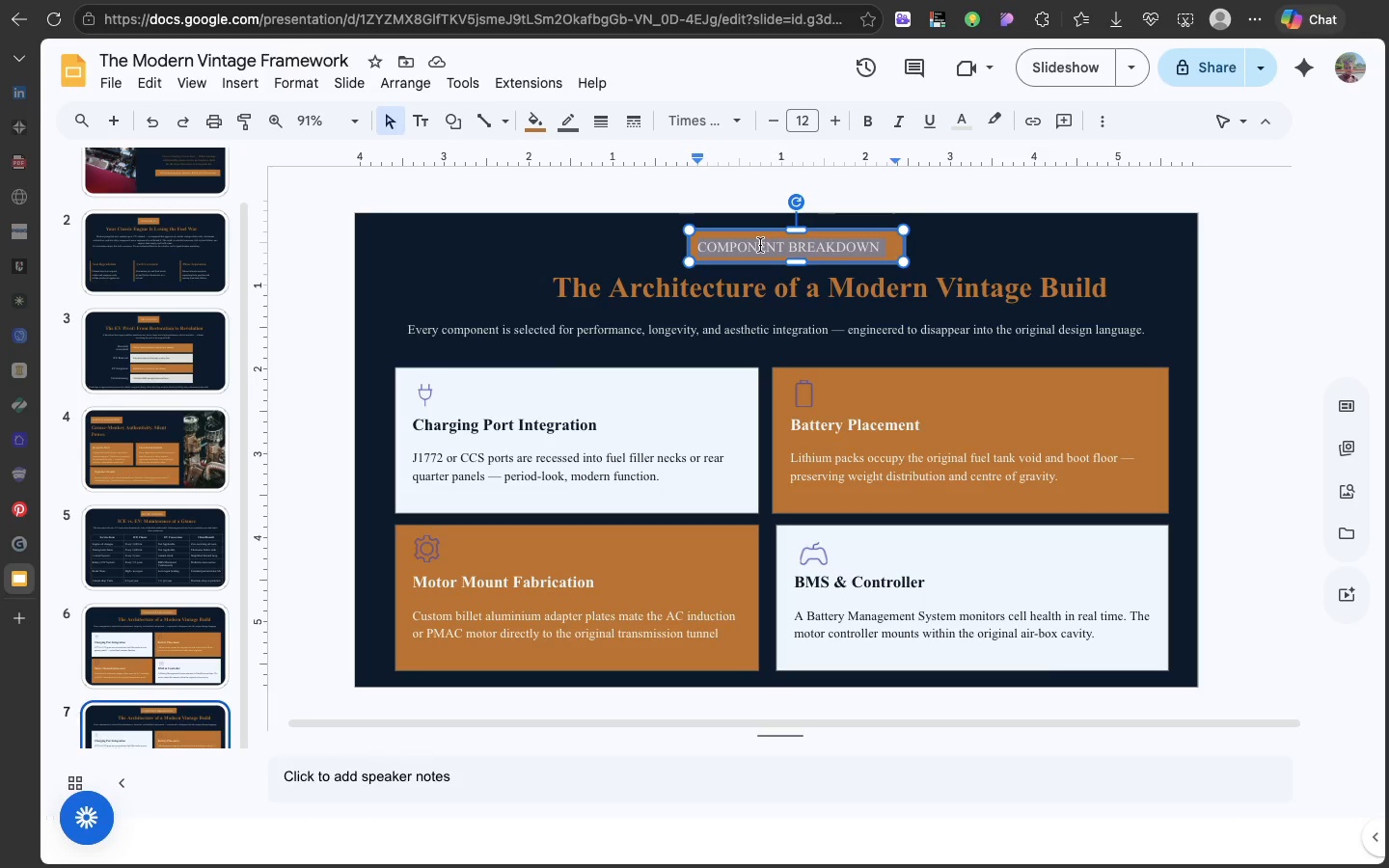 
triple_click([760, 245])
 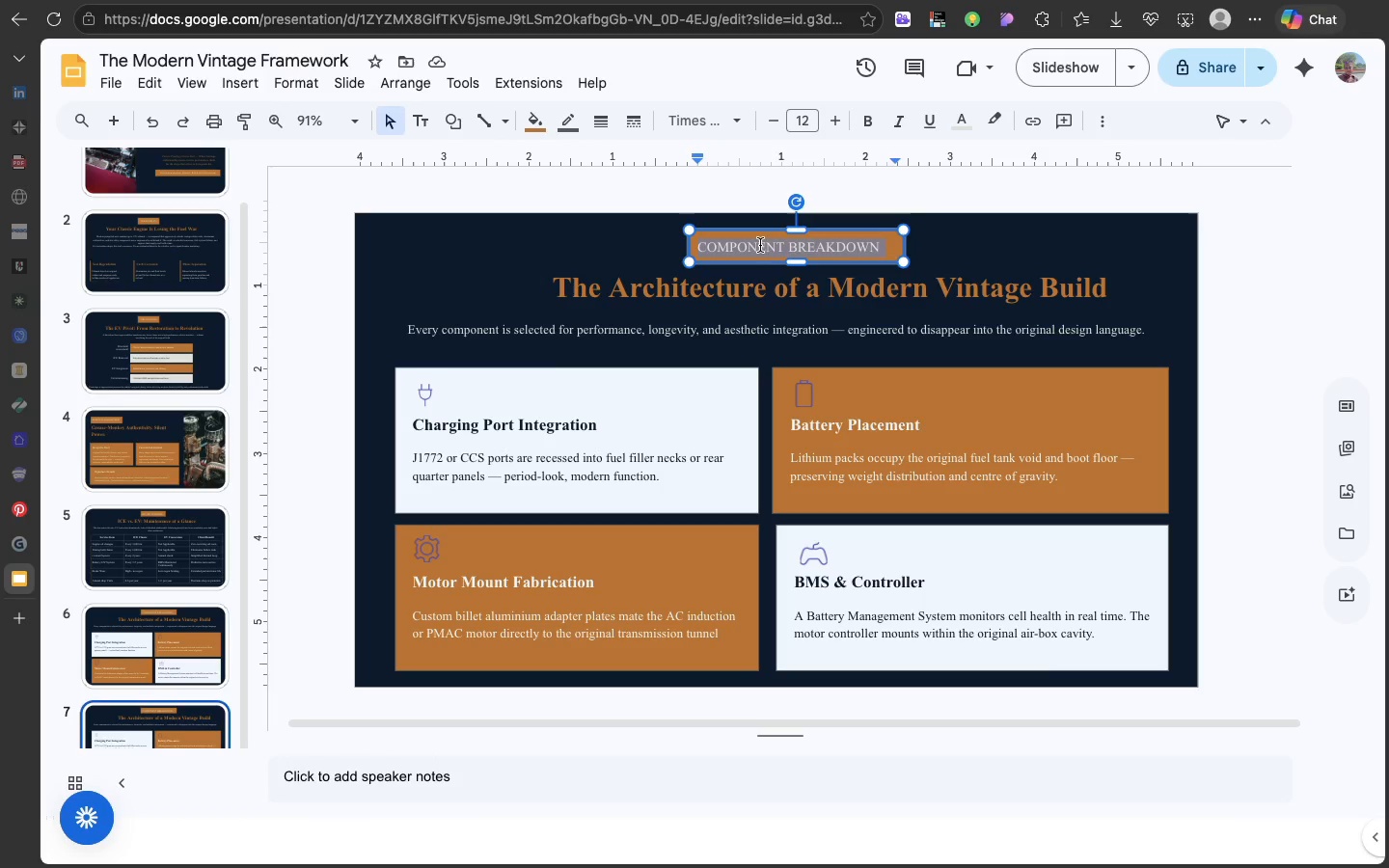 
type(PERFORMANCE)
 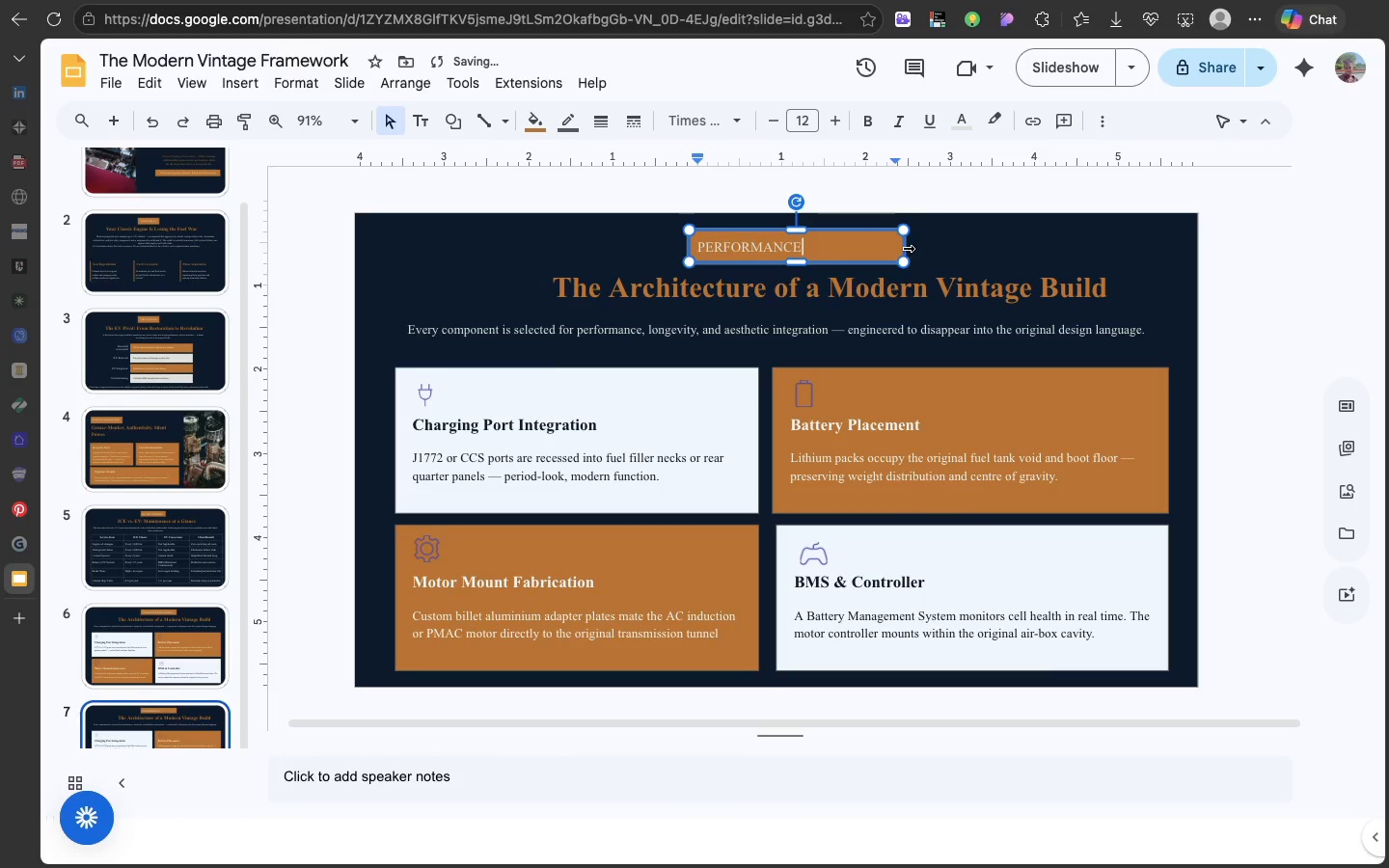 
left_click_drag(start_coordinate=[907, 248], to_coordinate=[822, 256])
 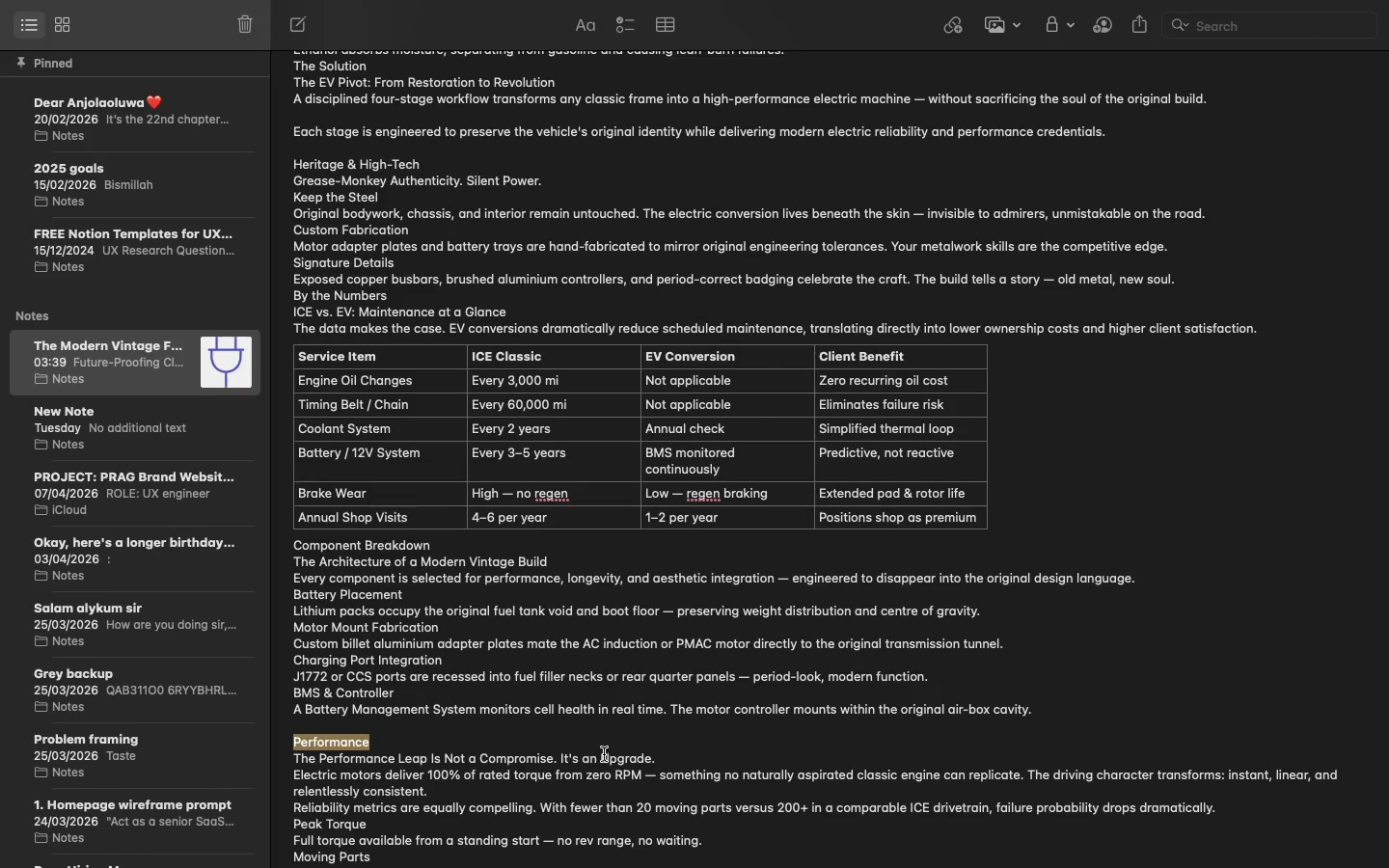 
double_click([604, 754])
 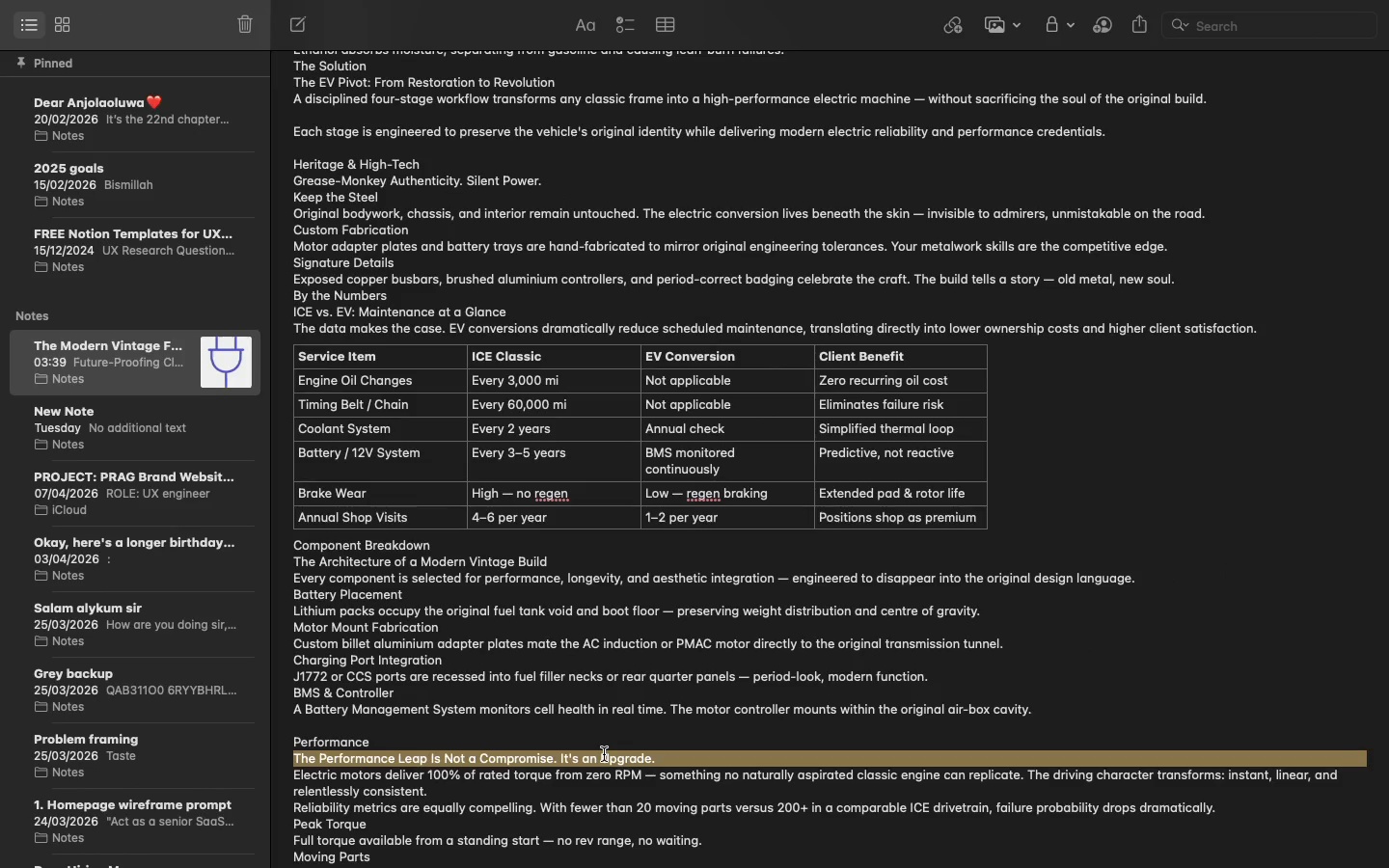 
triple_click([604, 754])
 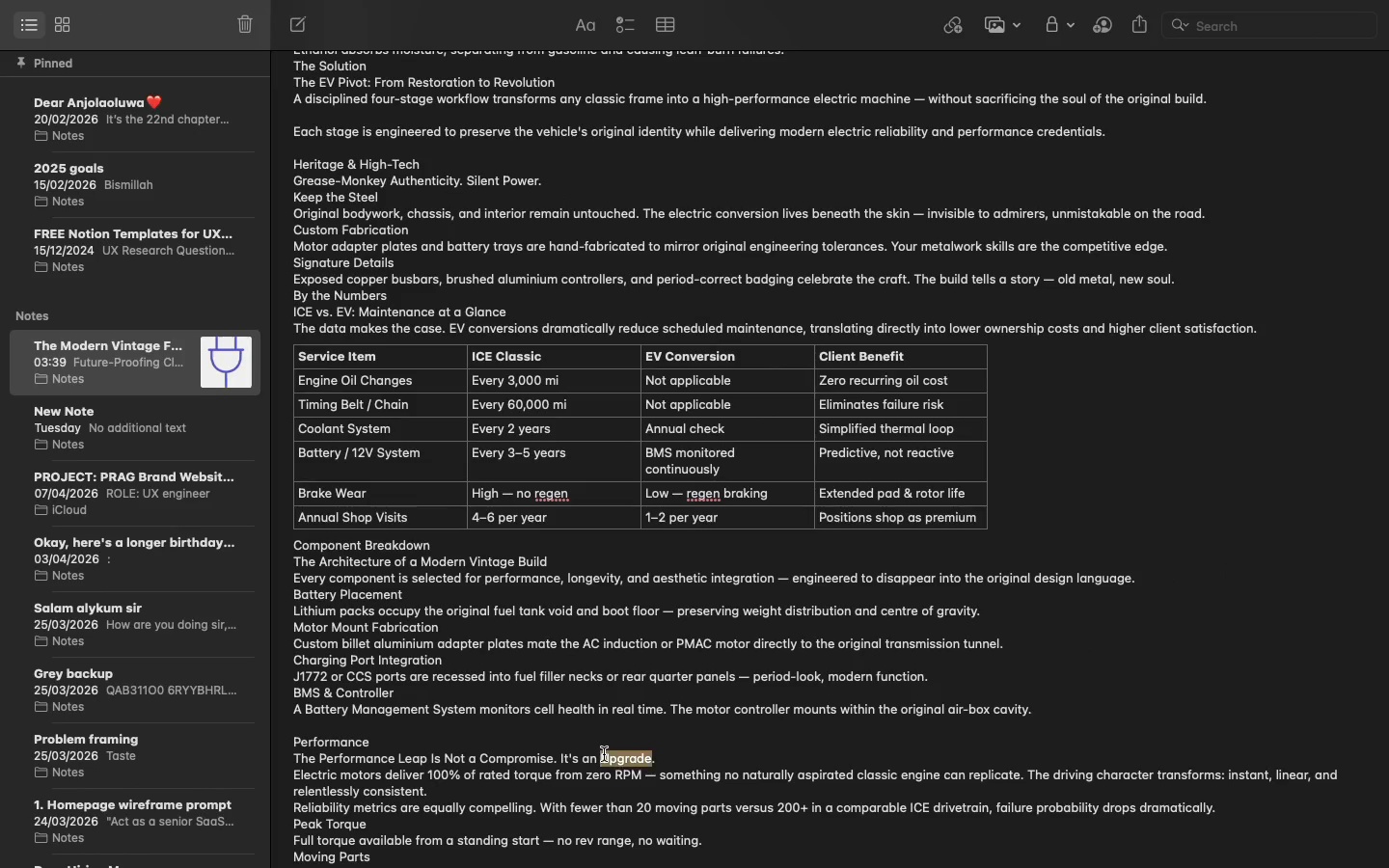 
double_click([604, 754])
 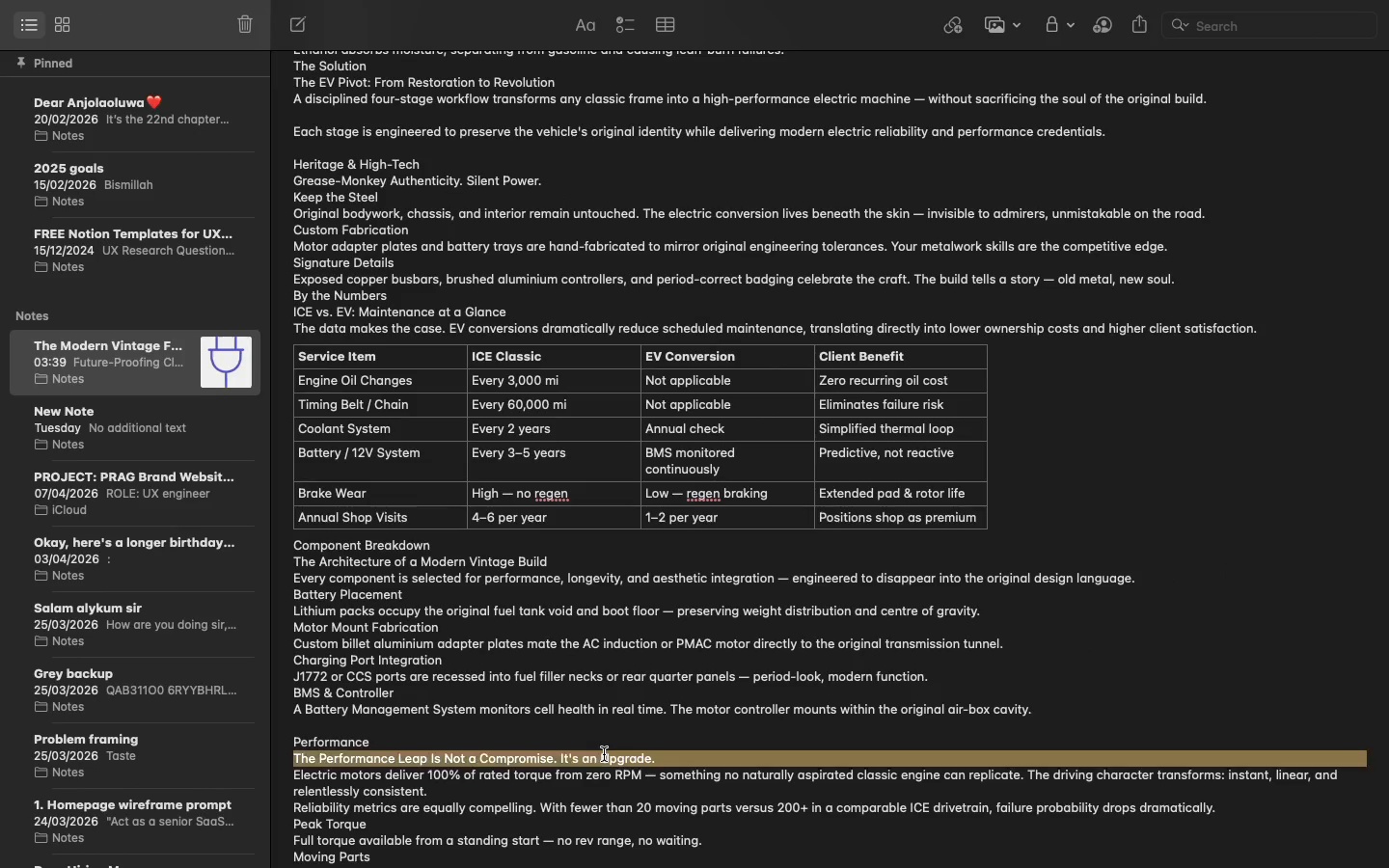 
double_click([604, 754])
 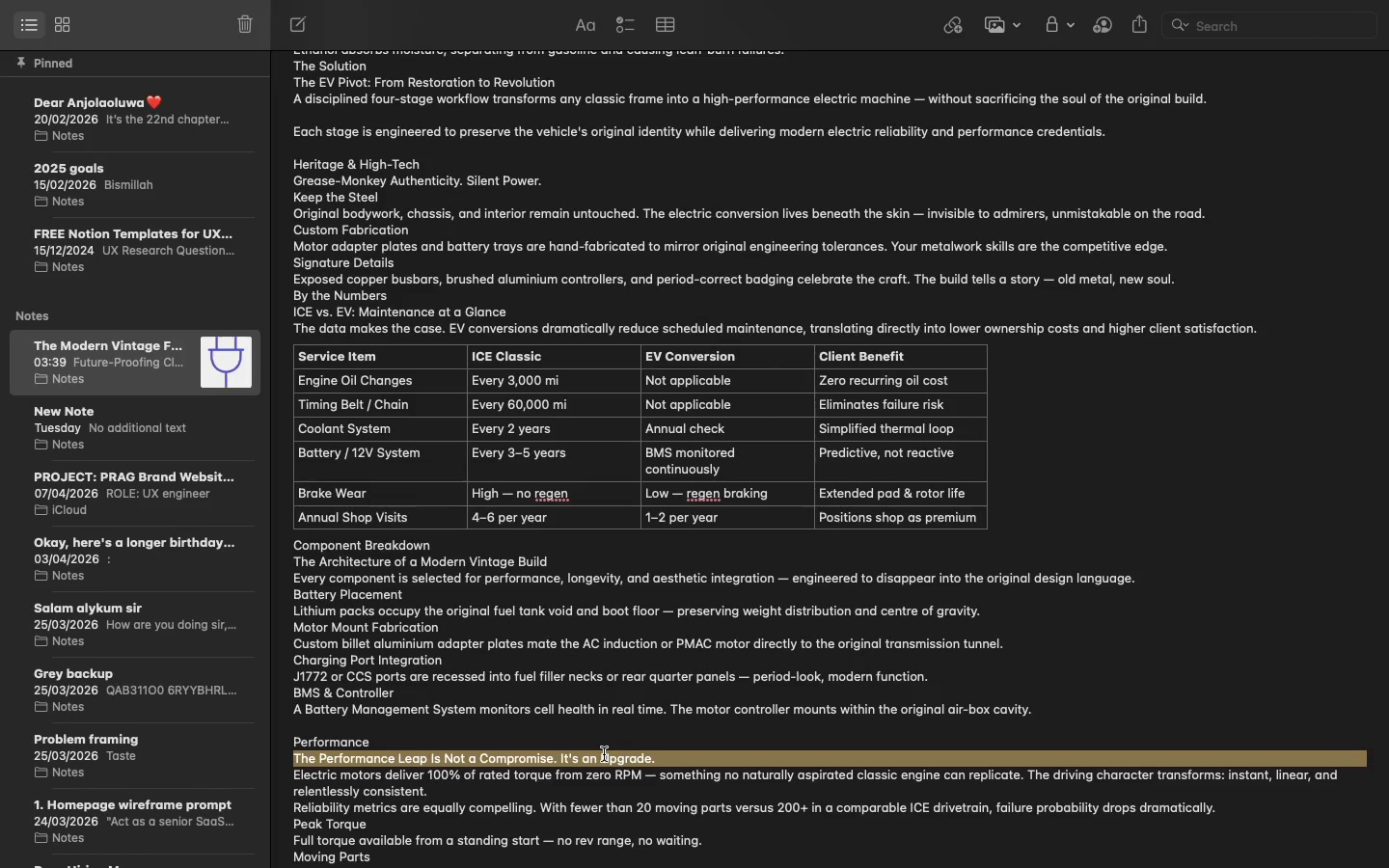 
triple_click([604, 754])
 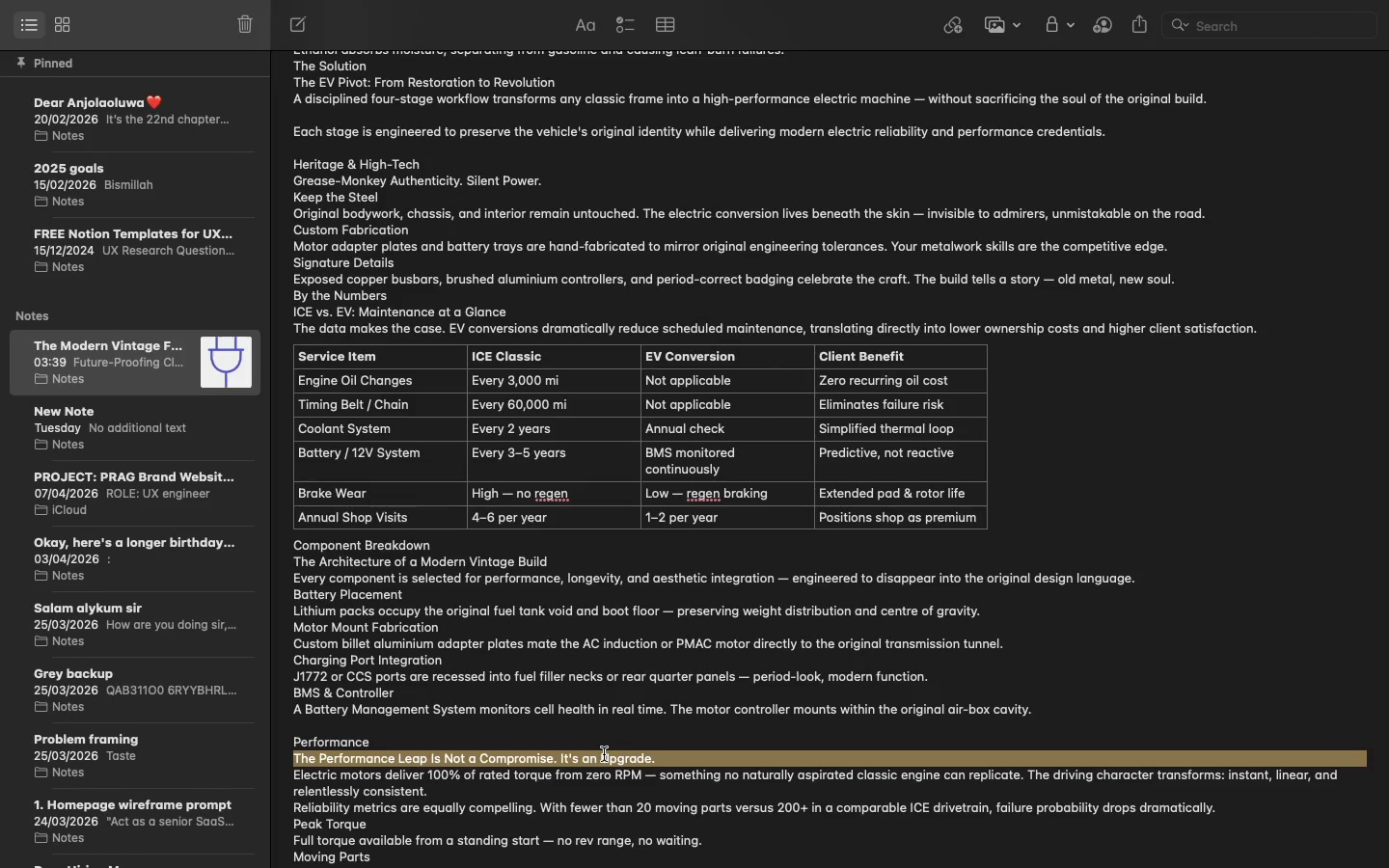 
key(Meta+C)
 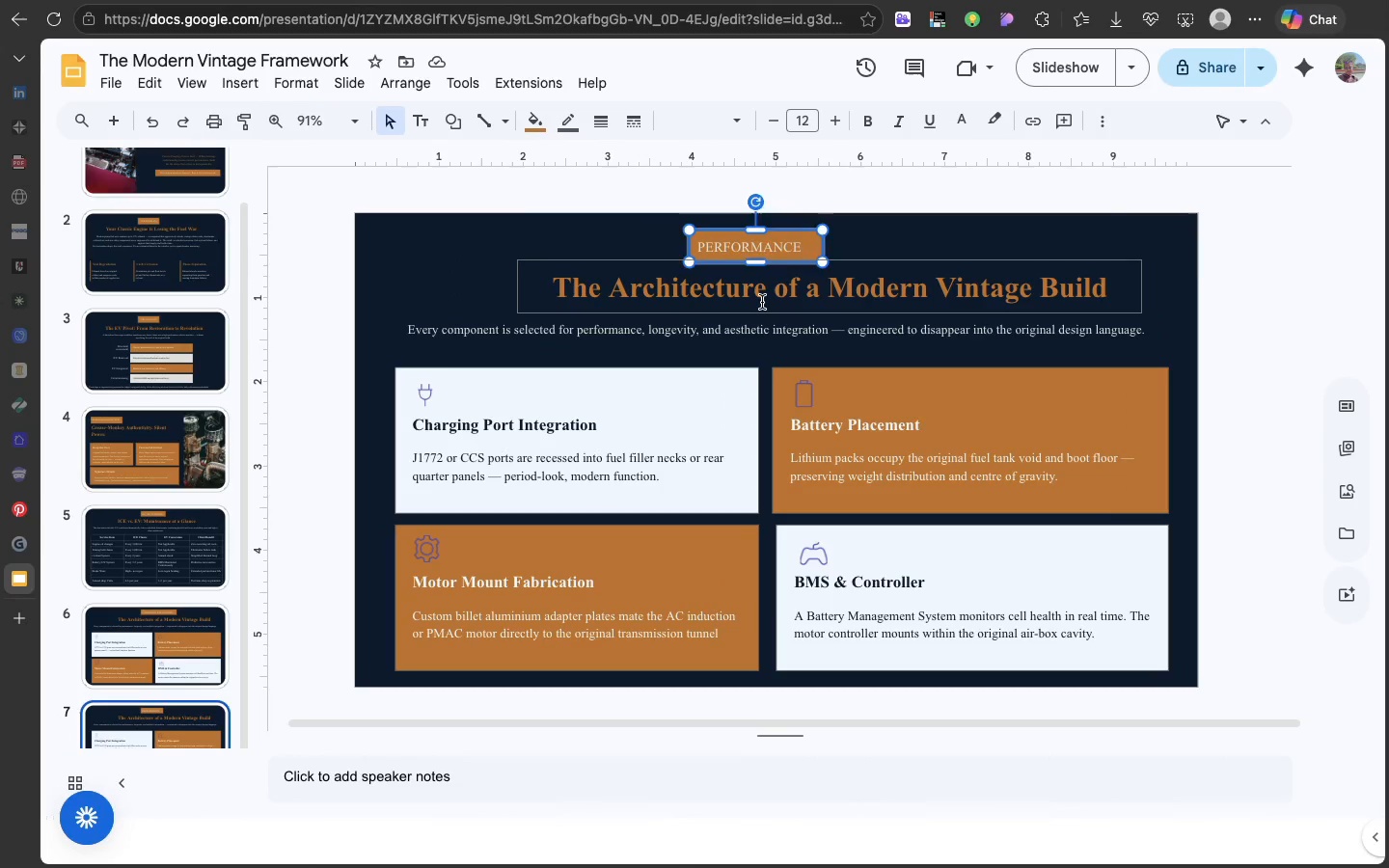 
double_click([762, 302])
 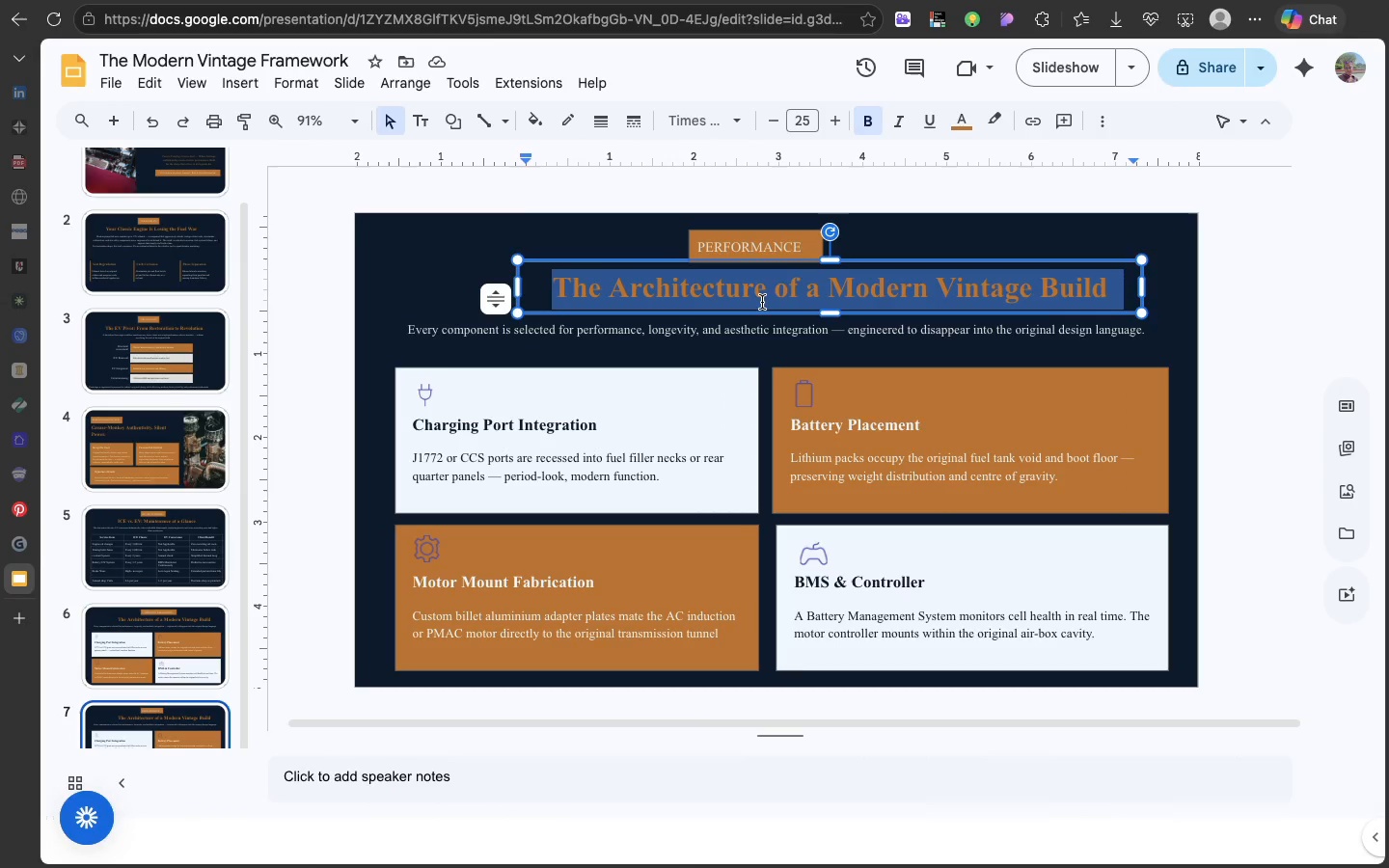 
triple_click([762, 302])
 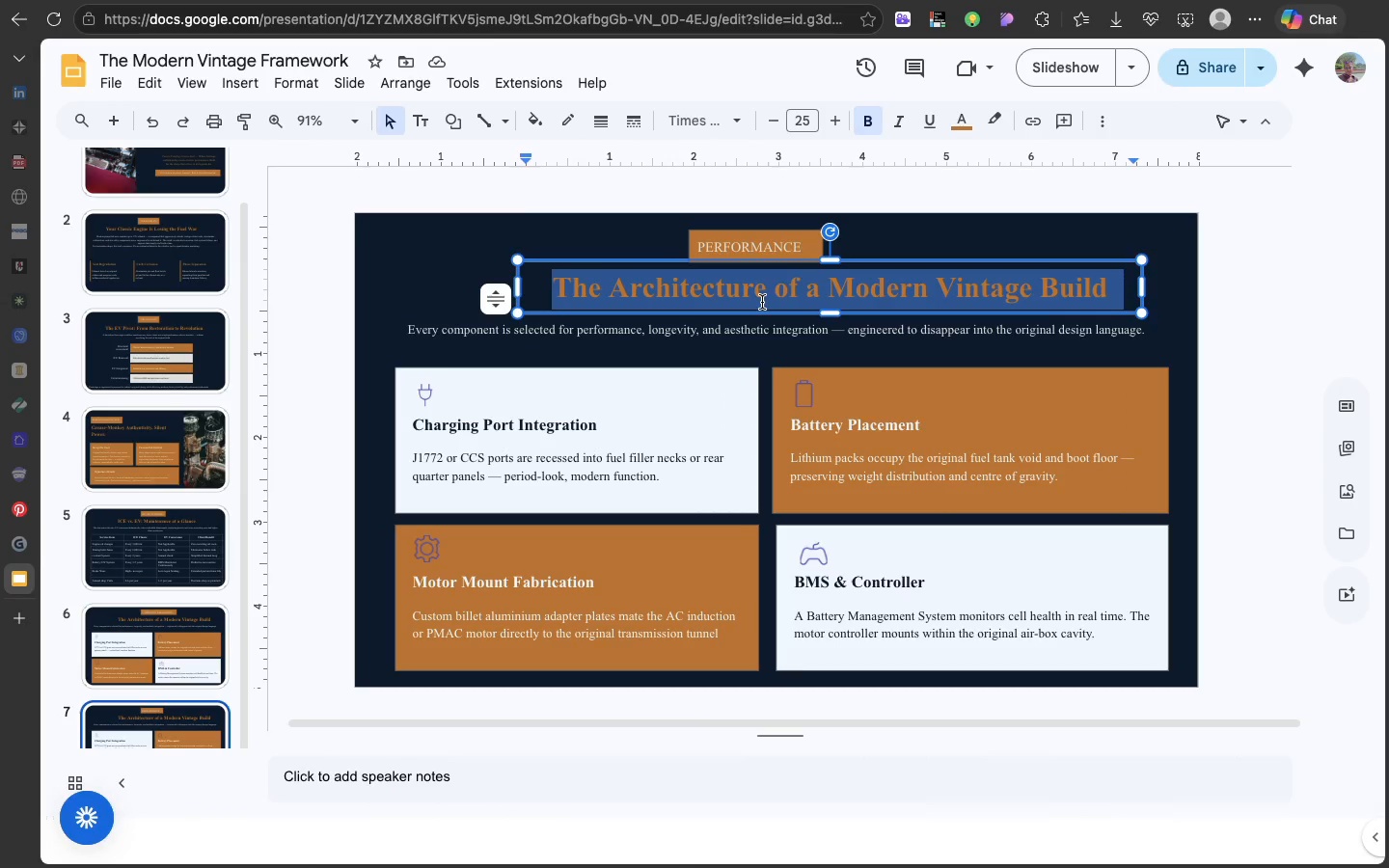 
key(Meta+V)
 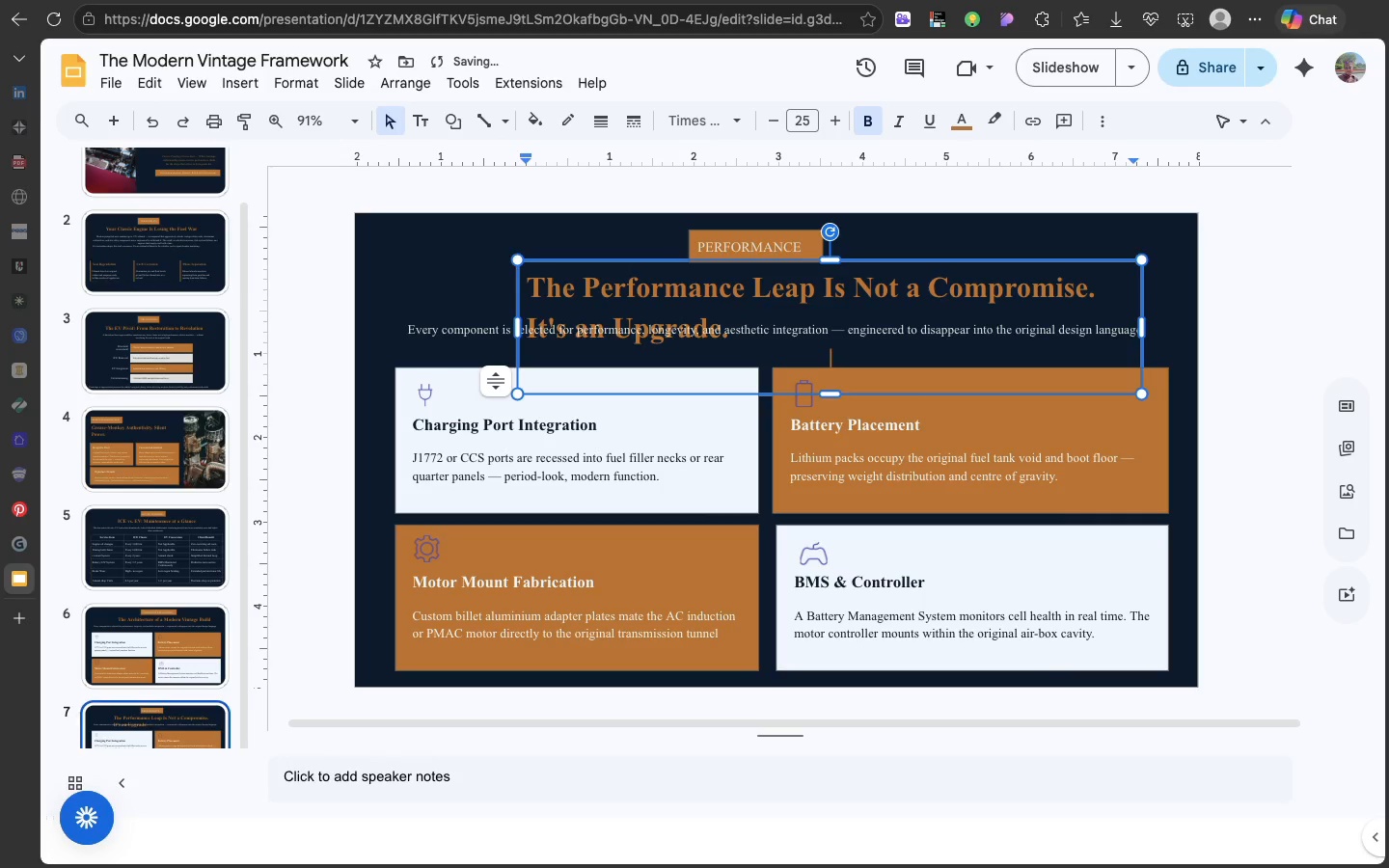 
key(Backspace)
 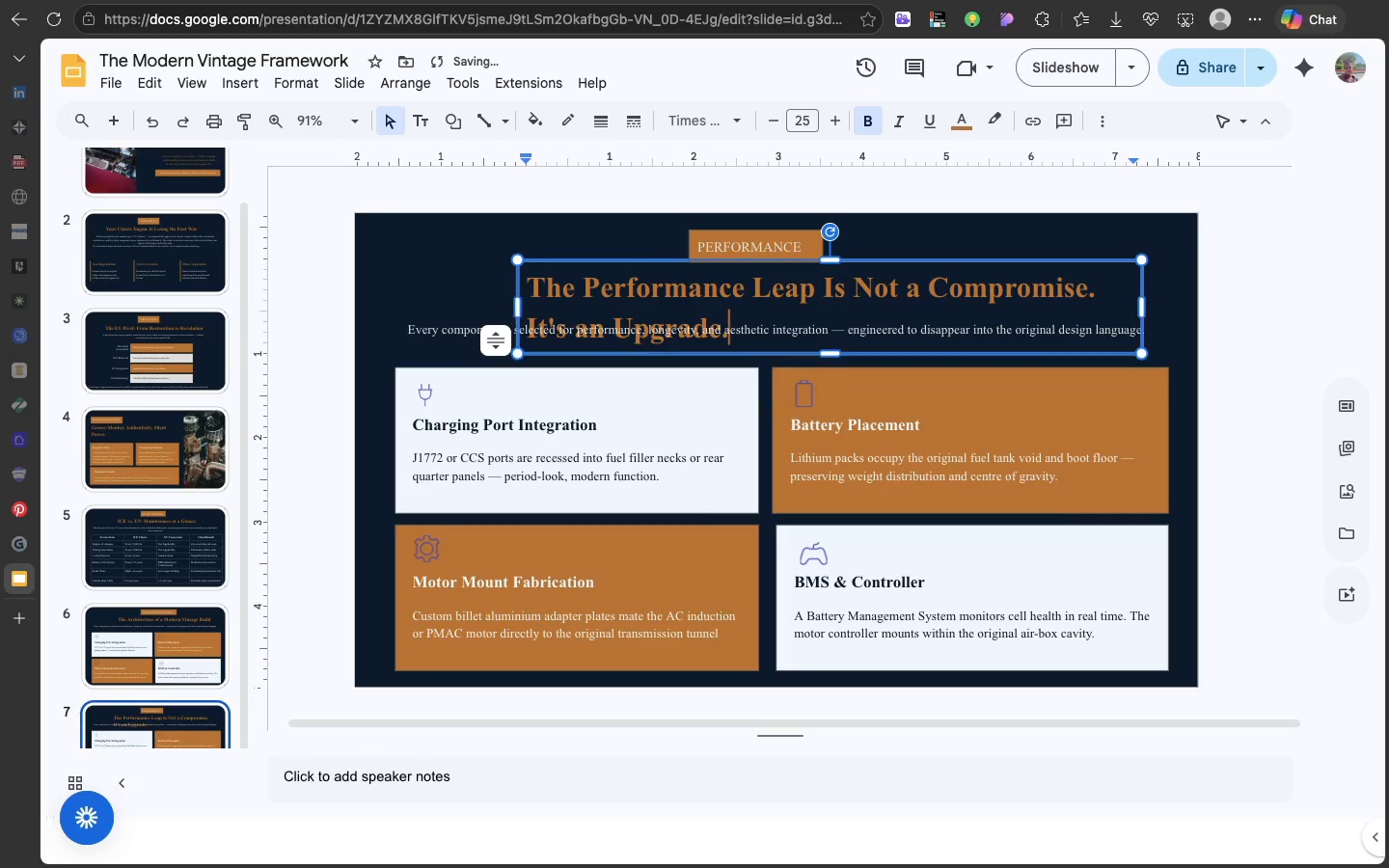 
key(Backspace)
 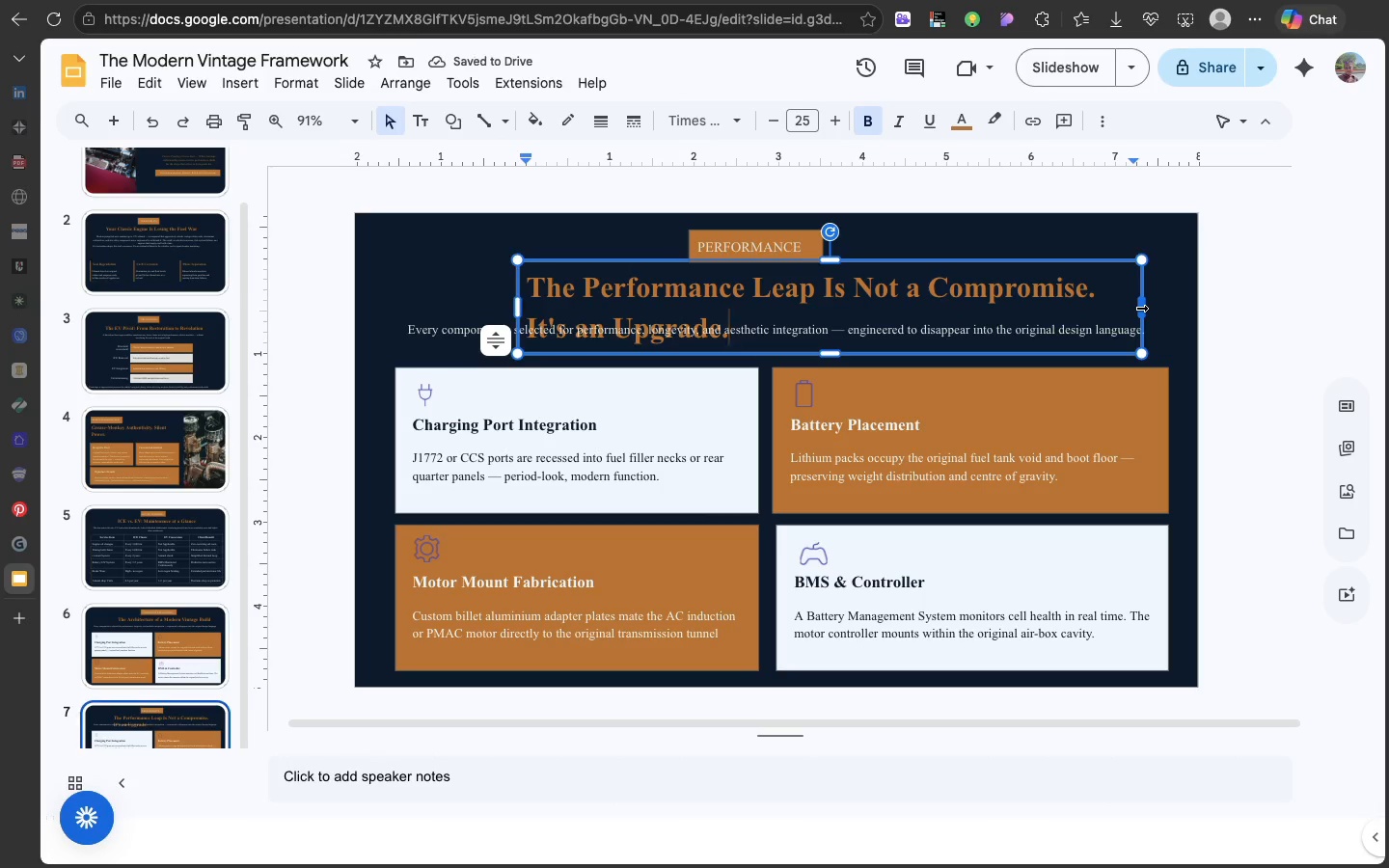 
left_click_drag(start_coordinate=[1140, 307], to_coordinate=[1202, 288])
 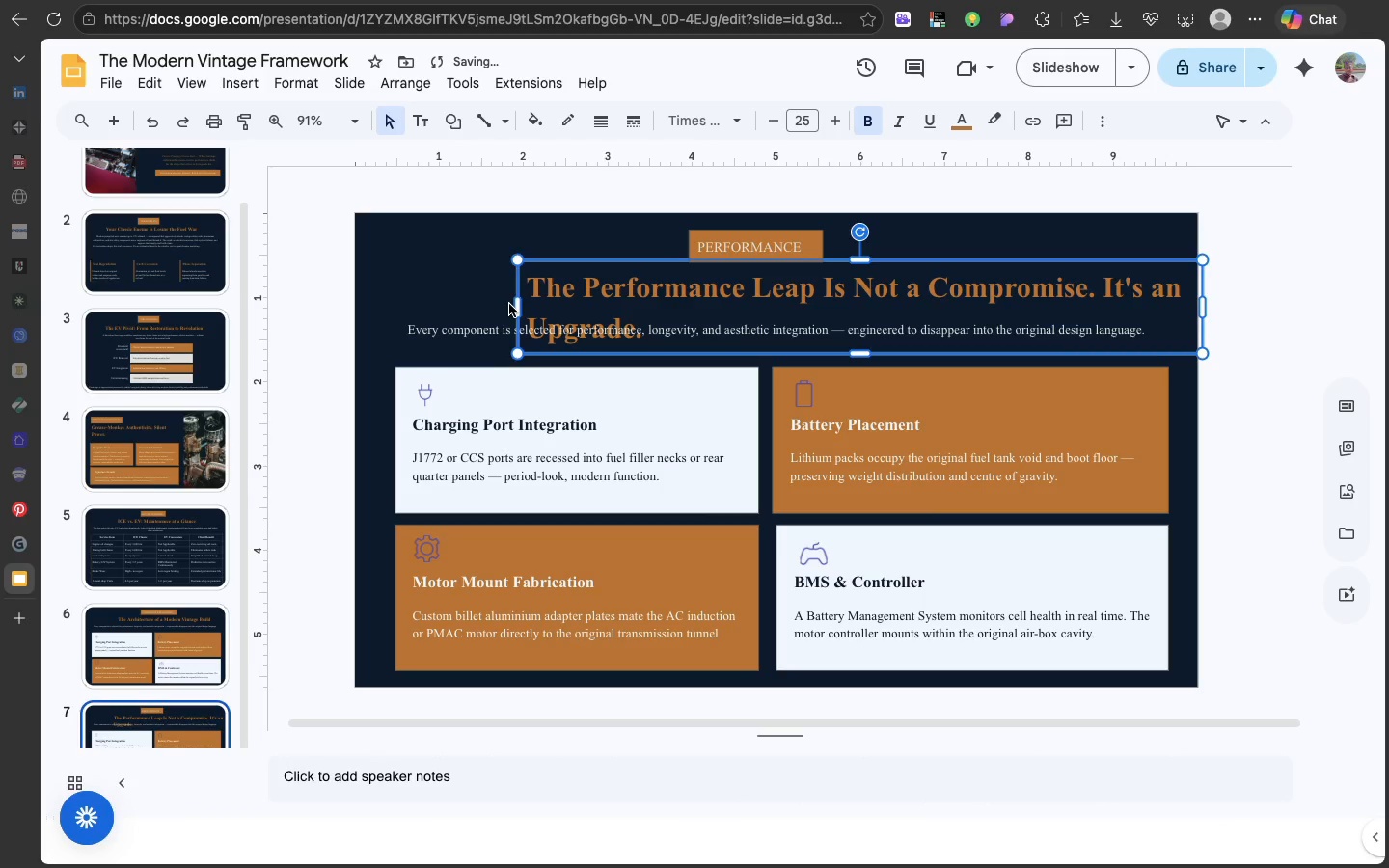 
left_click_drag(start_coordinate=[517, 303], to_coordinate=[440, 297])
 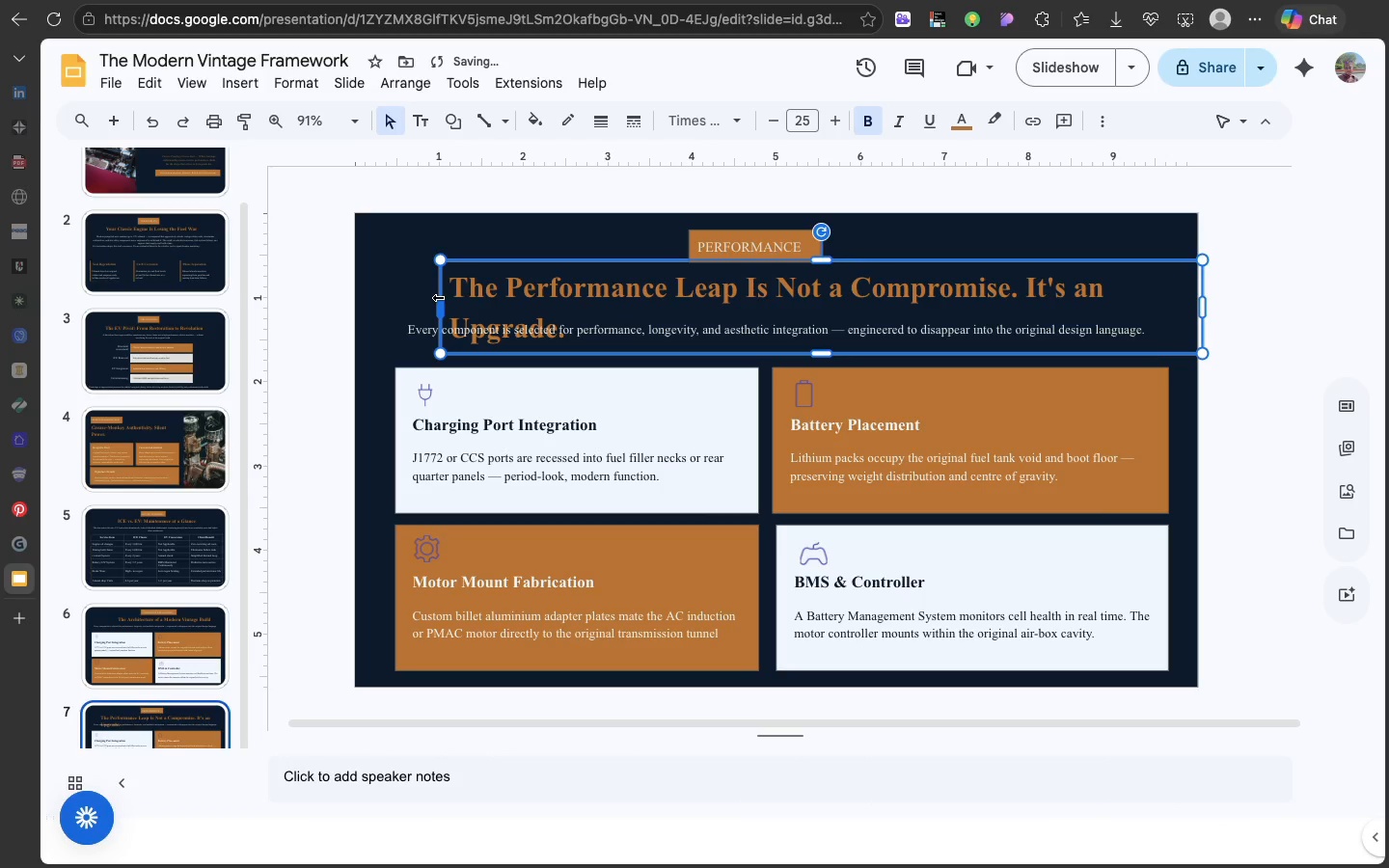 
left_click_drag(start_coordinate=[439, 297], to_coordinate=[389, 294])
 